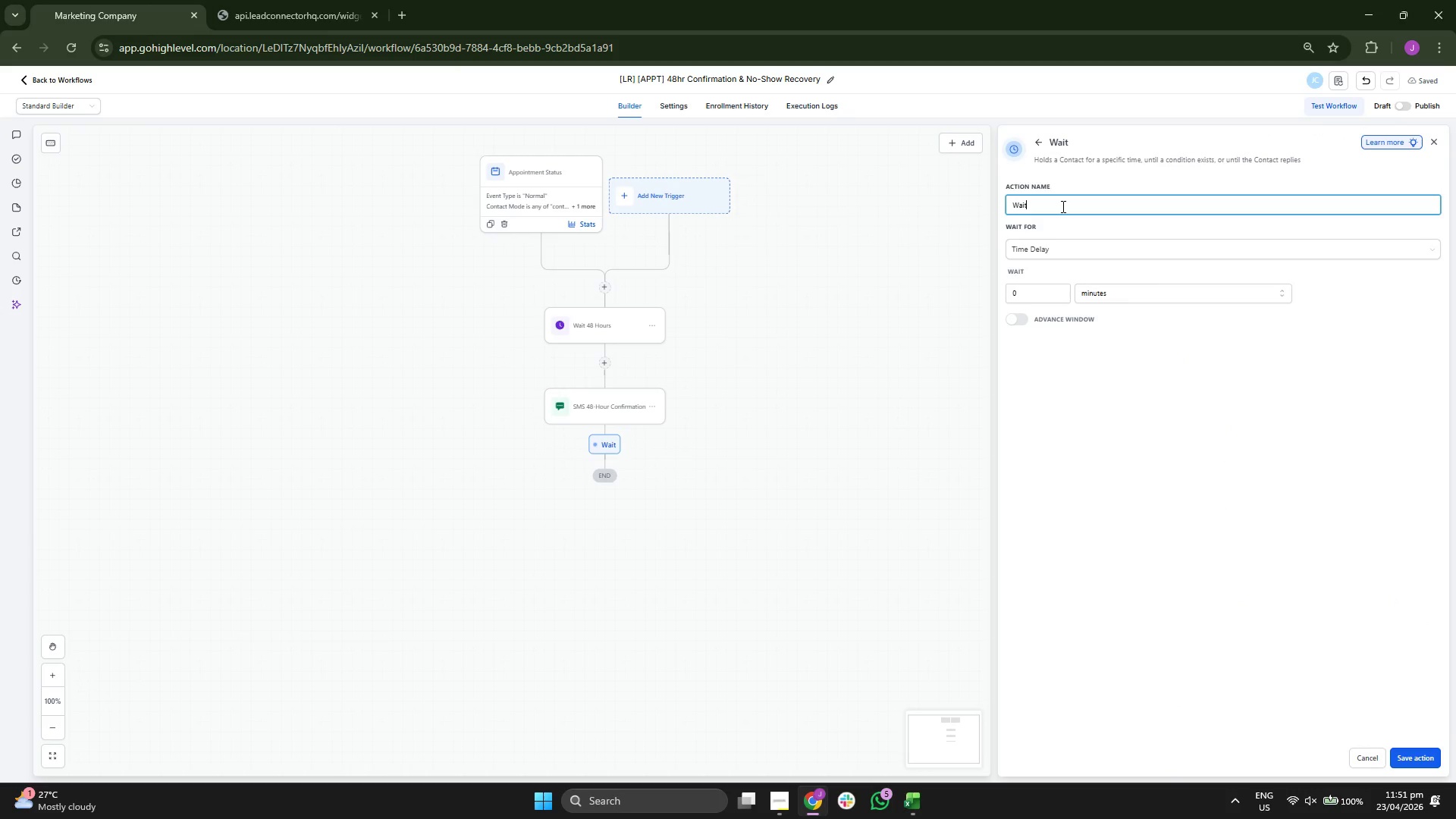 
type( 4 Hour)
 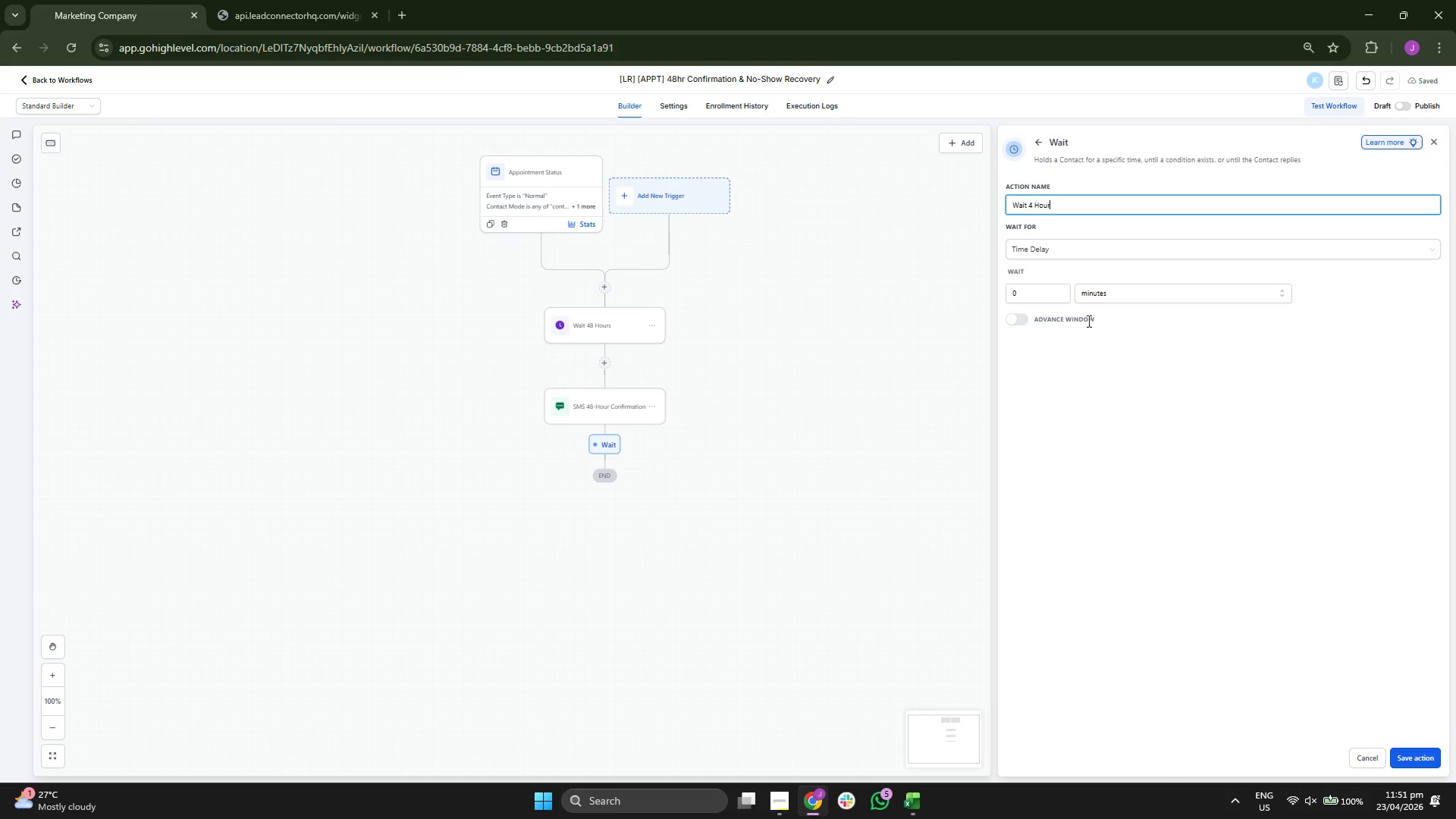 
left_click([1023, 288])
 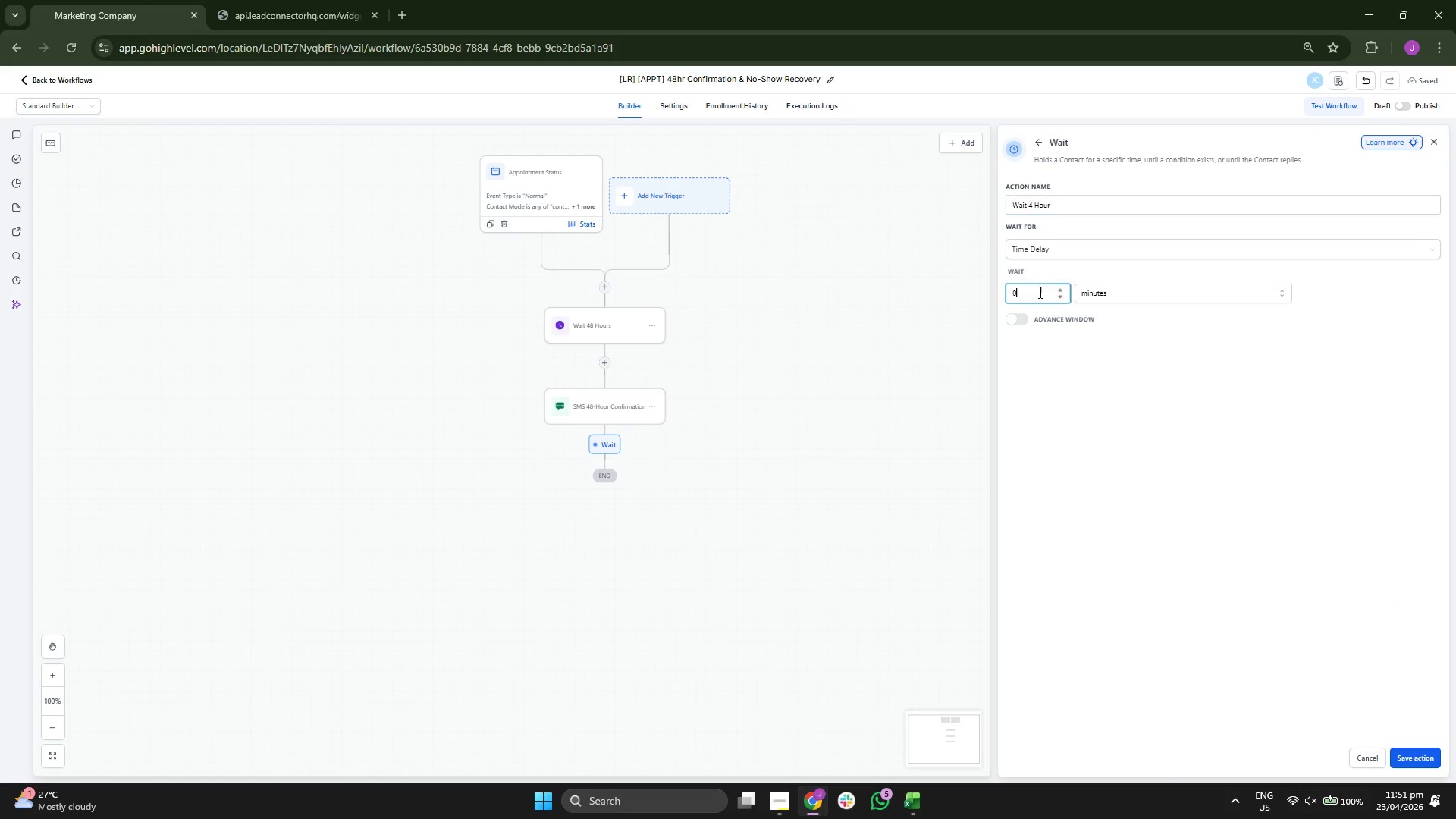 
key(4)
 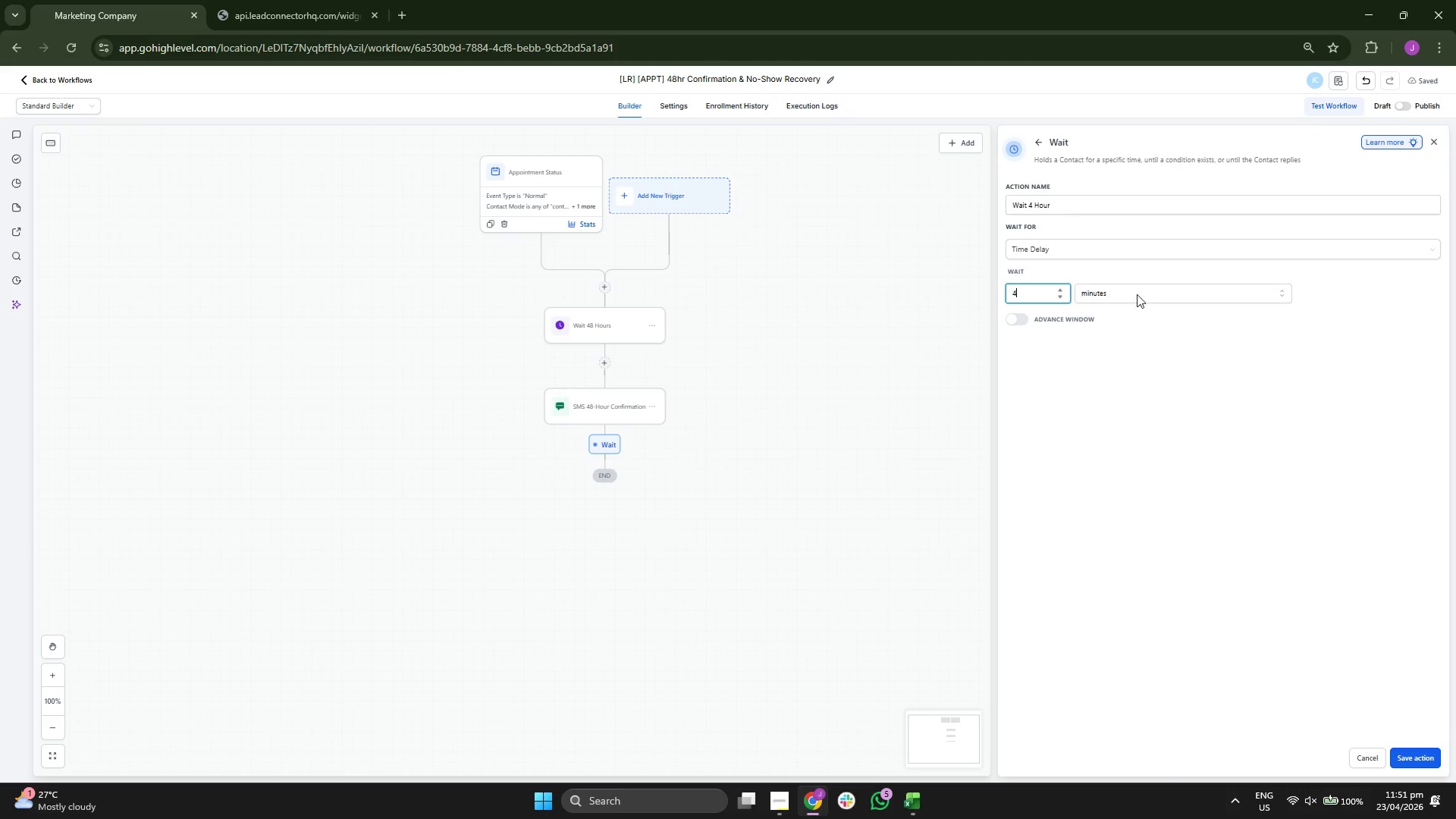 
double_click([1138, 293])
 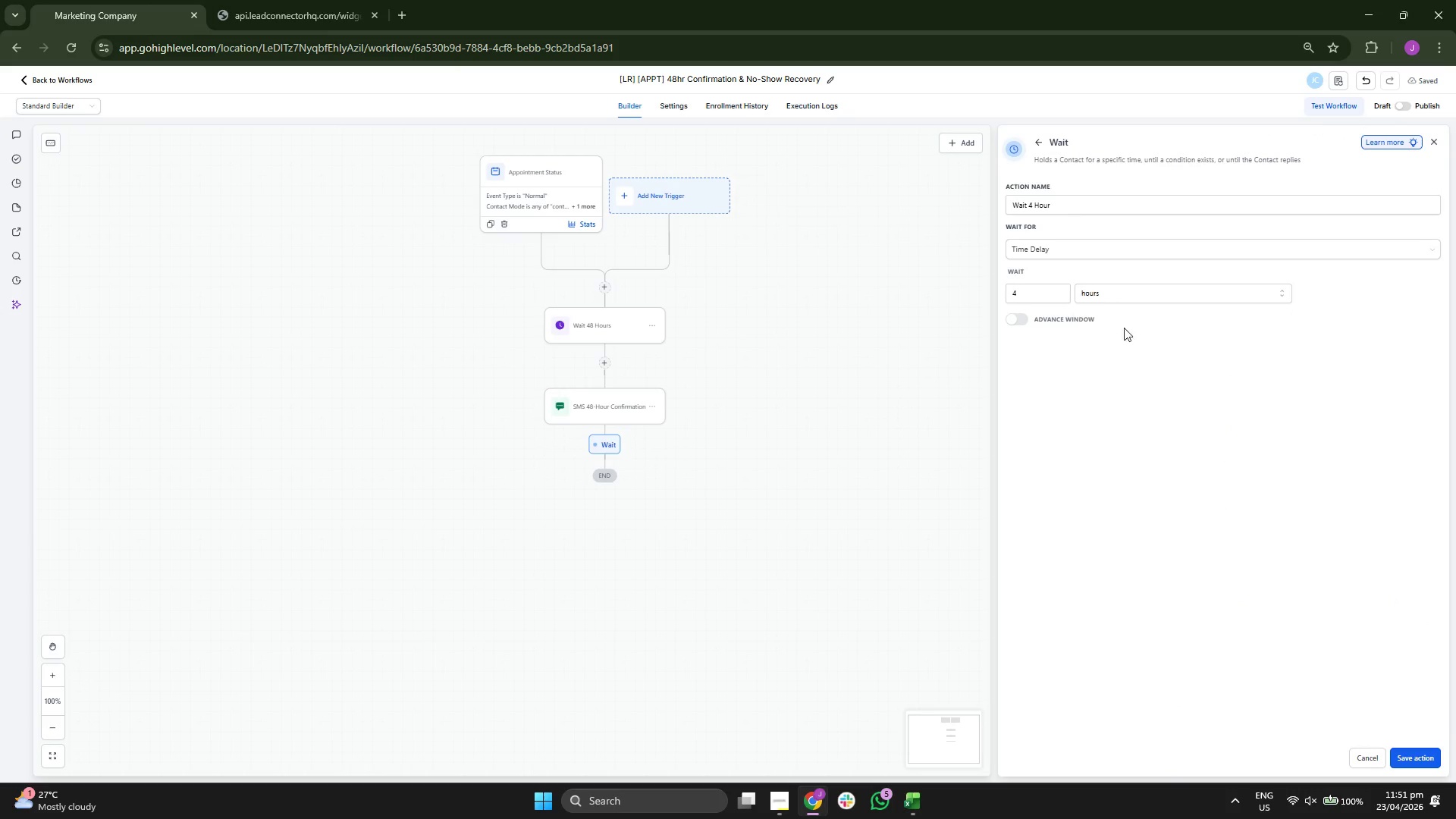 
double_click([1104, 206])
 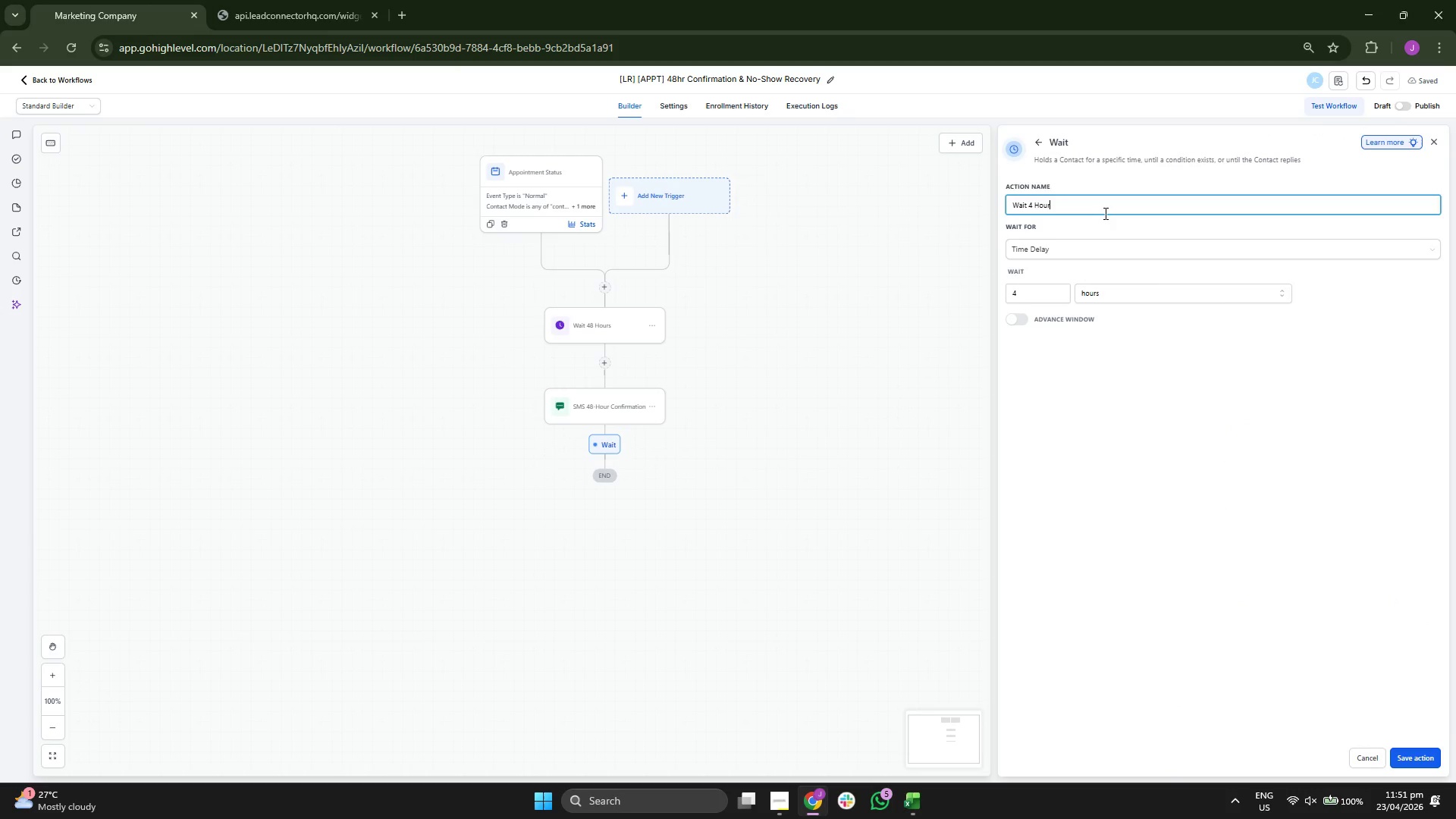 
key(S)
 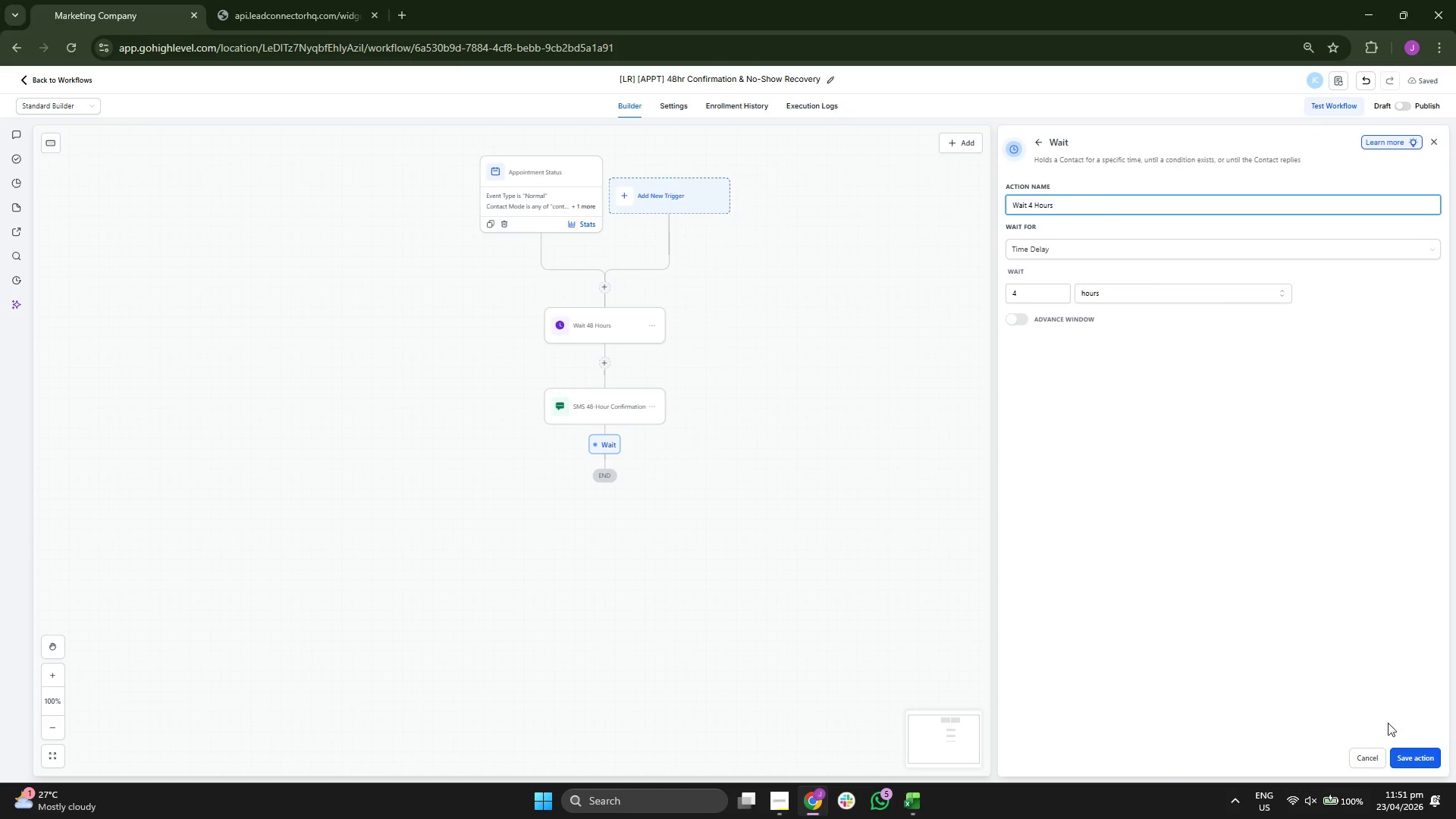 
left_click([1399, 755])
 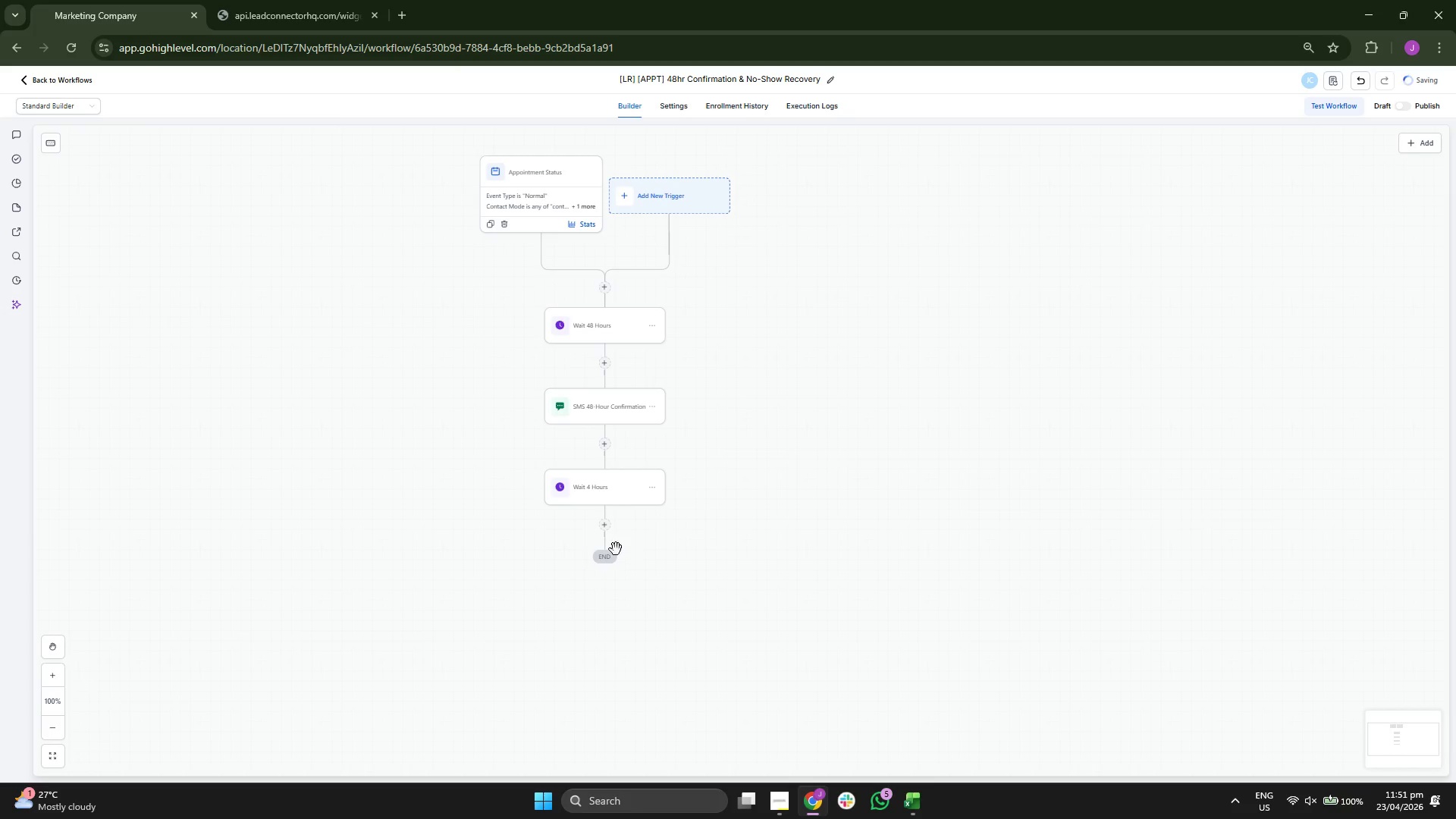 
left_click([607, 481])
 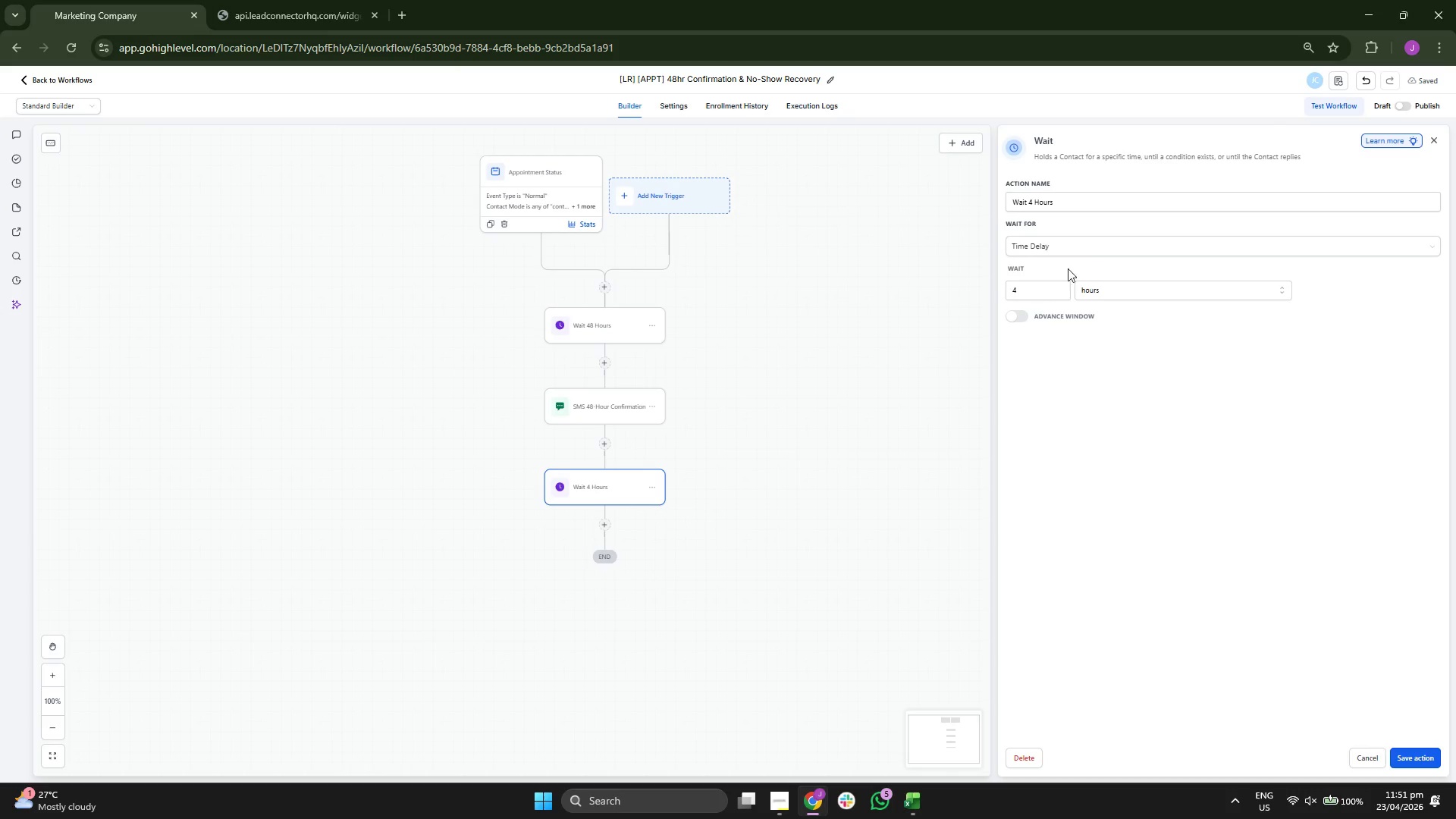 
left_click([1109, 240])
 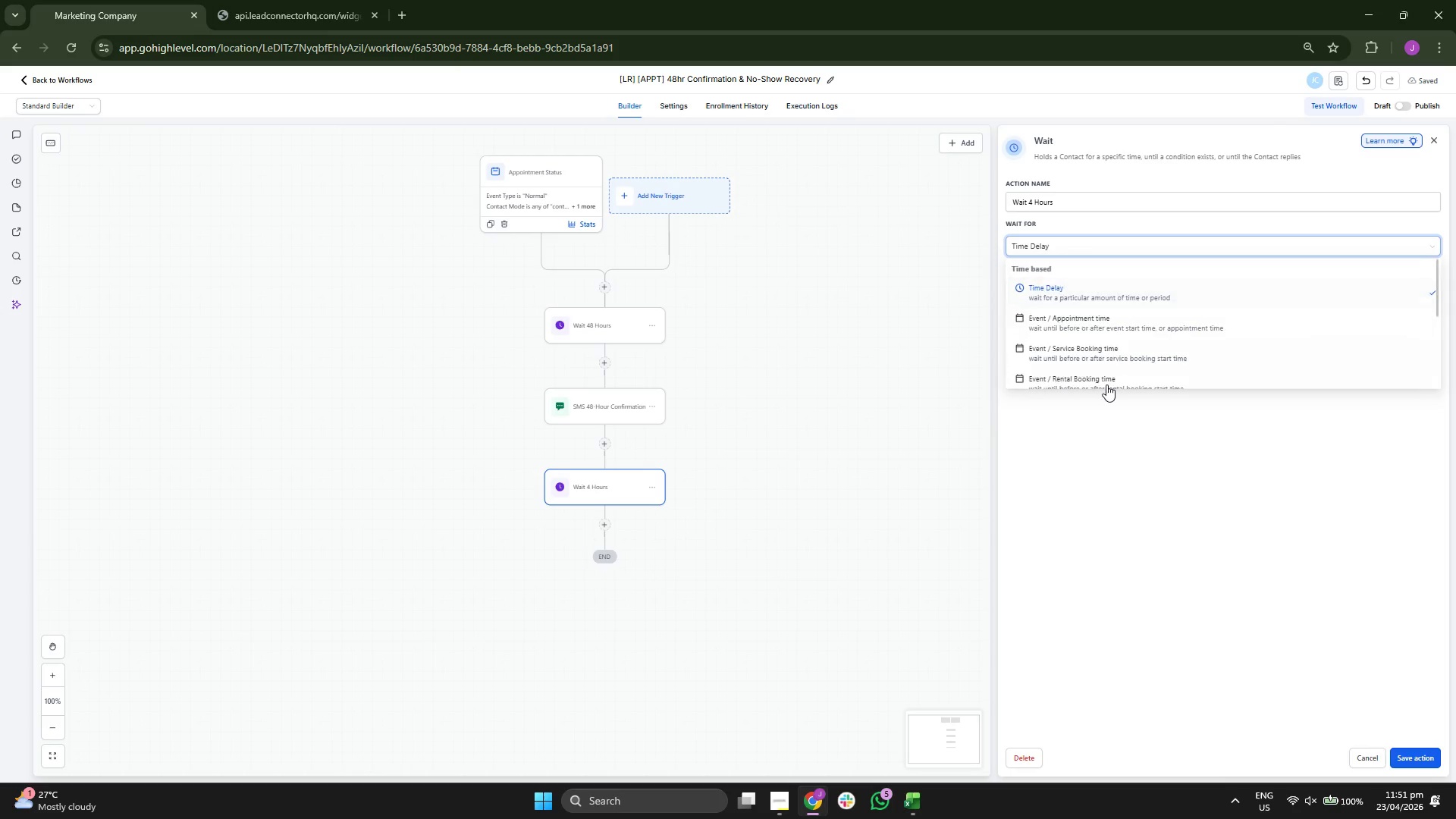 
scroll: coordinate [1106, 384], scroll_direction: down, amount: 2.0
 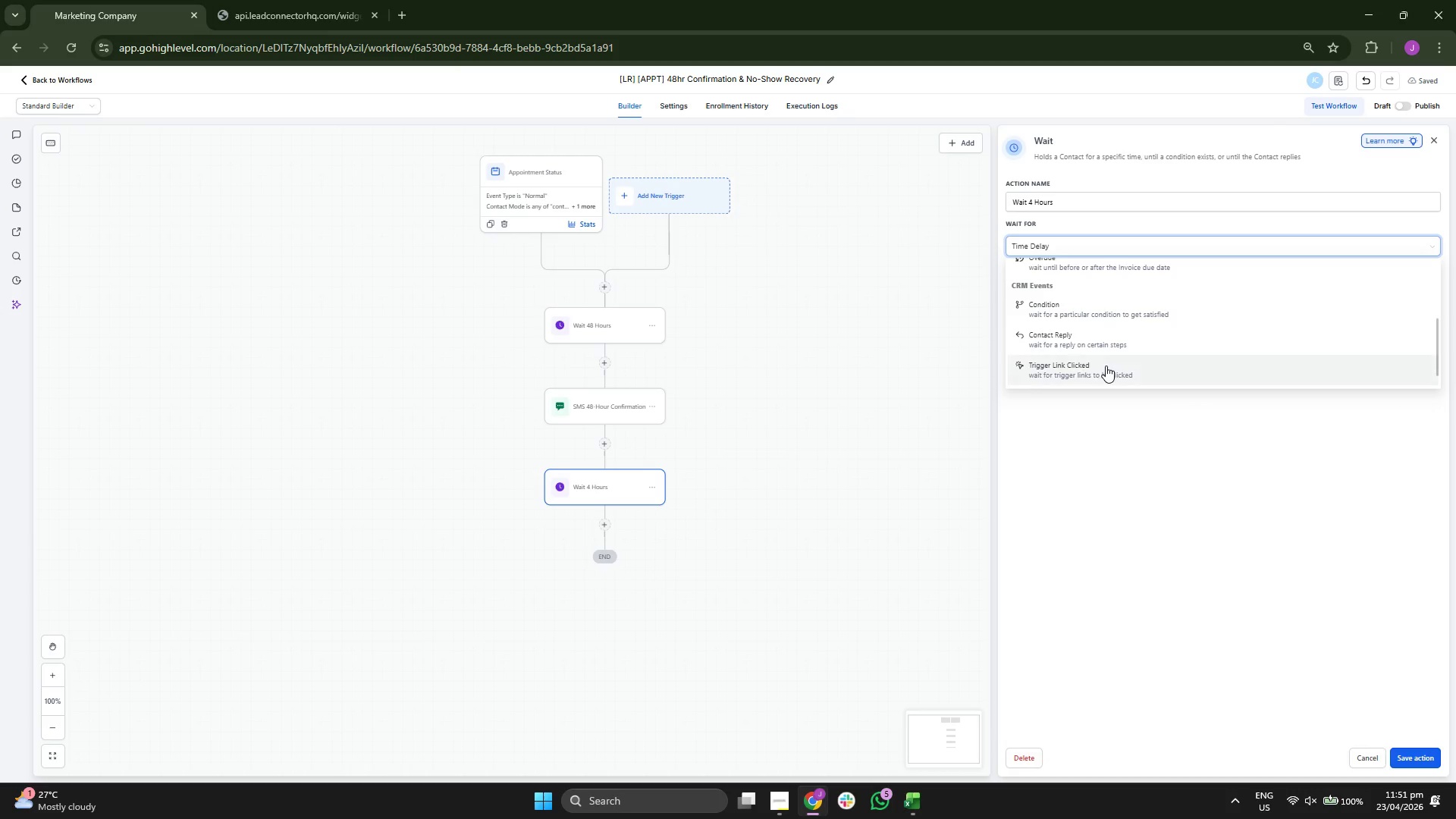 
left_click([1106, 366])
 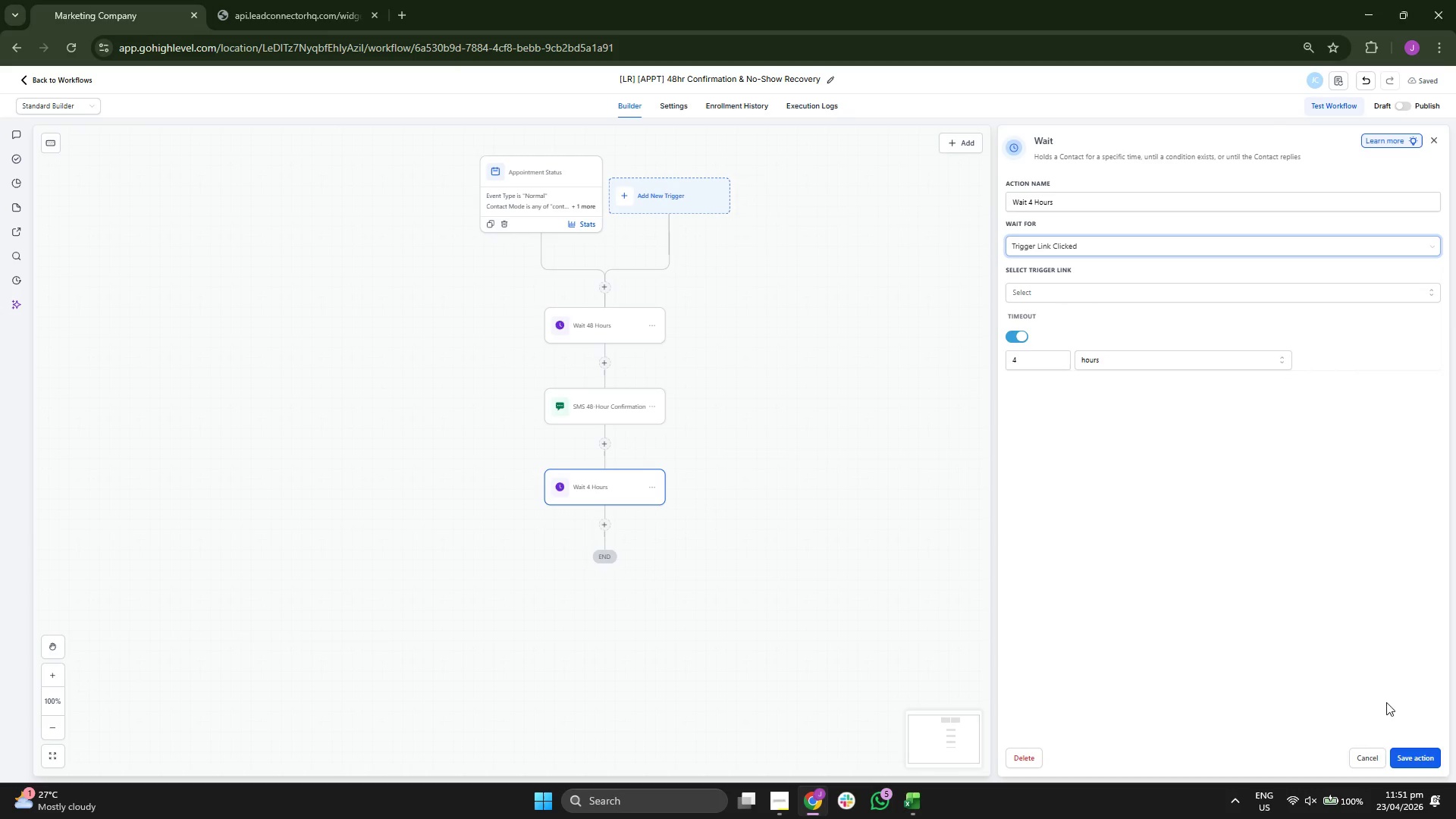 
left_click([1081, 297])
 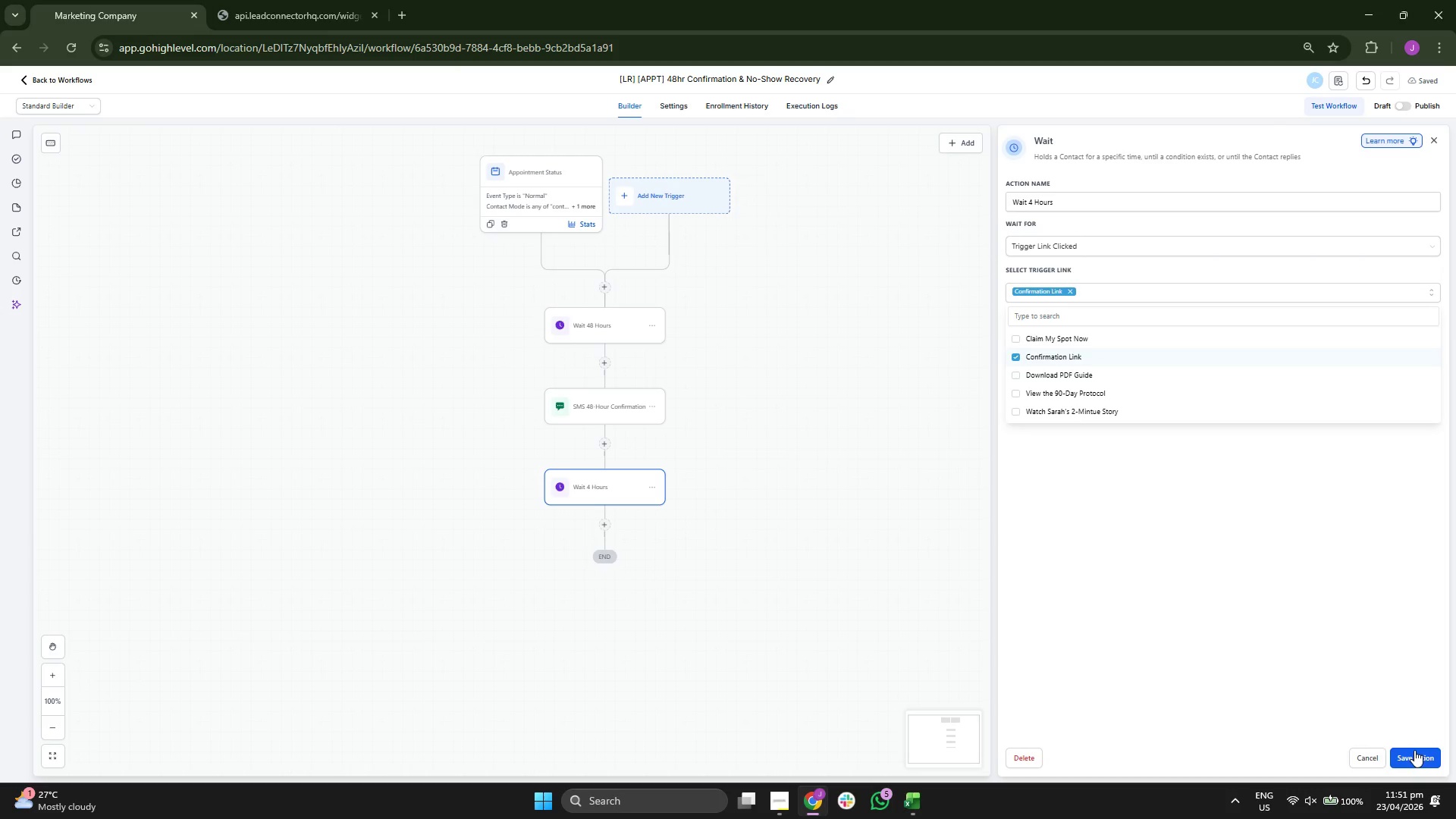 
left_click_drag(start_coordinate=[981, 489], to_coordinate=[1012, 332])
 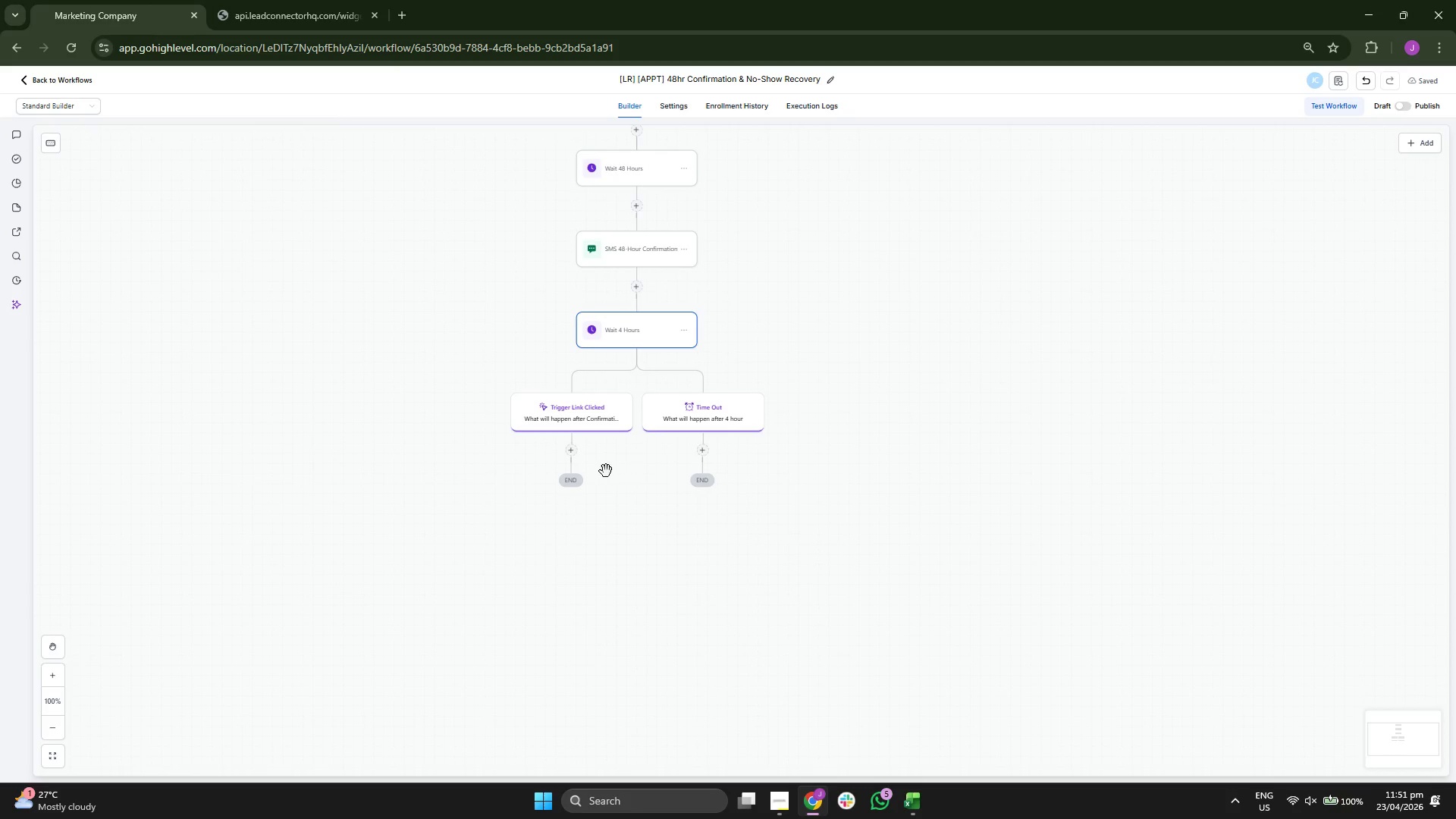 
left_click([573, 453])
 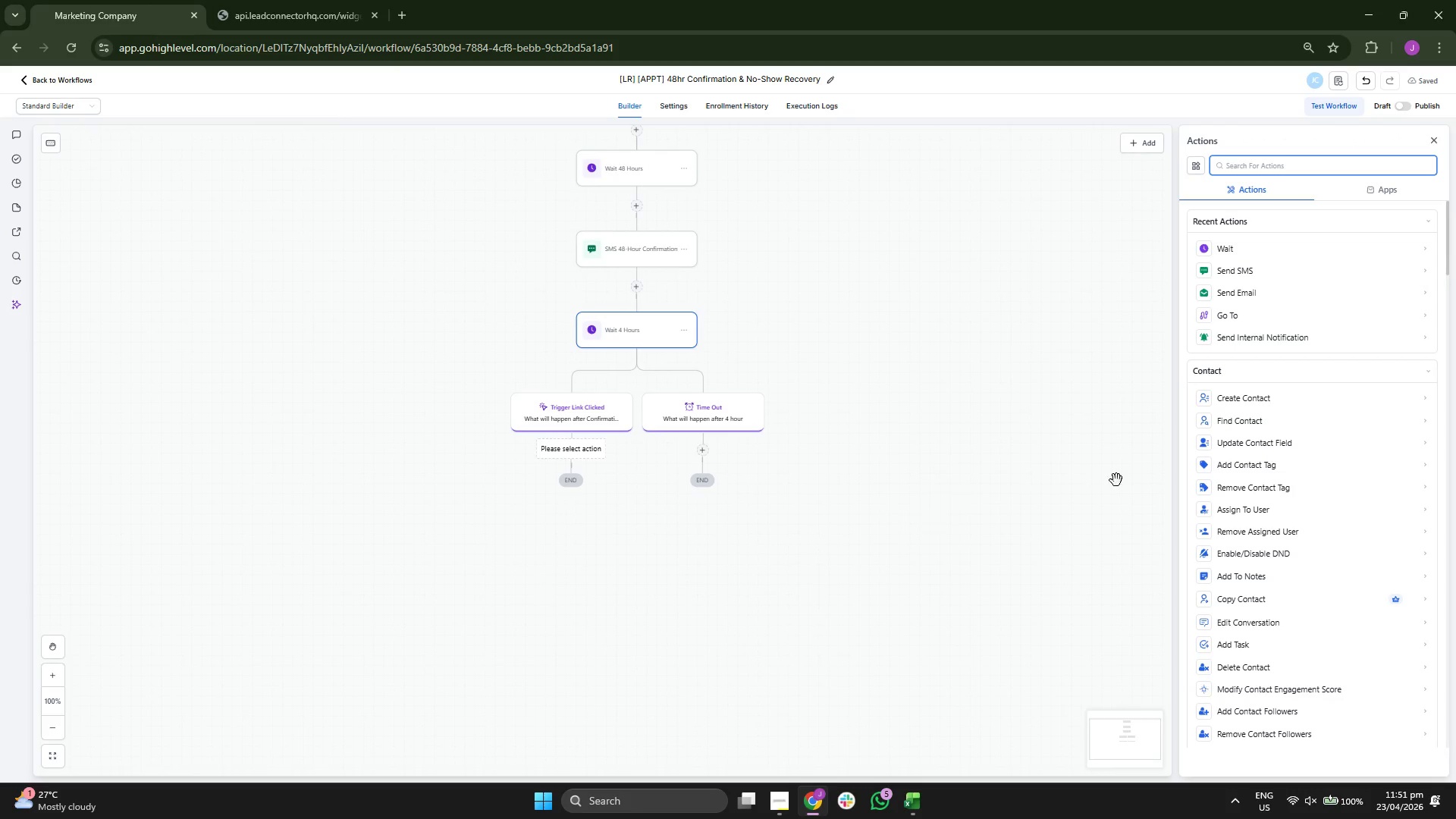 
scroll: coordinate [1282, 522], scroll_direction: down, amount: 6.0
 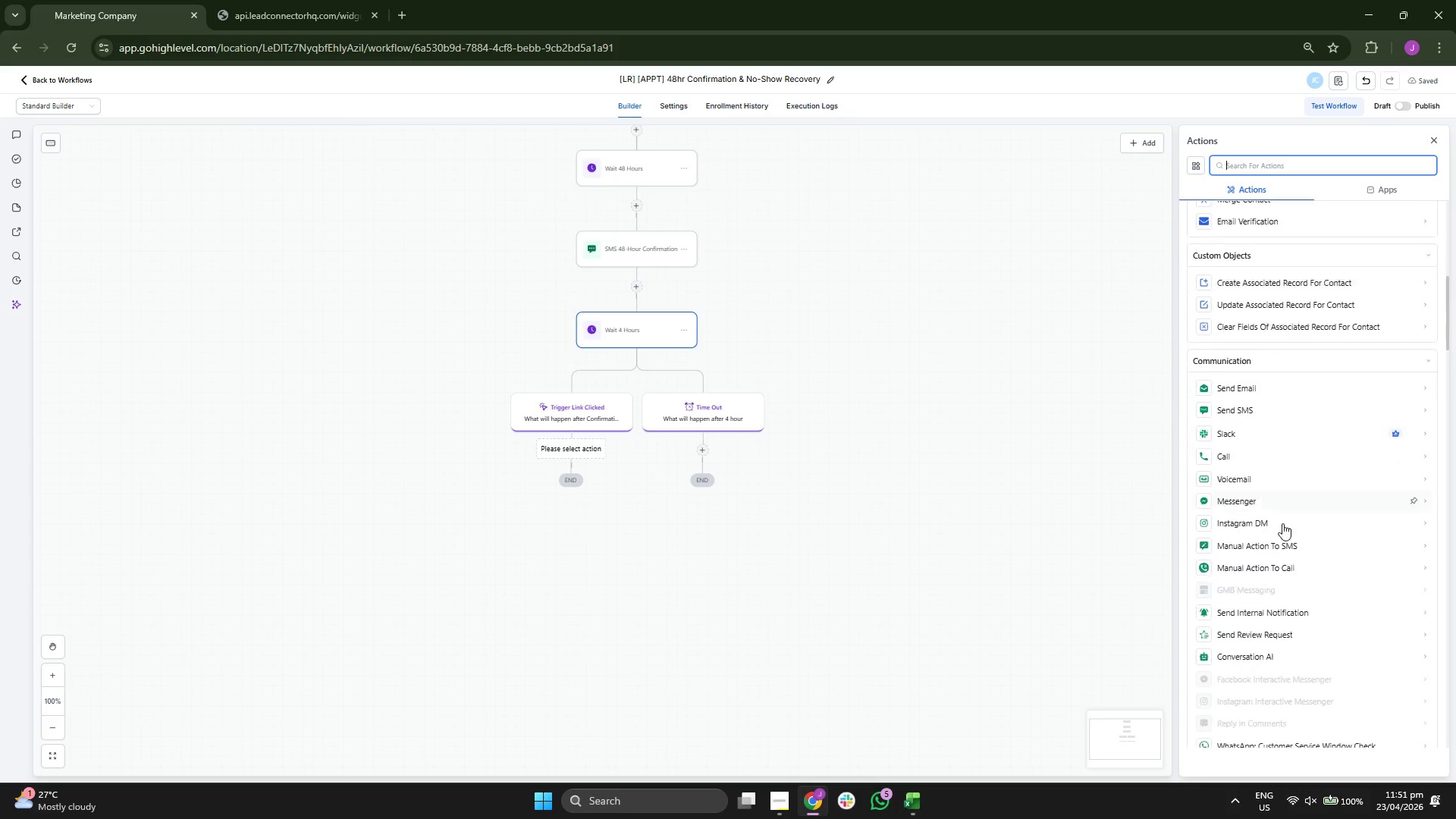 
scroll: coordinate [1282, 526], scroll_direction: down, amount: 6.0
 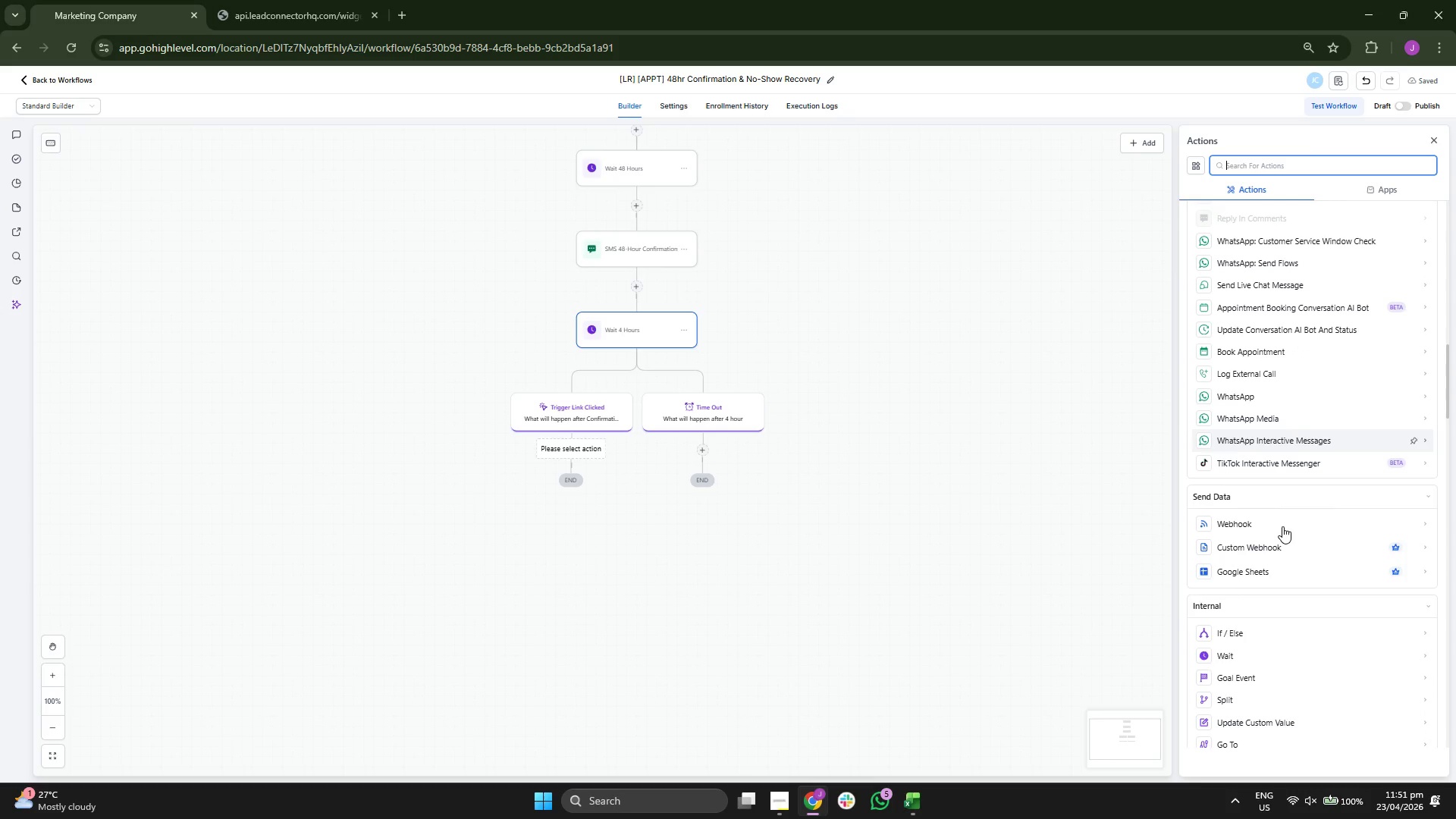 
scroll: coordinate [1282, 528], scroll_direction: down, amount: 3.0
 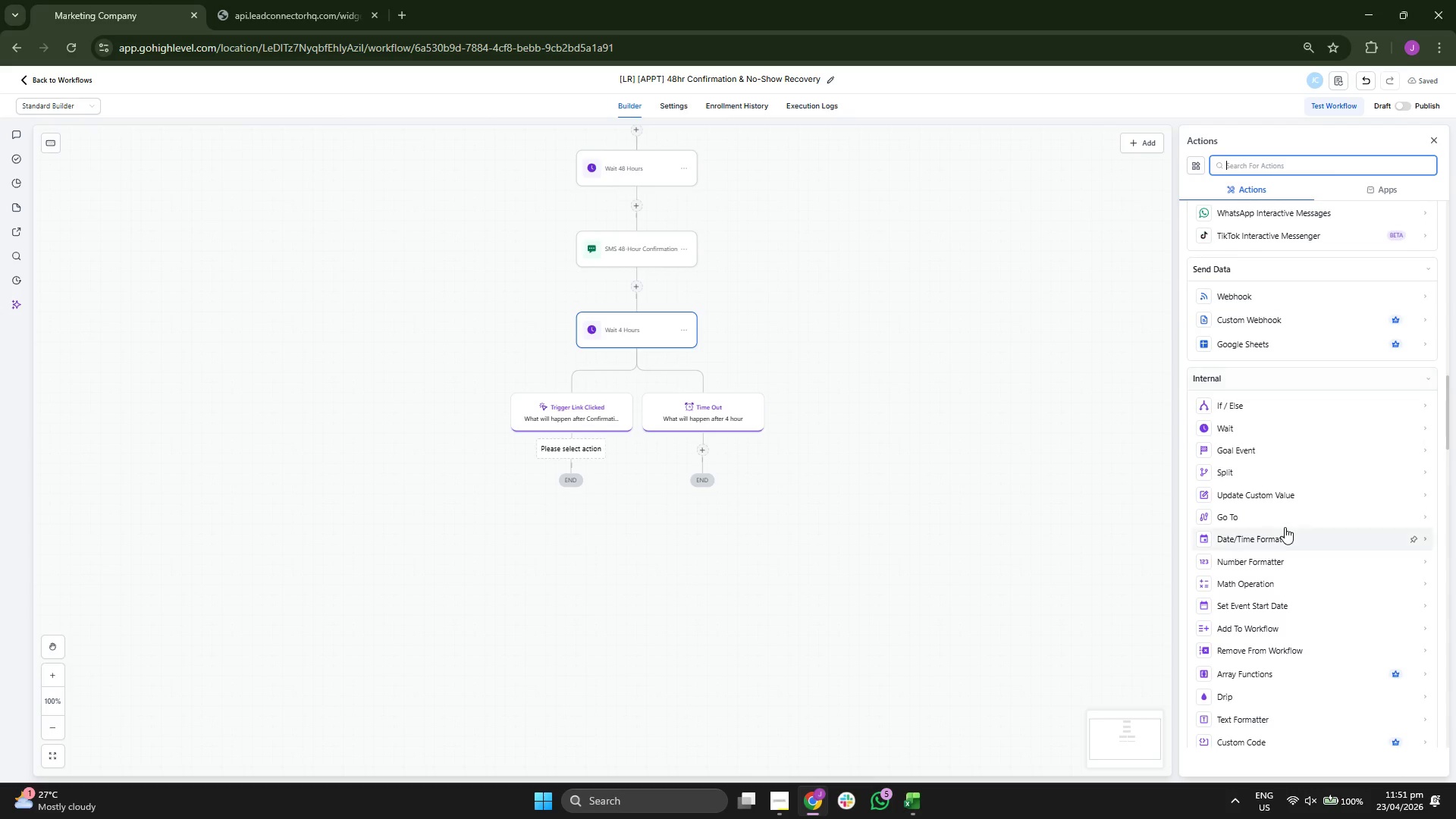 
wait(5.58)
 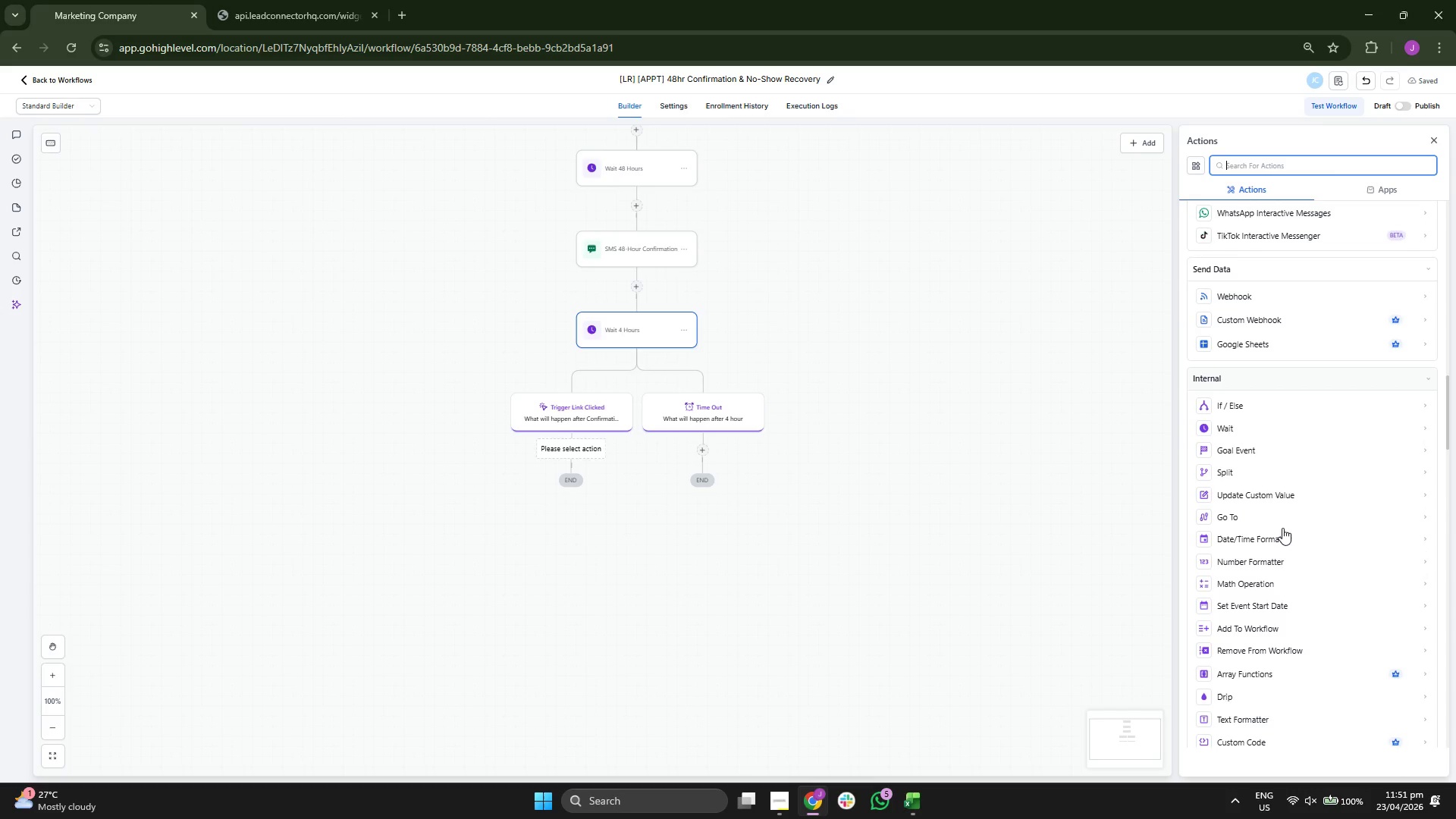 
scroll: coordinate [1298, 551], scroll_direction: up, amount: 1.0
 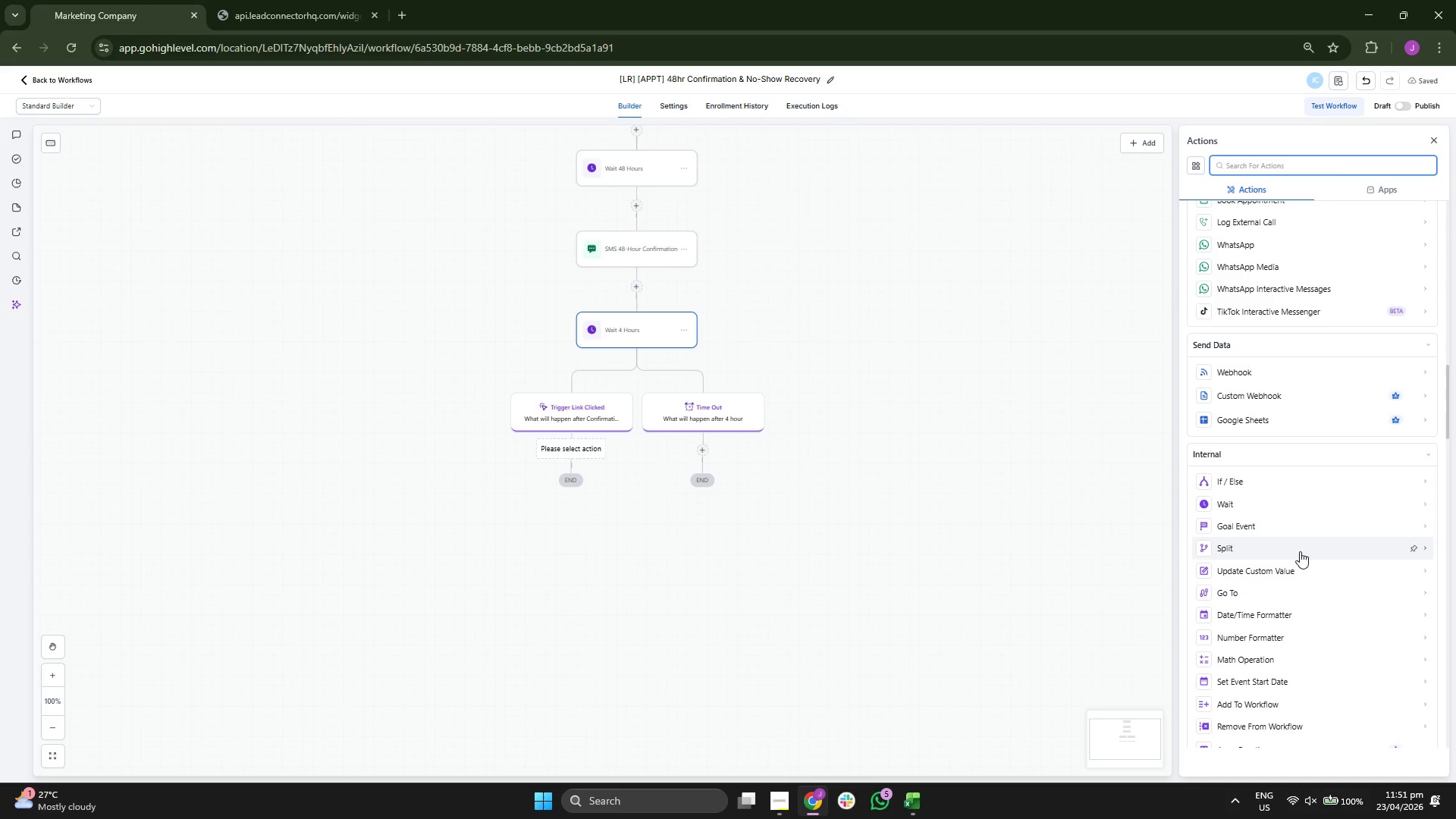 
scroll: coordinate [1301, 551], scroll_direction: down, amount: 2.0
 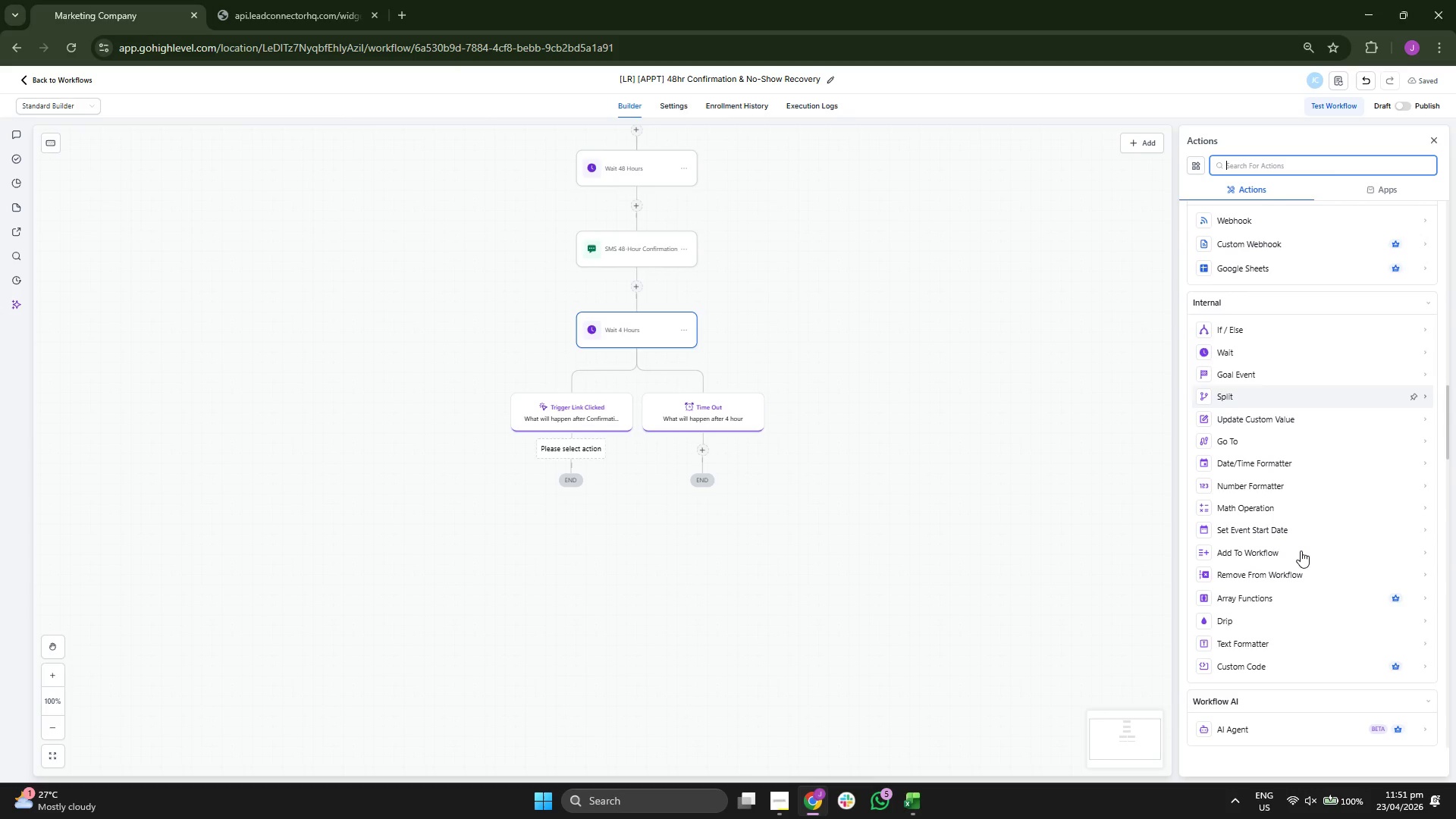 
scroll: coordinate [1301, 560], scroll_direction: up, amount: 7.0
 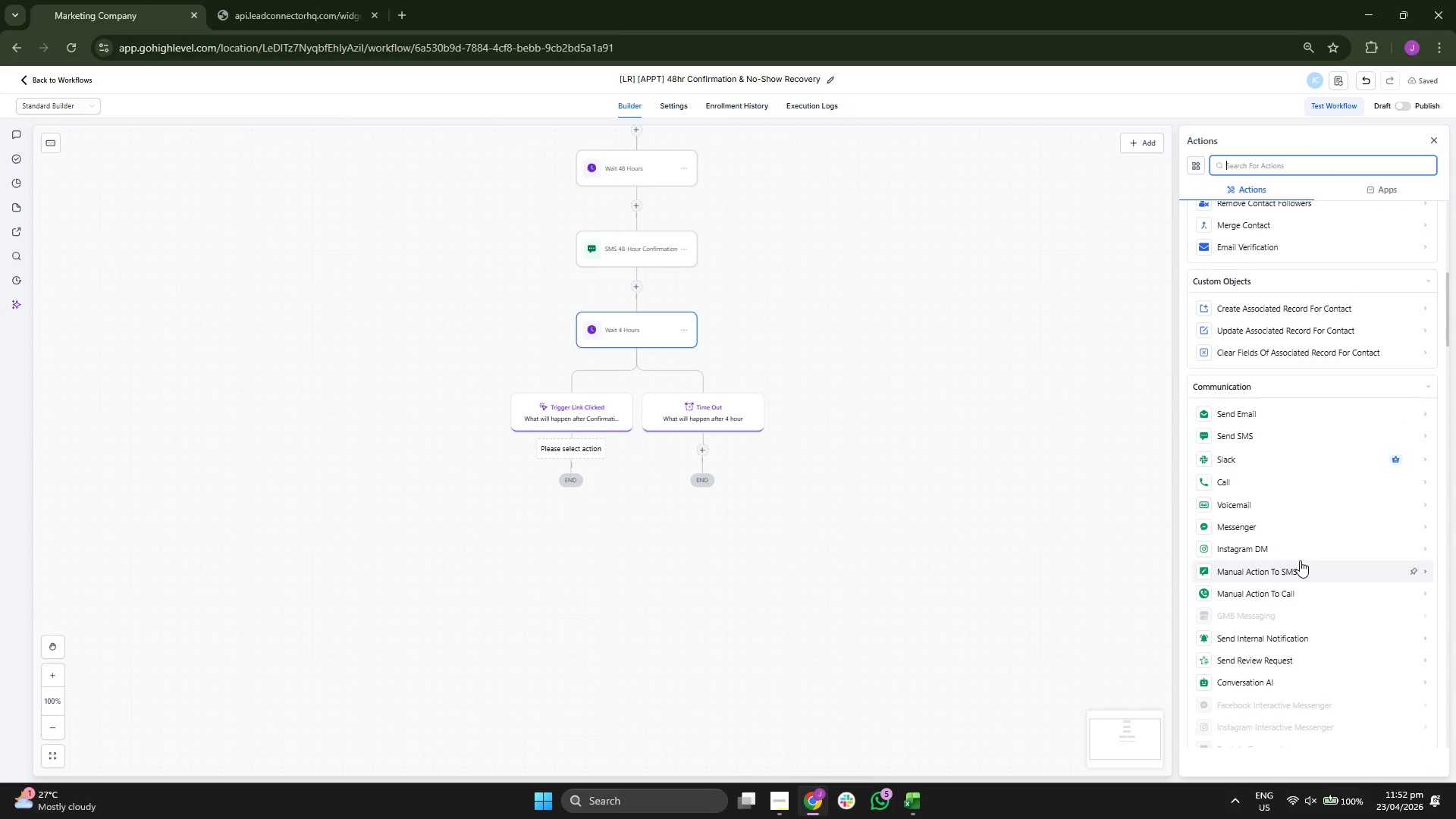 
scroll: coordinate [1300, 560], scroll_direction: up, amount: 5.0
 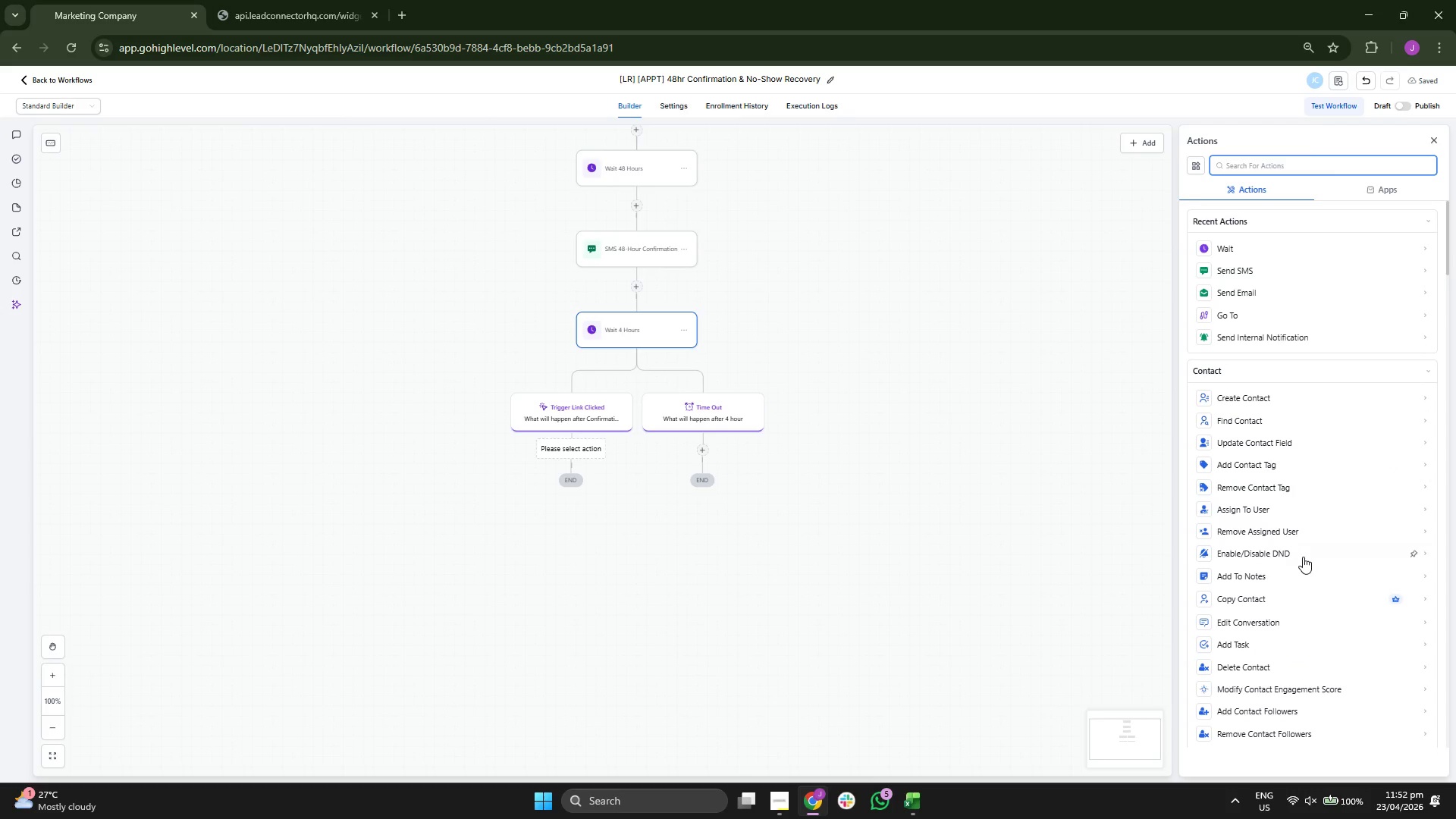 
left_click_drag(start_coordinate=[927, 413], to_coordinate=[952, 469])
 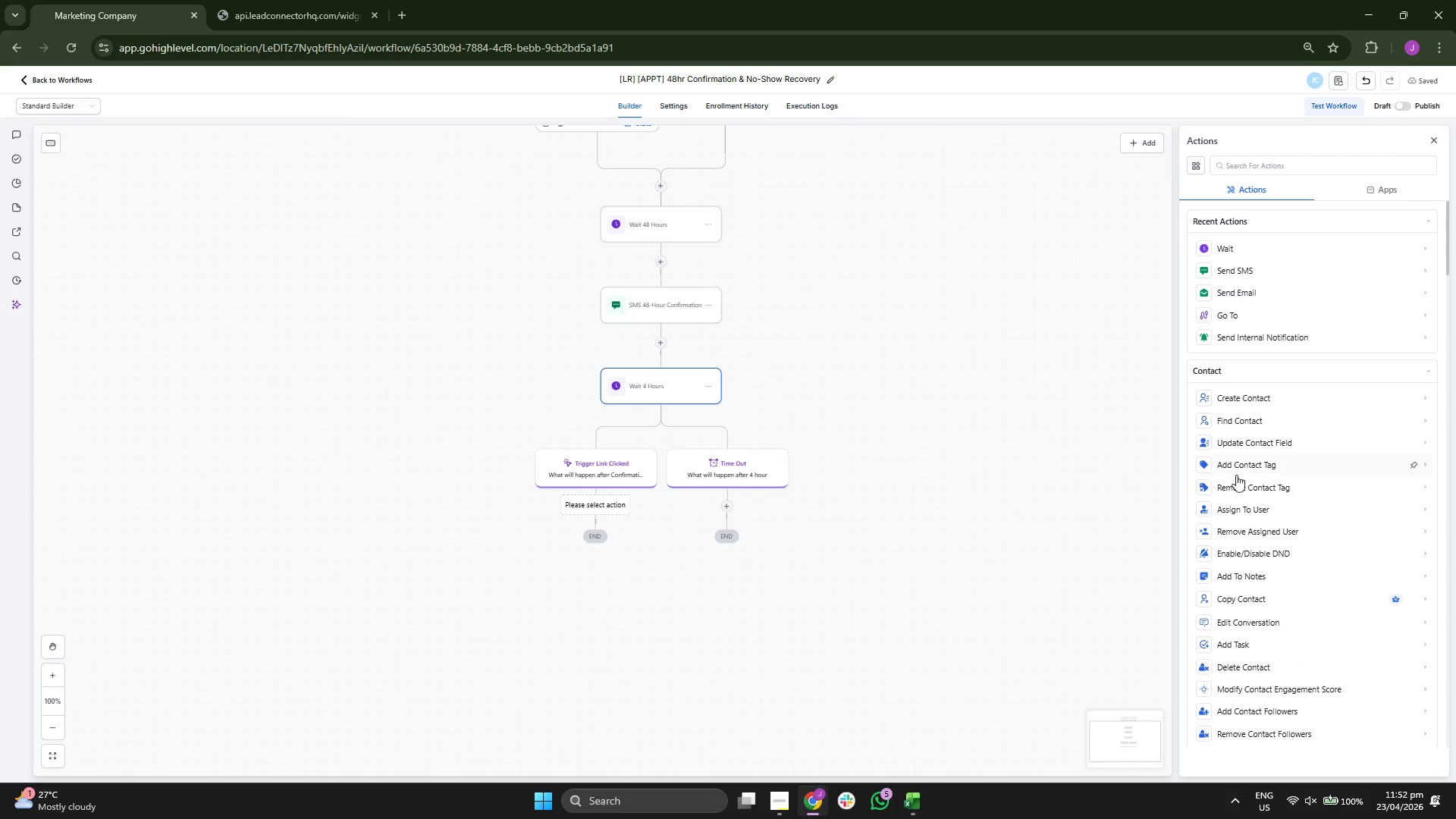 
left_click_drag(start_coordinate=[1028, 421], to_coordinate=[1102, 494])
 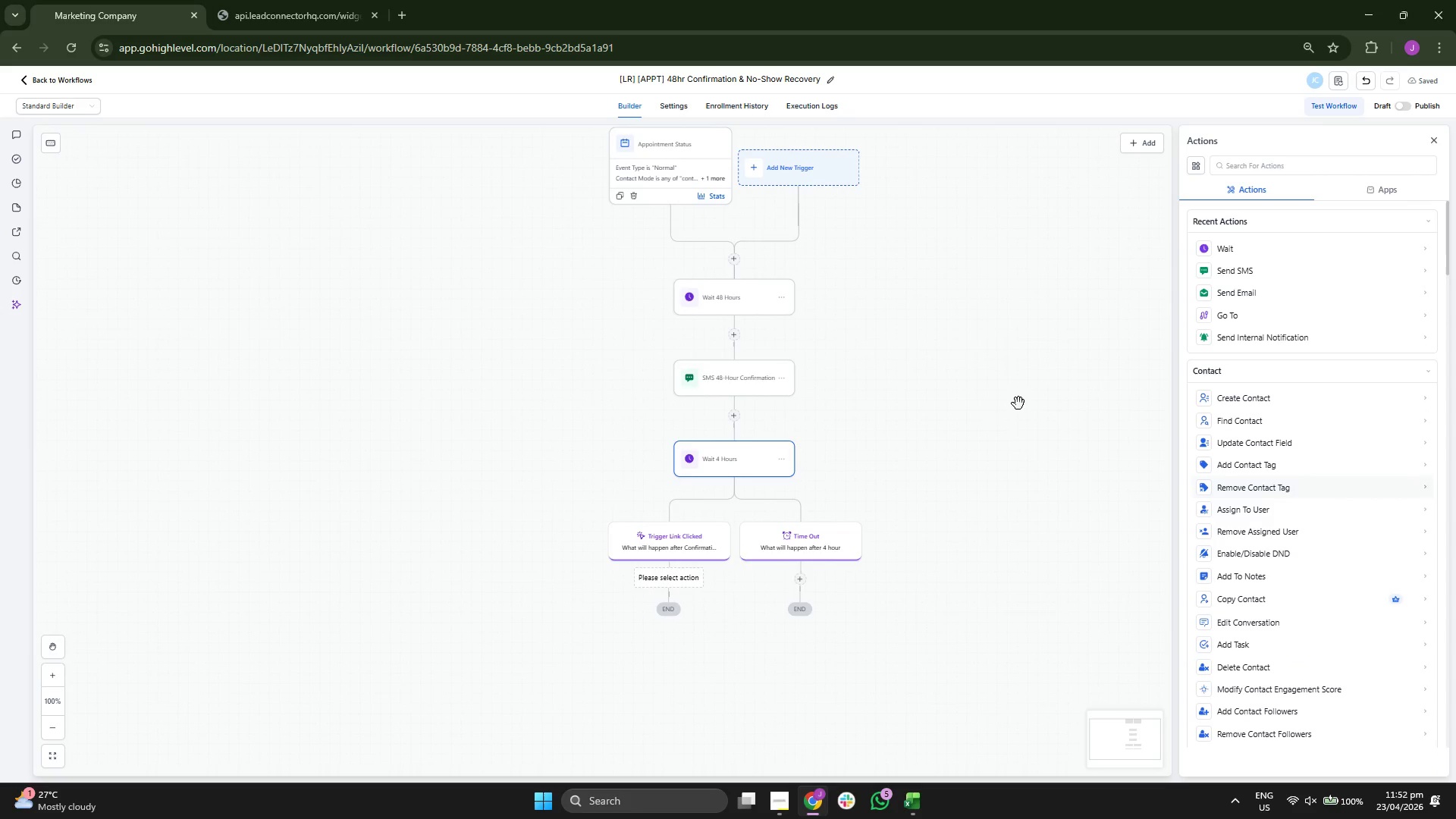 
left_click_drag(start_coordinate=[1008, 399], to_coordinate=[1023, 428])
 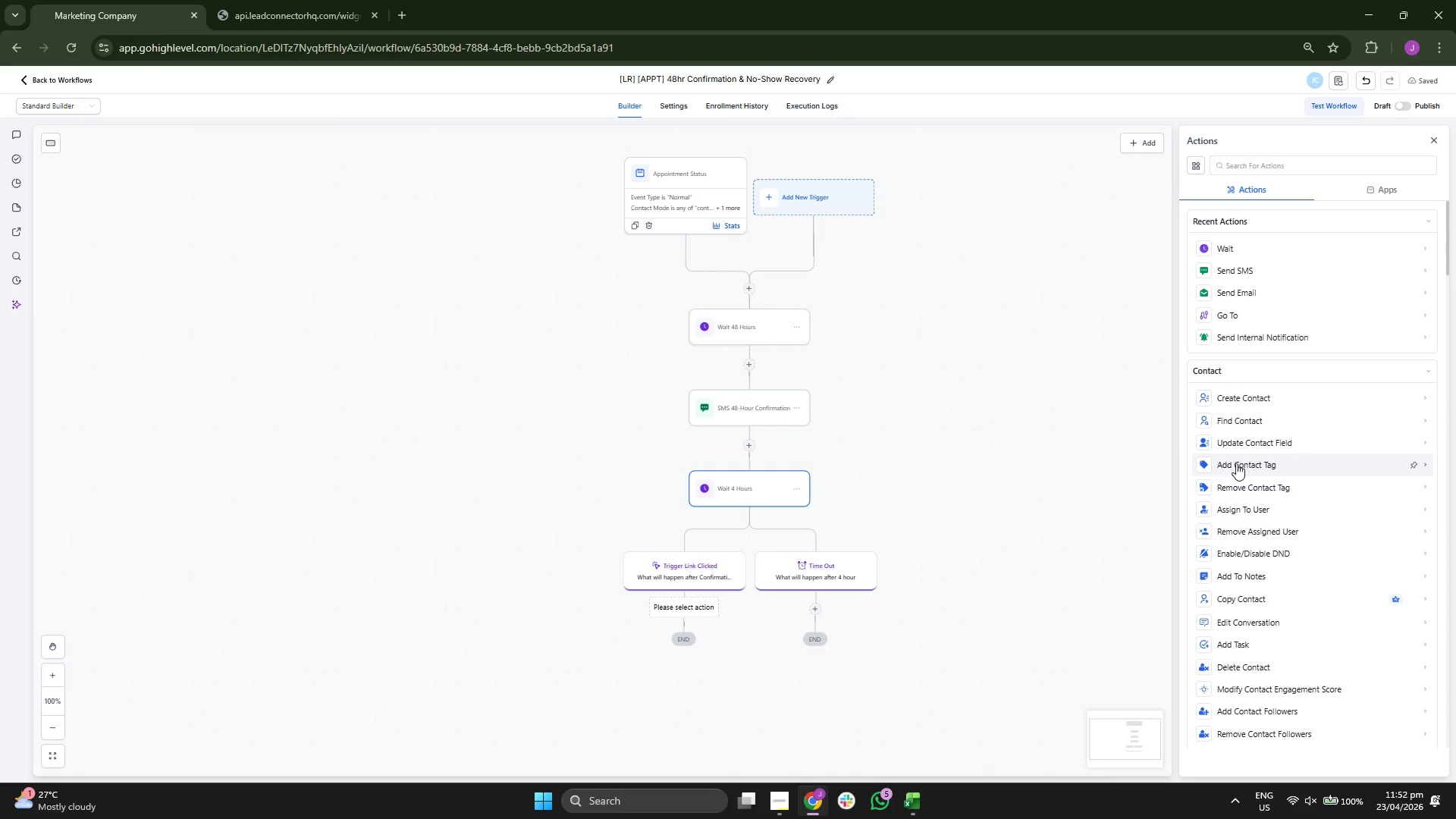 
scroll: coordinate [1276, 459], scroll_direction: down, amount: 1.0
 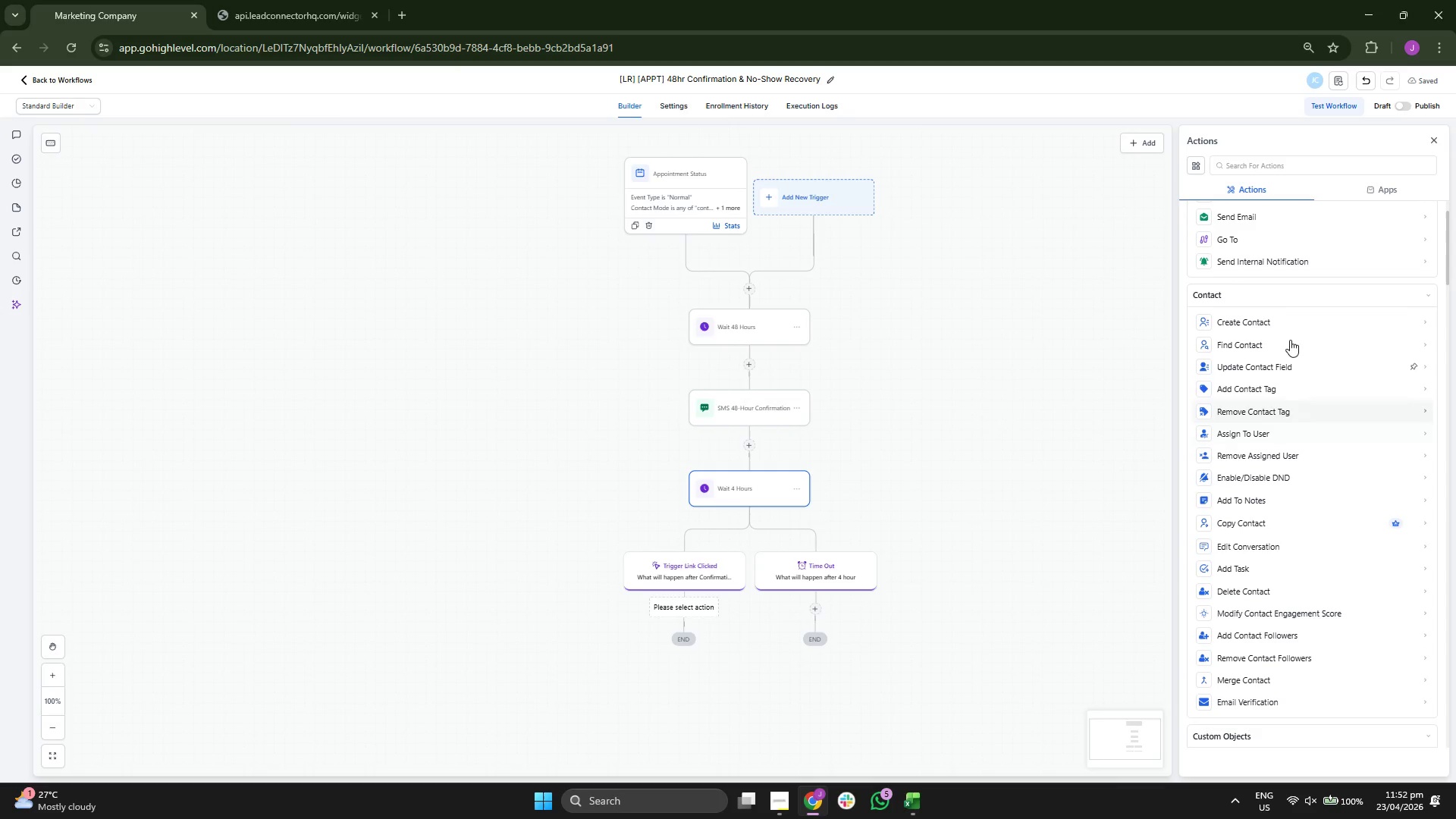 
left_click([1291, 214])
 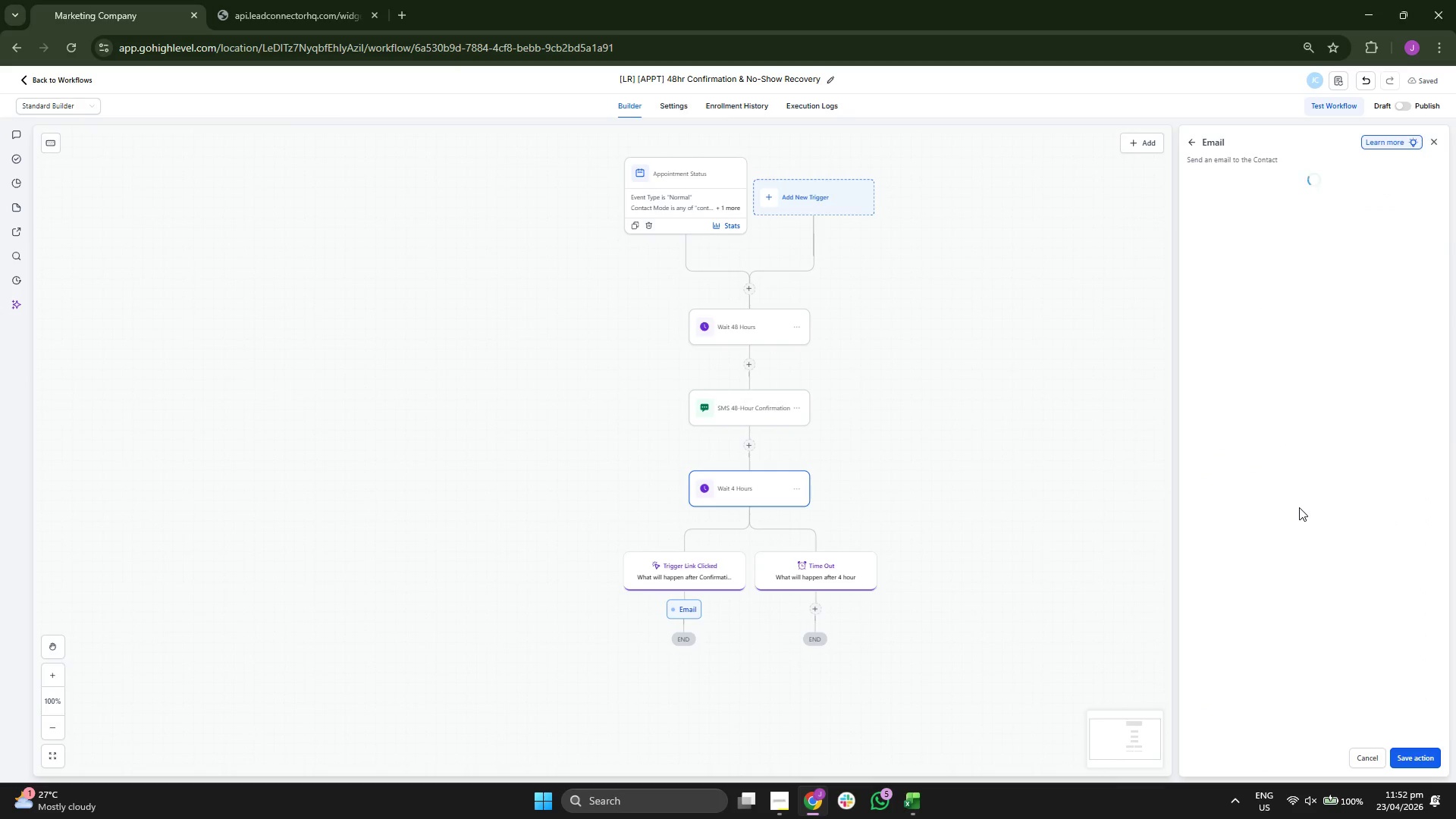 
scroll: coordinate [1315, 546], scroll_direction: down, amount: 2.0
 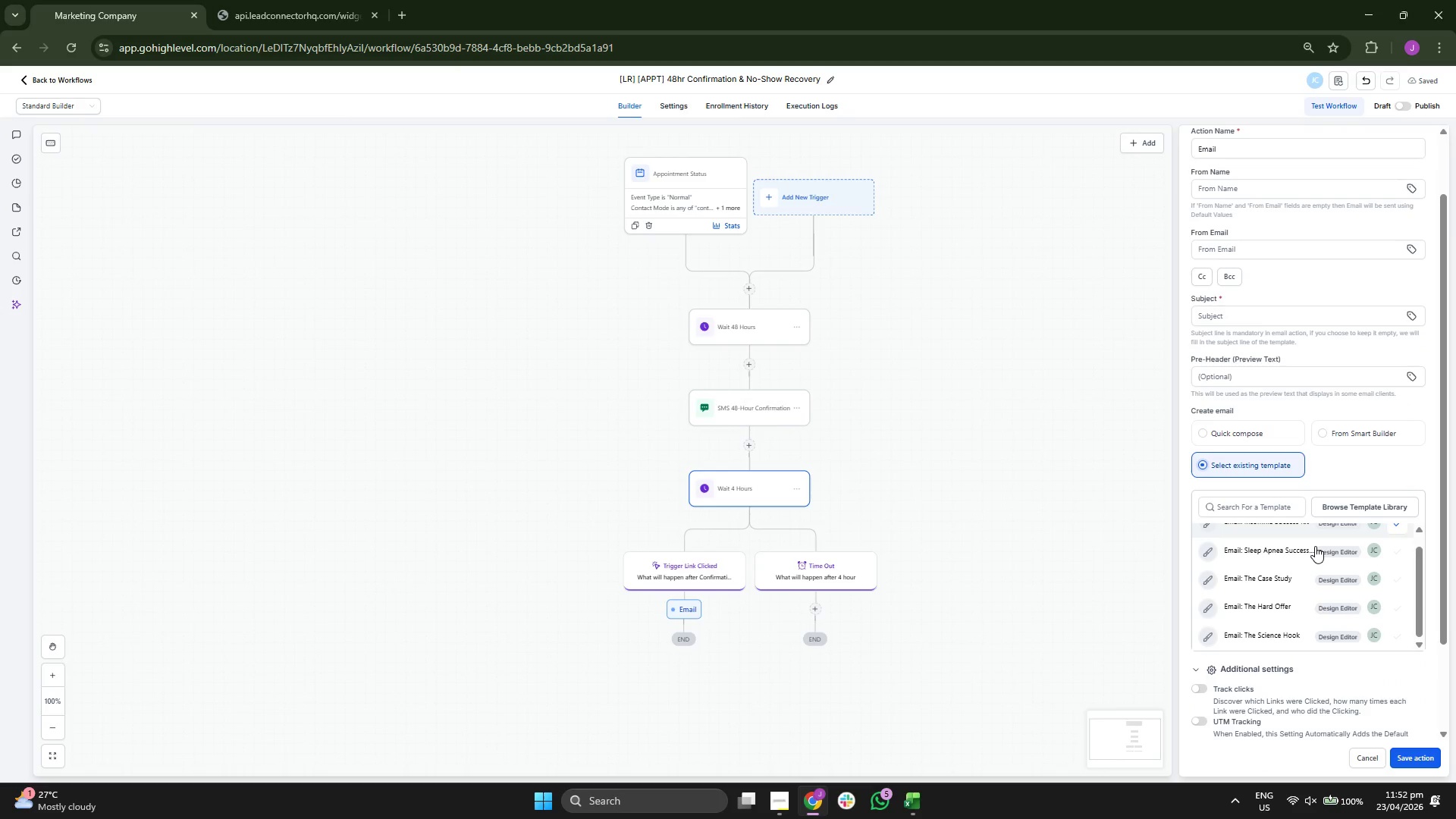 
scroll: coordinate [1315, 546], scroll_direction: up, amount: 1.0
 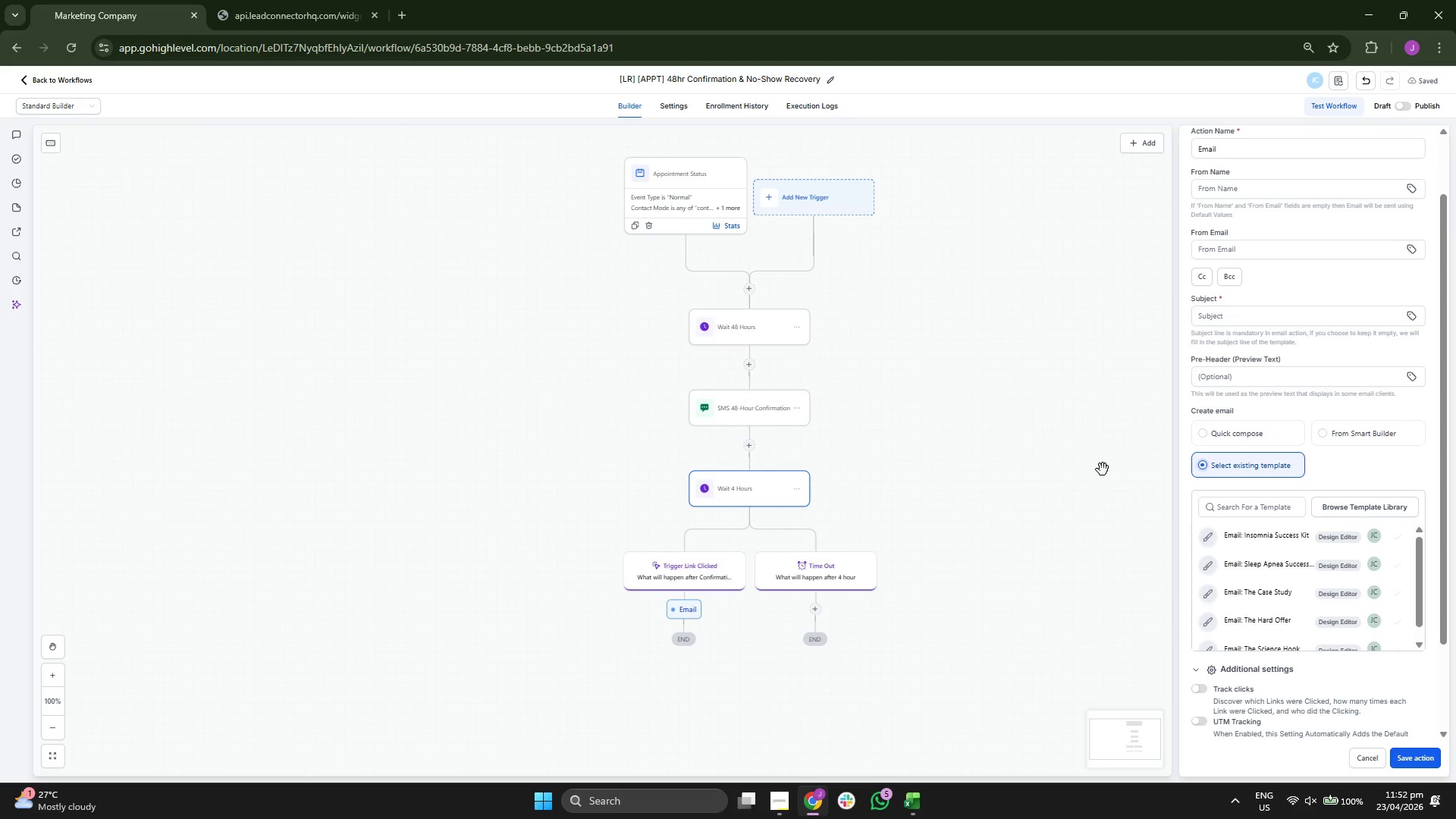 
left_click_drag(start_coordinate=[992, 458], to_coordinate=[1054, 476])
 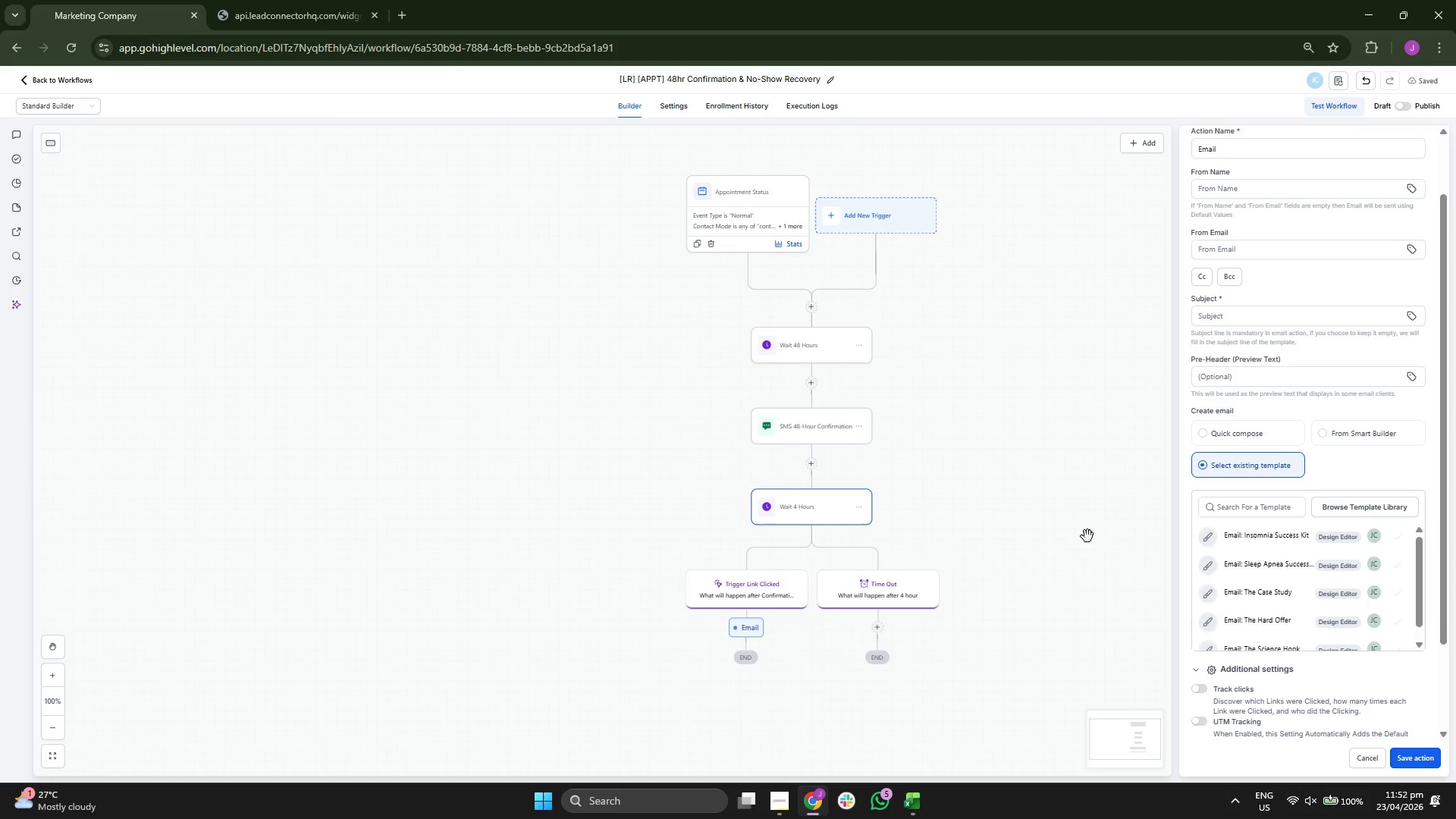 
wait(5.03)
 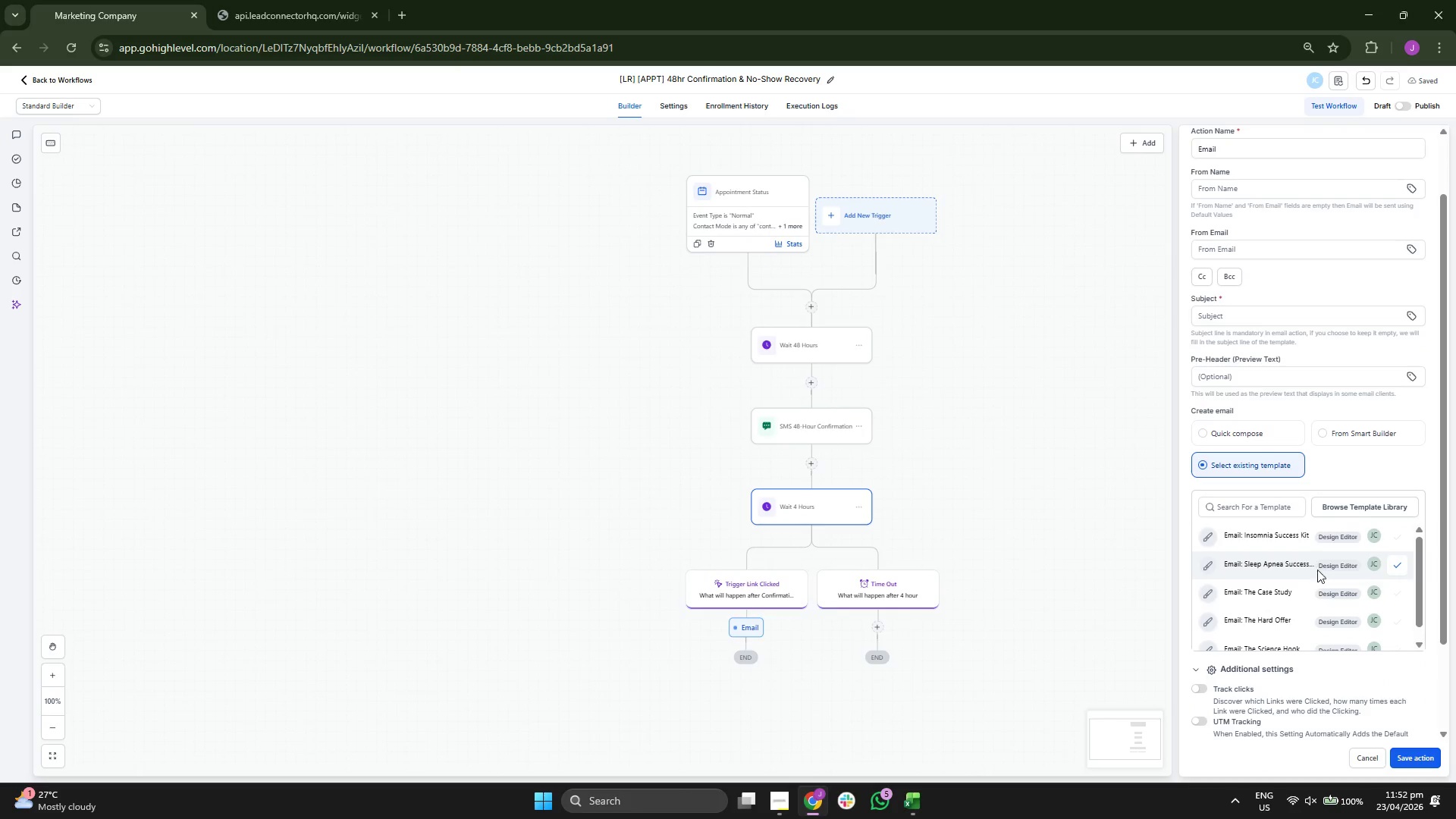 
left_click_drag(start_coordinate=[1033, 602], to_coordinate=[1035, 539])
 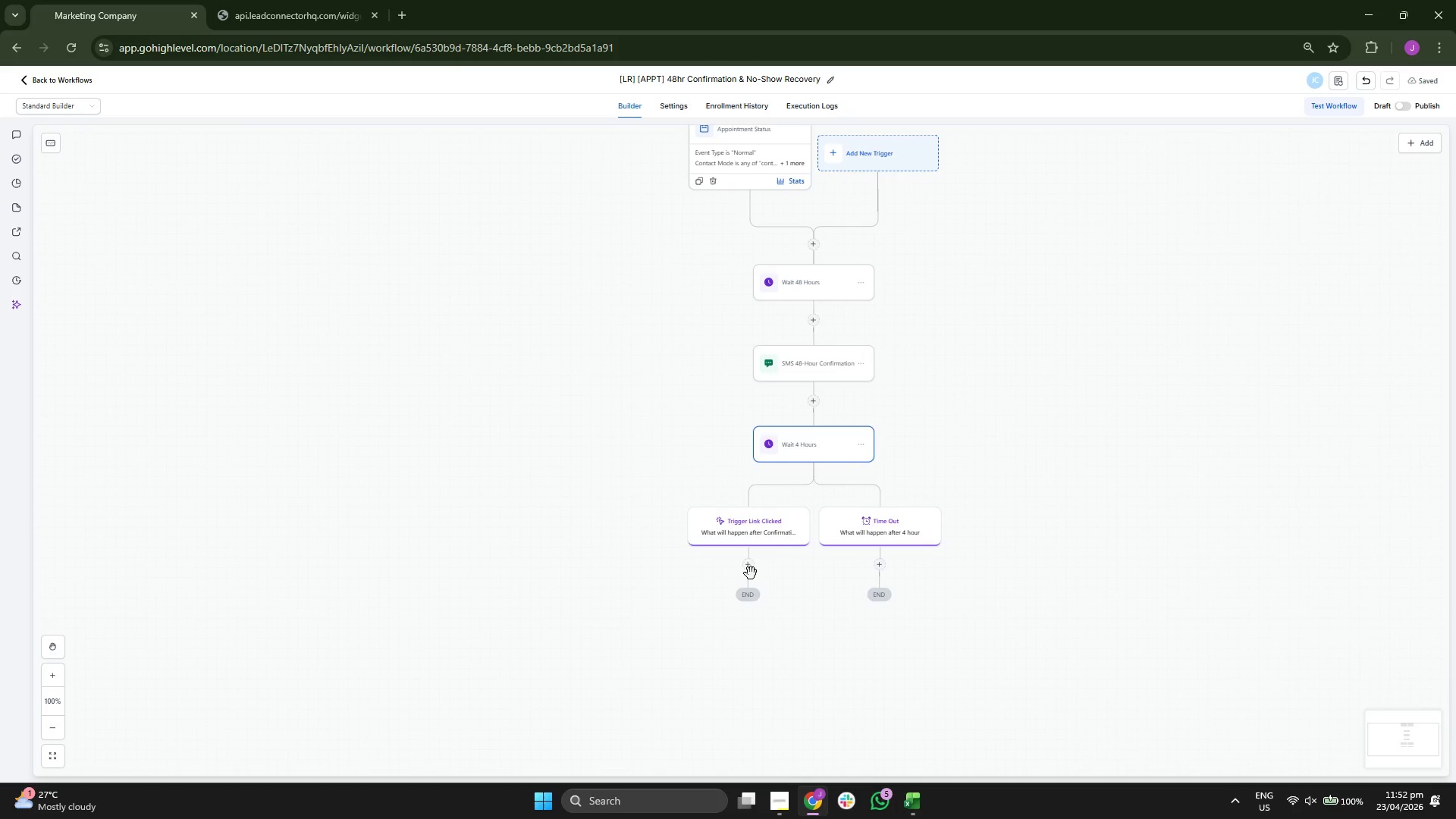 
left_click([749, 568])
 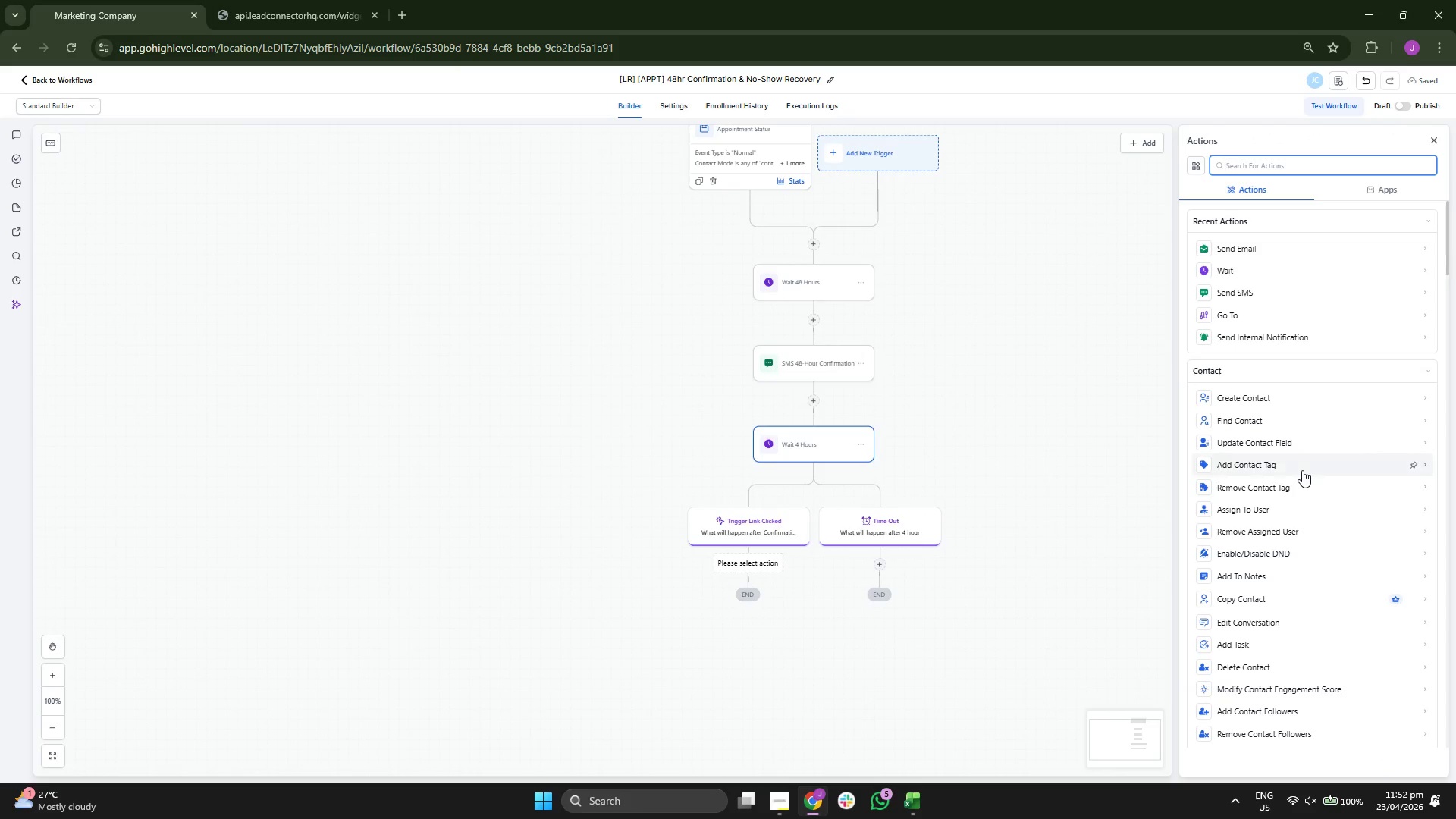 
scroll: coordinate [1285, 444], scroll_direction: down, amount: 18.0
 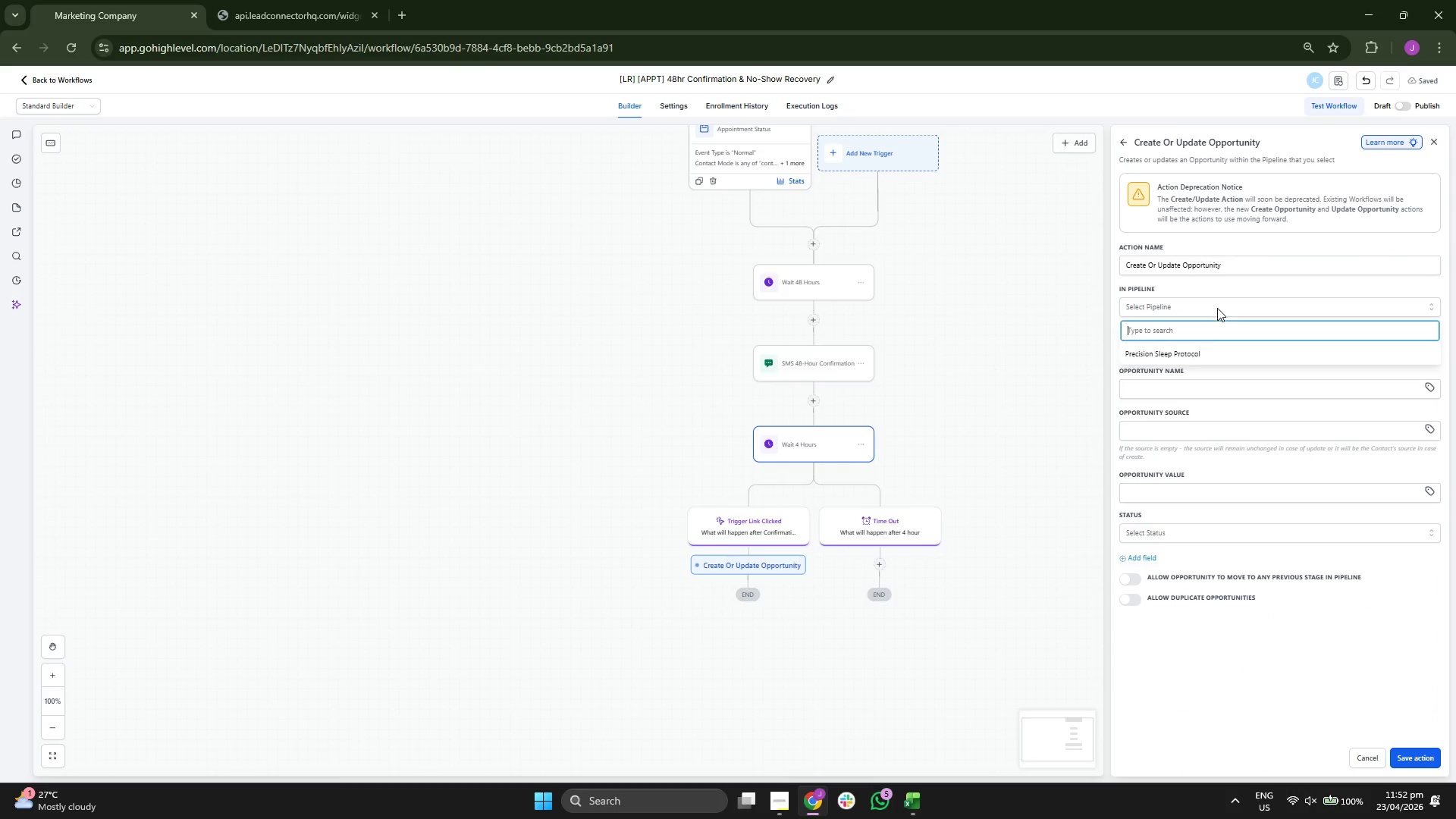 
double_click([1207, 352])
 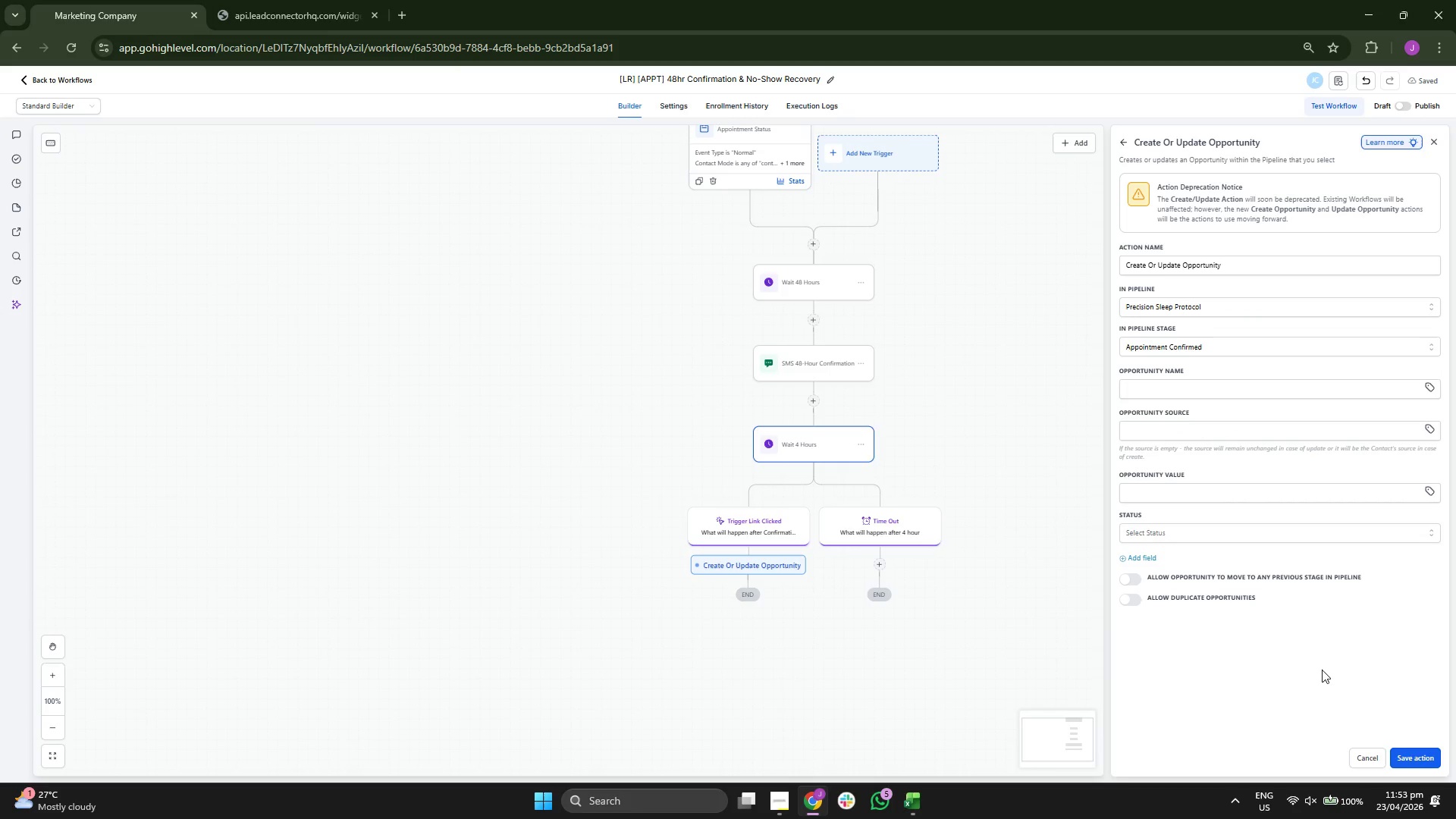 
wait(5.17)
 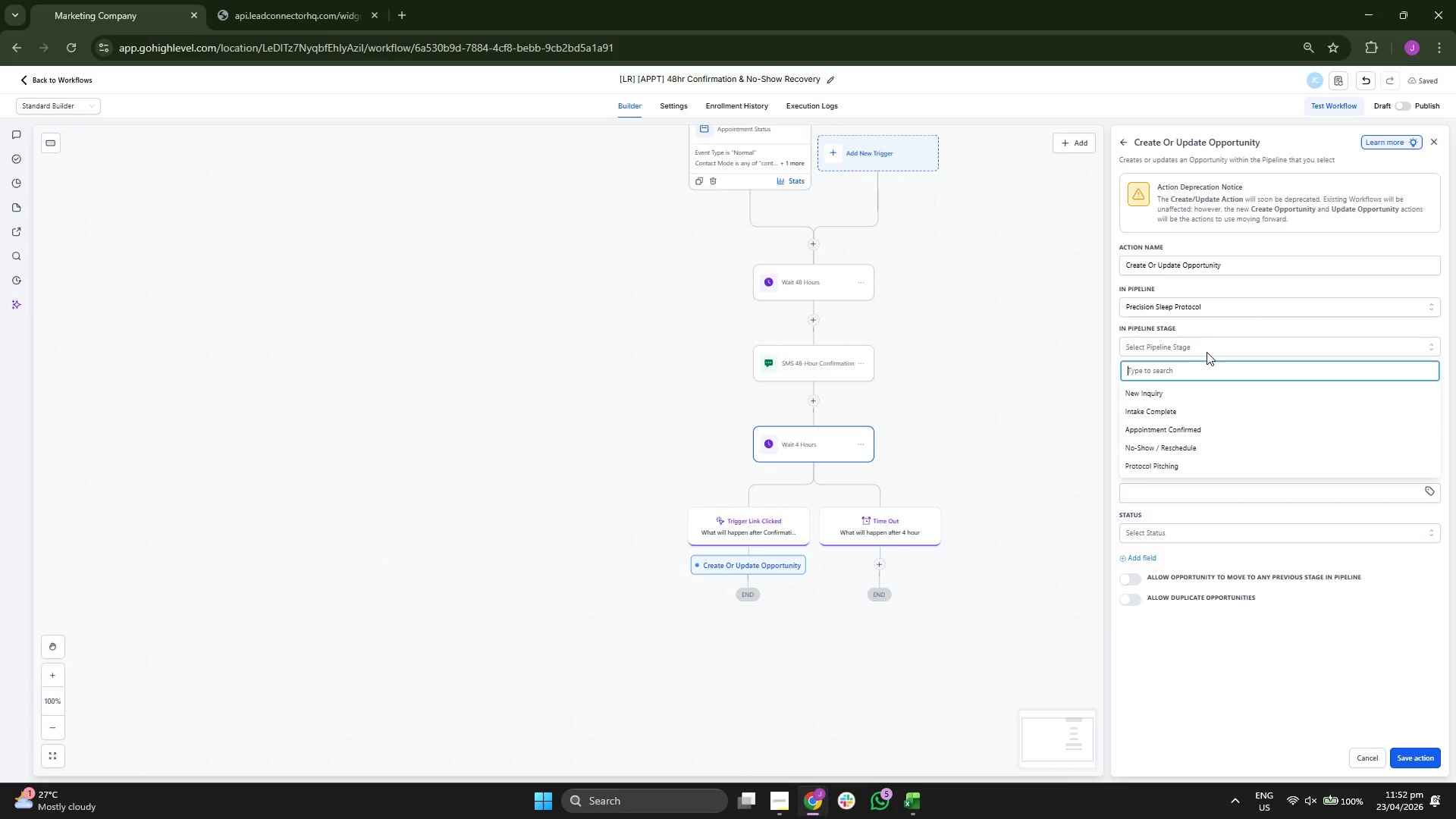 
left_click([1408, 756])
 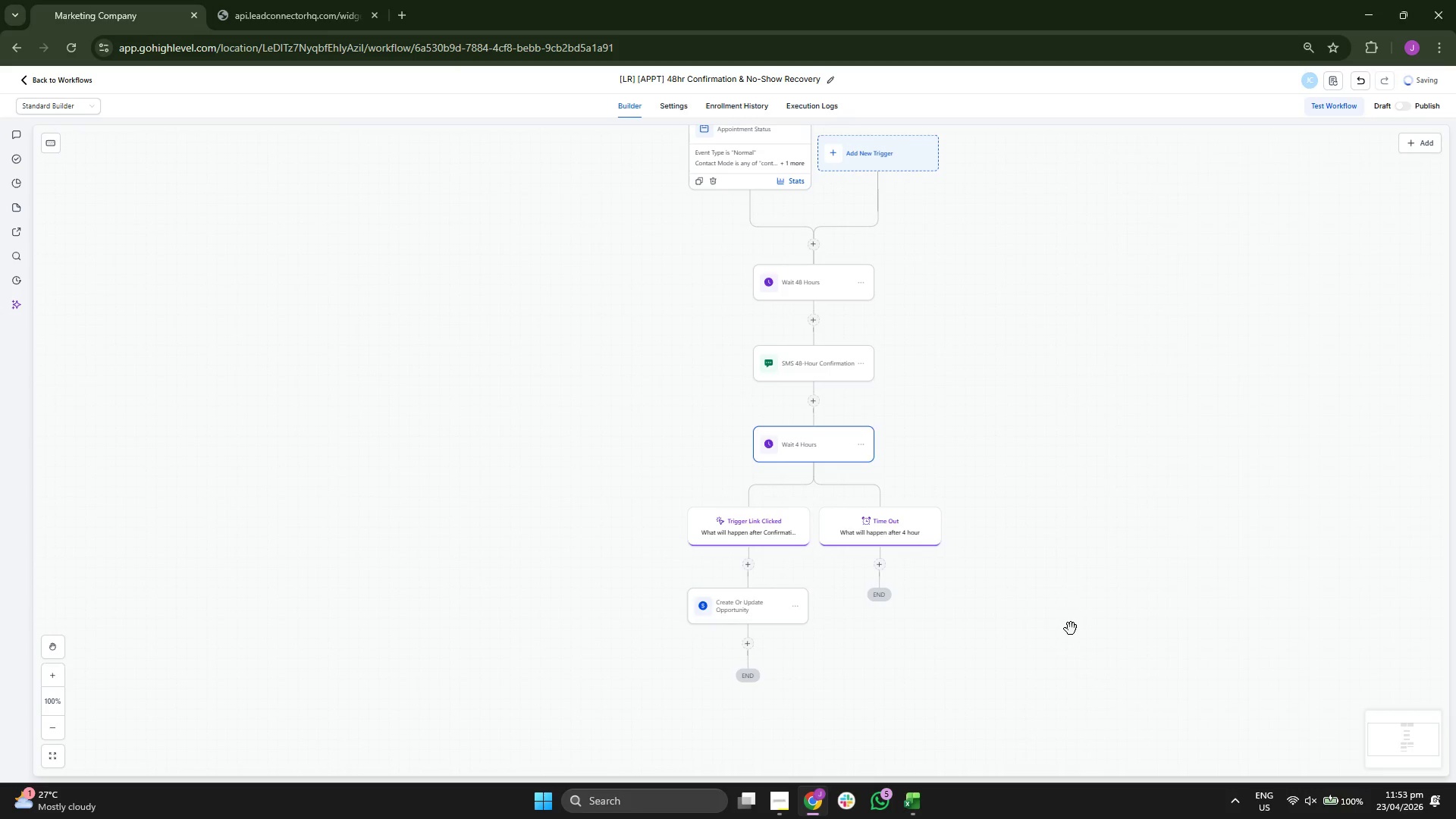 
left_click_drag(start_coordinate=[1053, 578], to_coordinate=[1045, 533])
 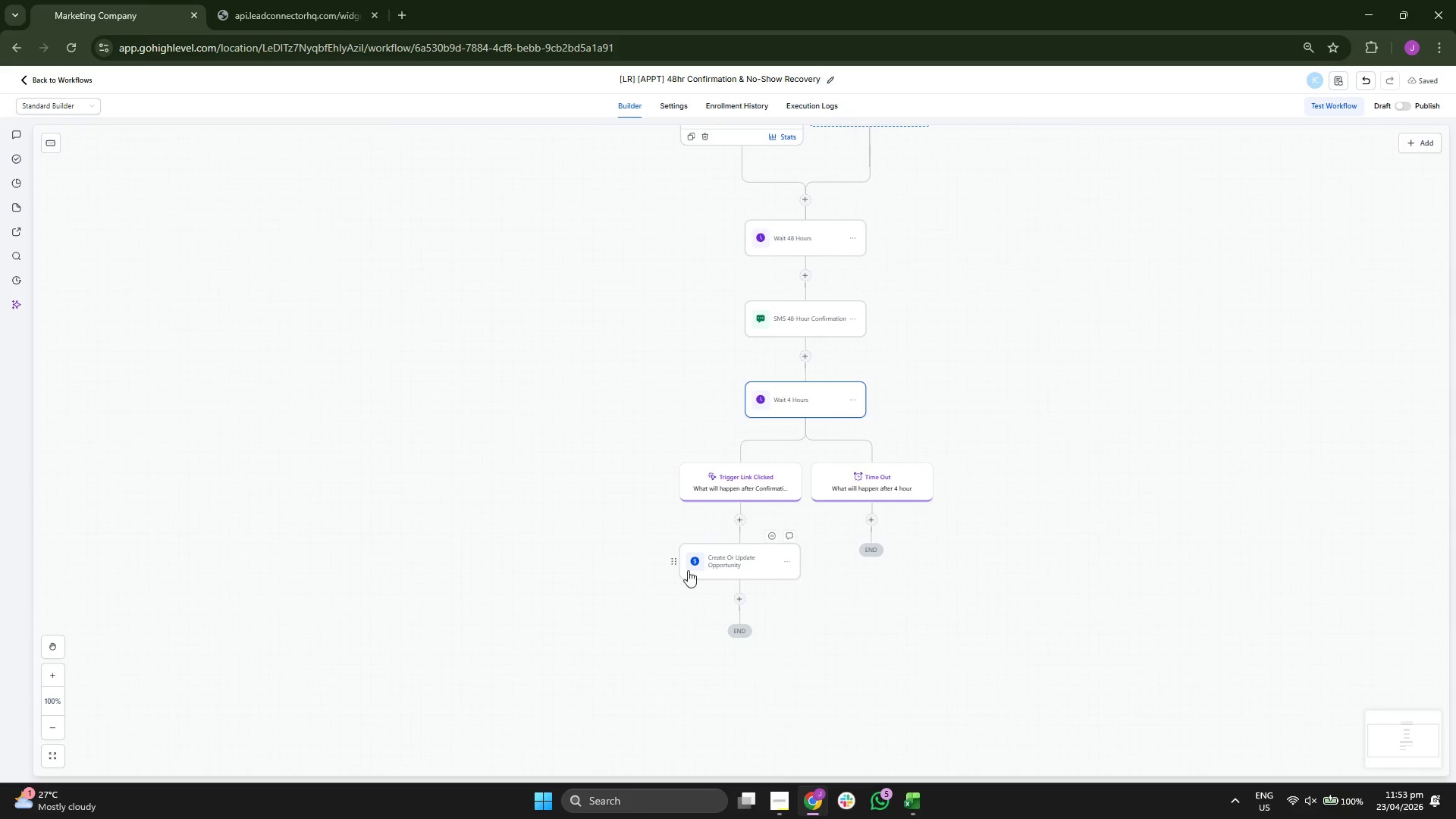 
left_click([737, 570])
 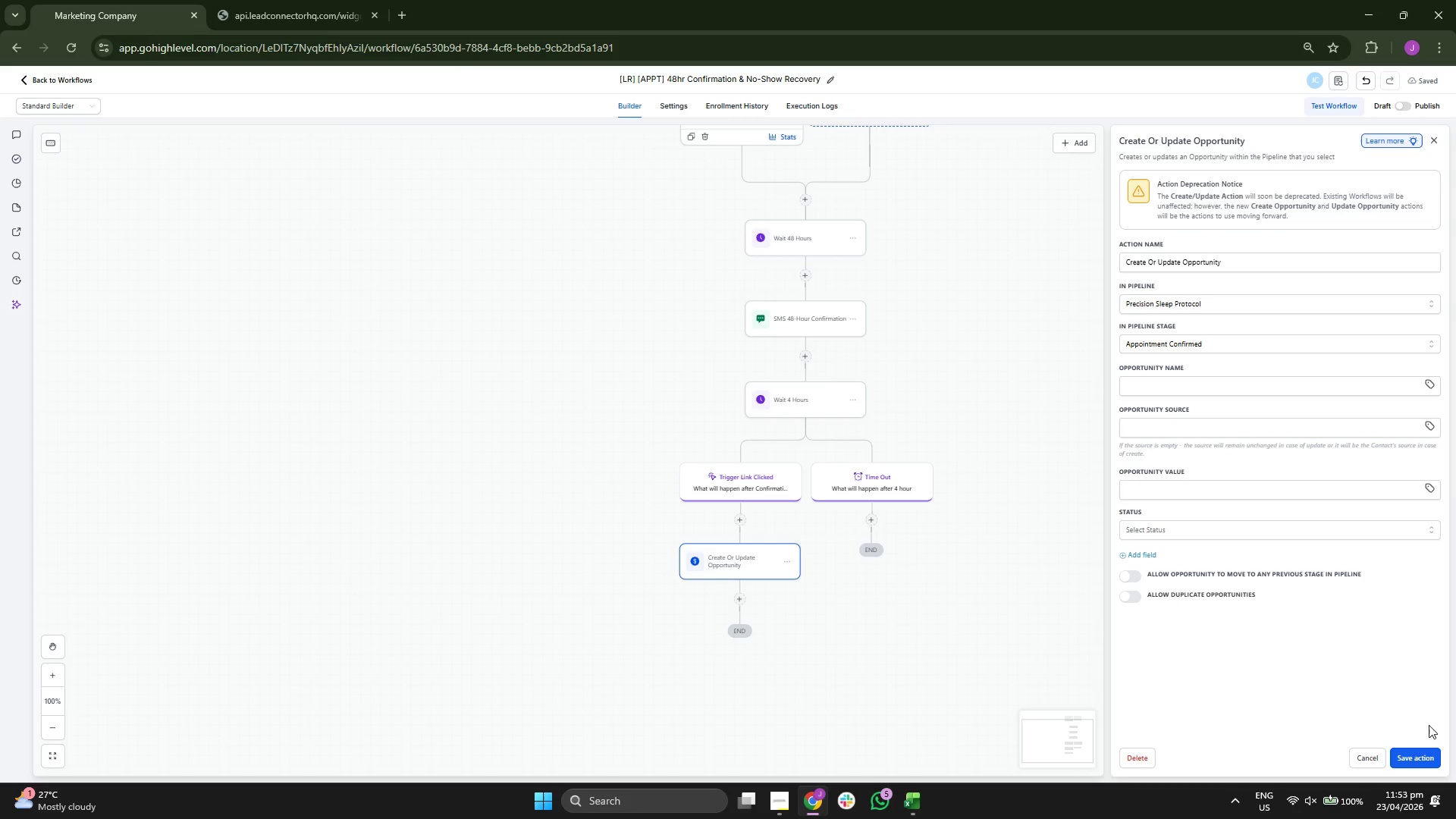 
left_click([1267, 262])
 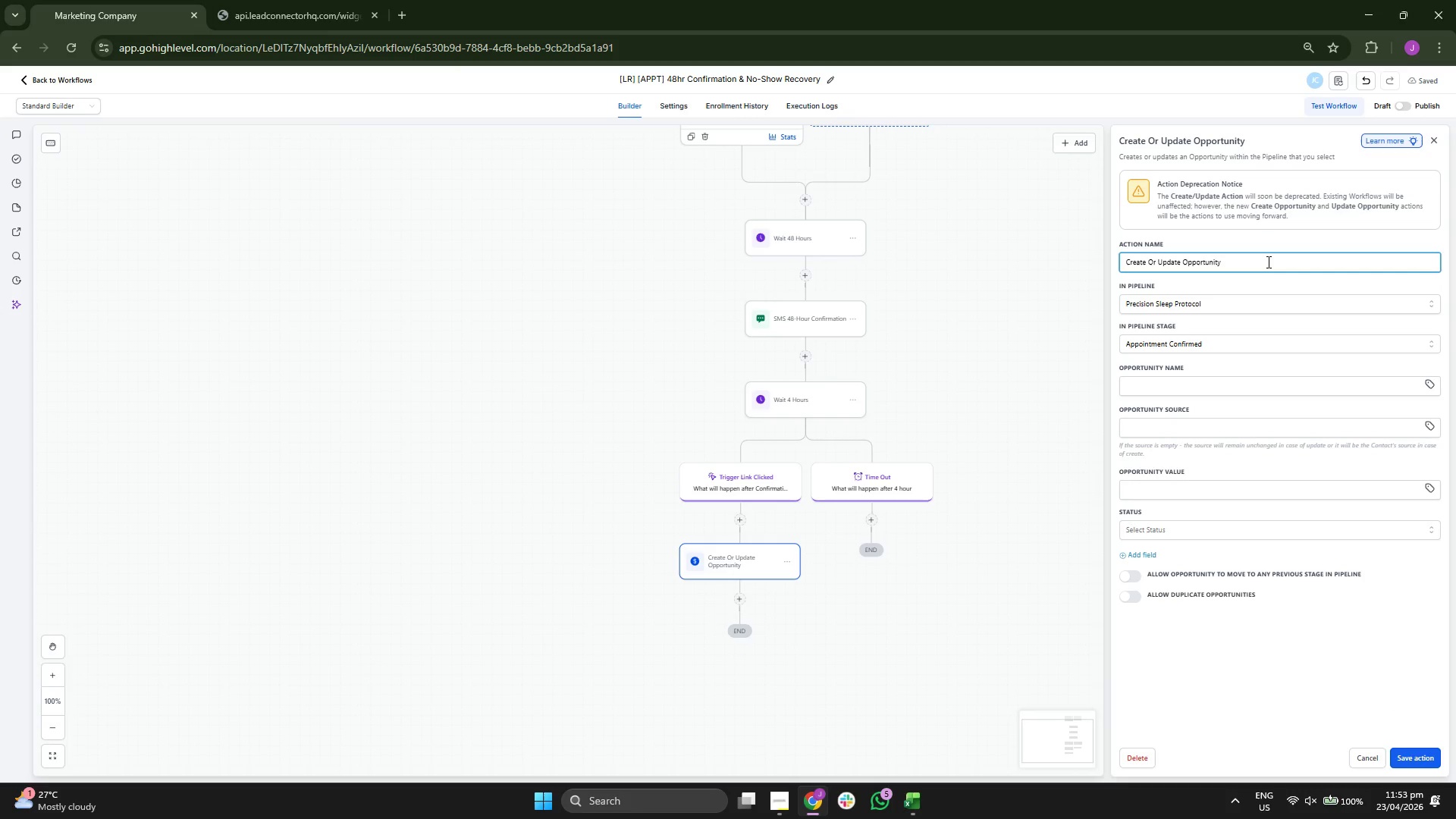 
type(")
key(Backspace)
type(: "aP)
key(Backspace)
key(Backspace)
type(Appot)
key(Backspace)
type(intment COnri)
key(Backspace)
key(Backspace)
key(Backspace)
key(Backspace)
type(onri)
key(Backspace)
key(Backspace)
type(firmed)
 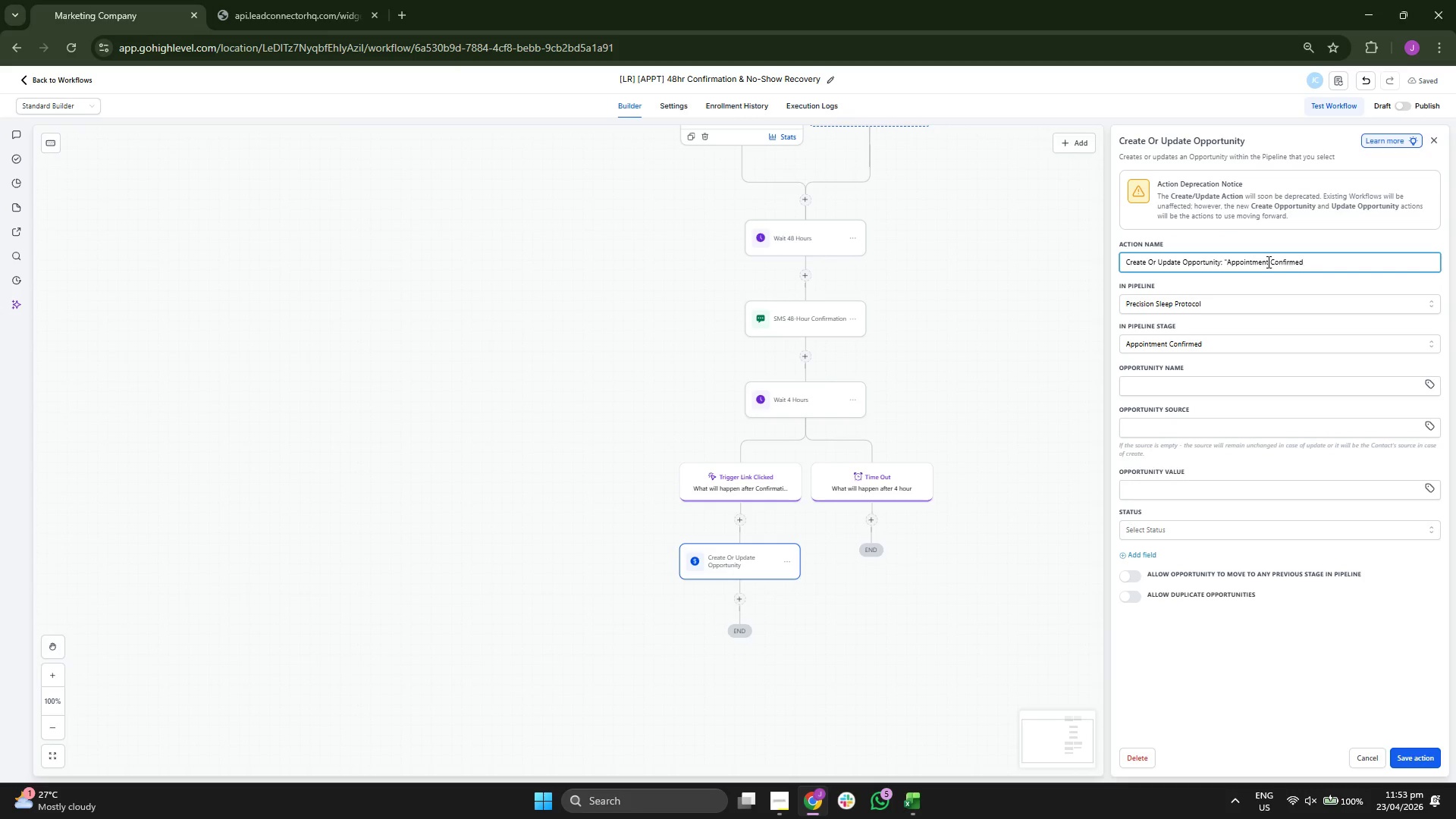 
left_click_drag(start_coordinate=[1094, 541], to_coordinate=[1070, 532])
 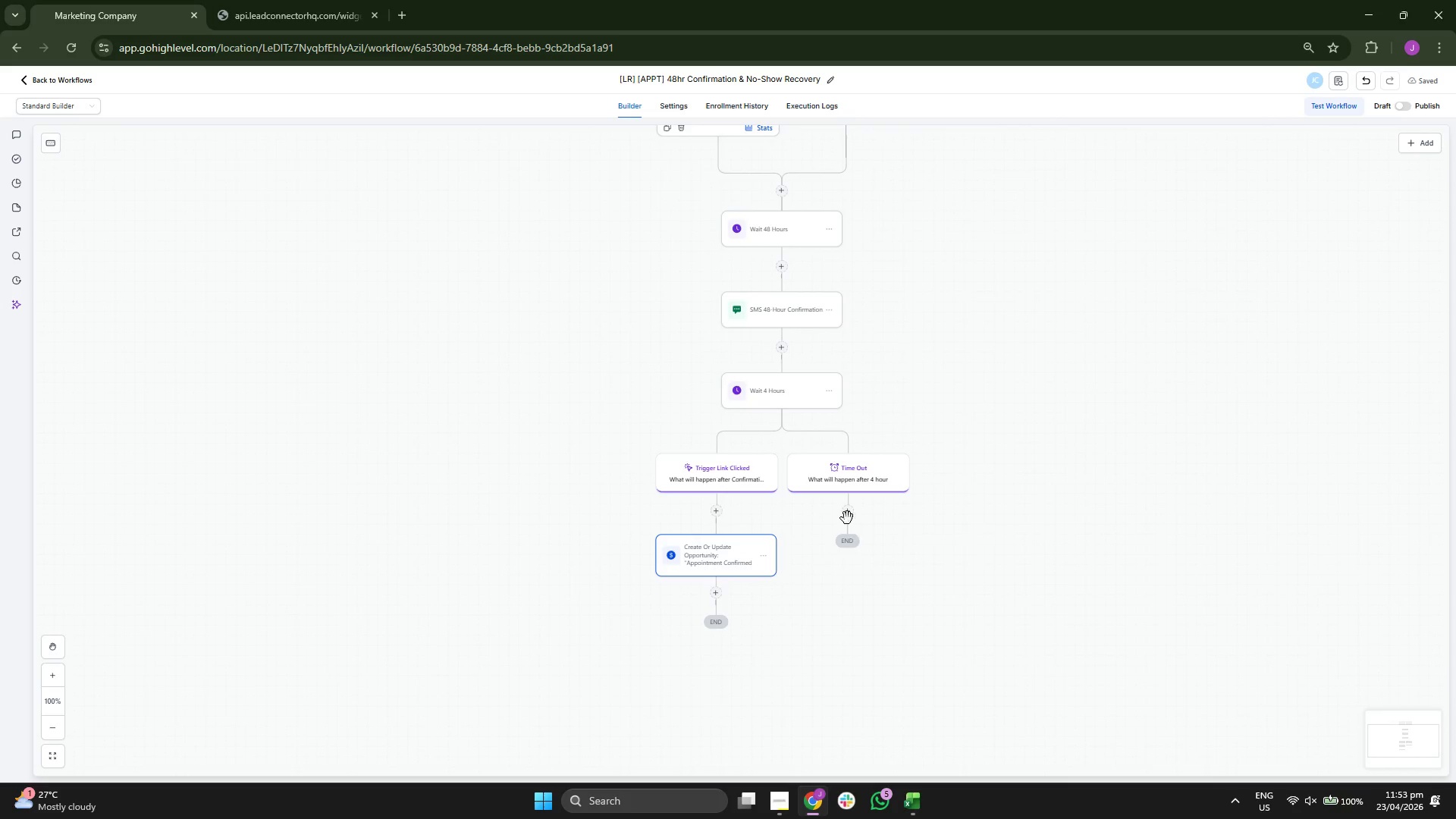 
left_click([843, 507])
 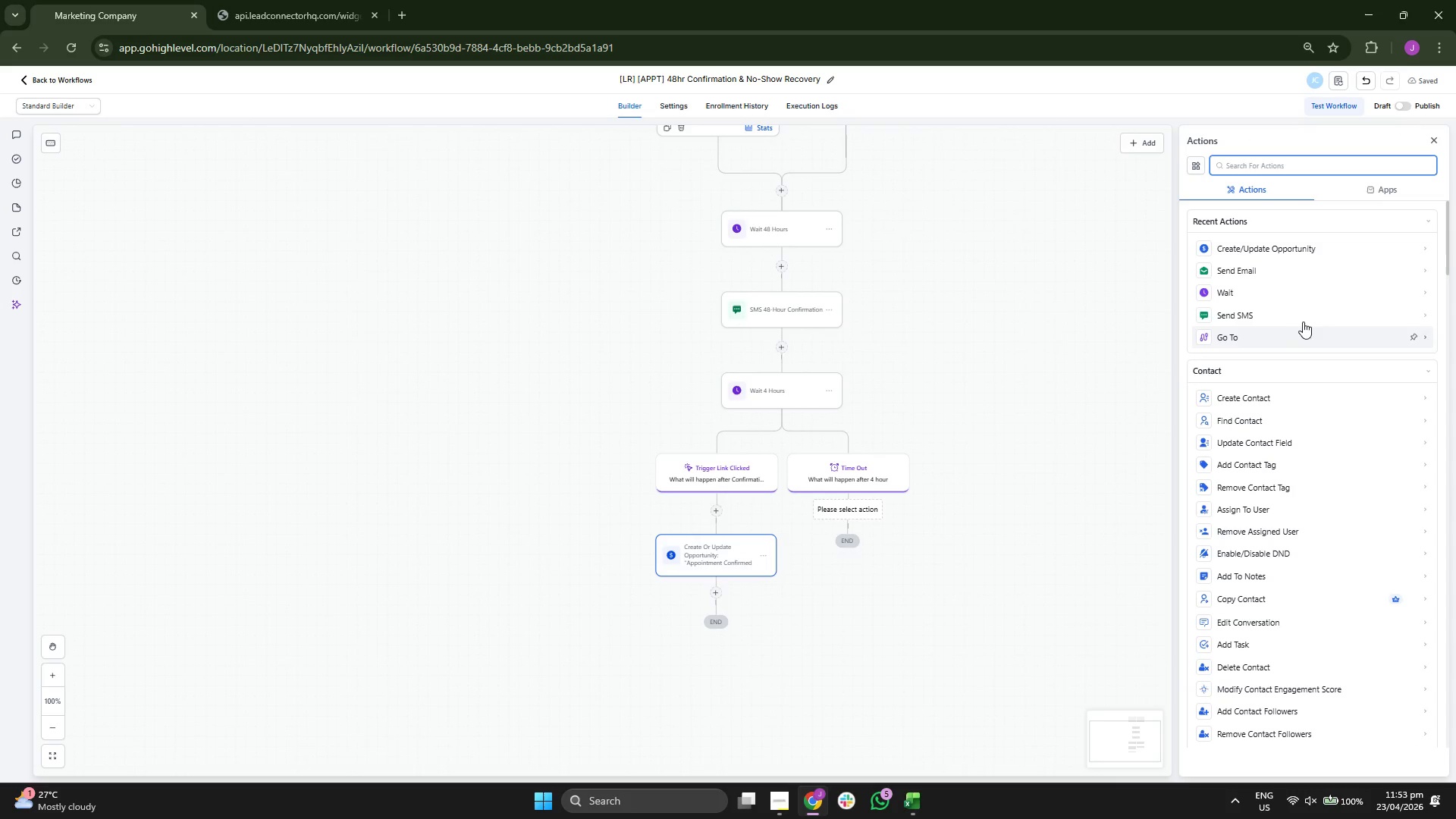 
mouse_move([1283, 284])
 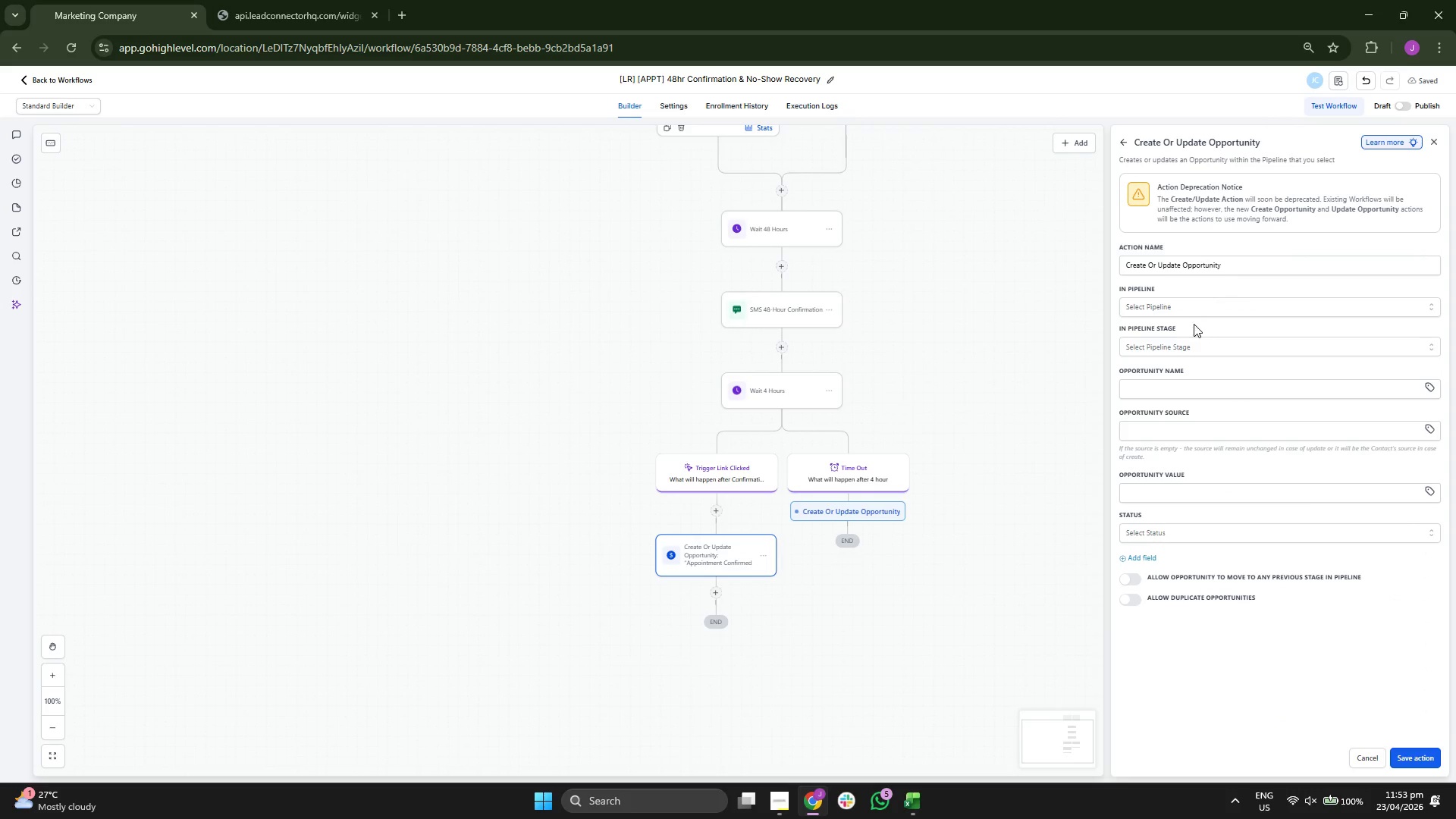 
left_click([1191, 310])
 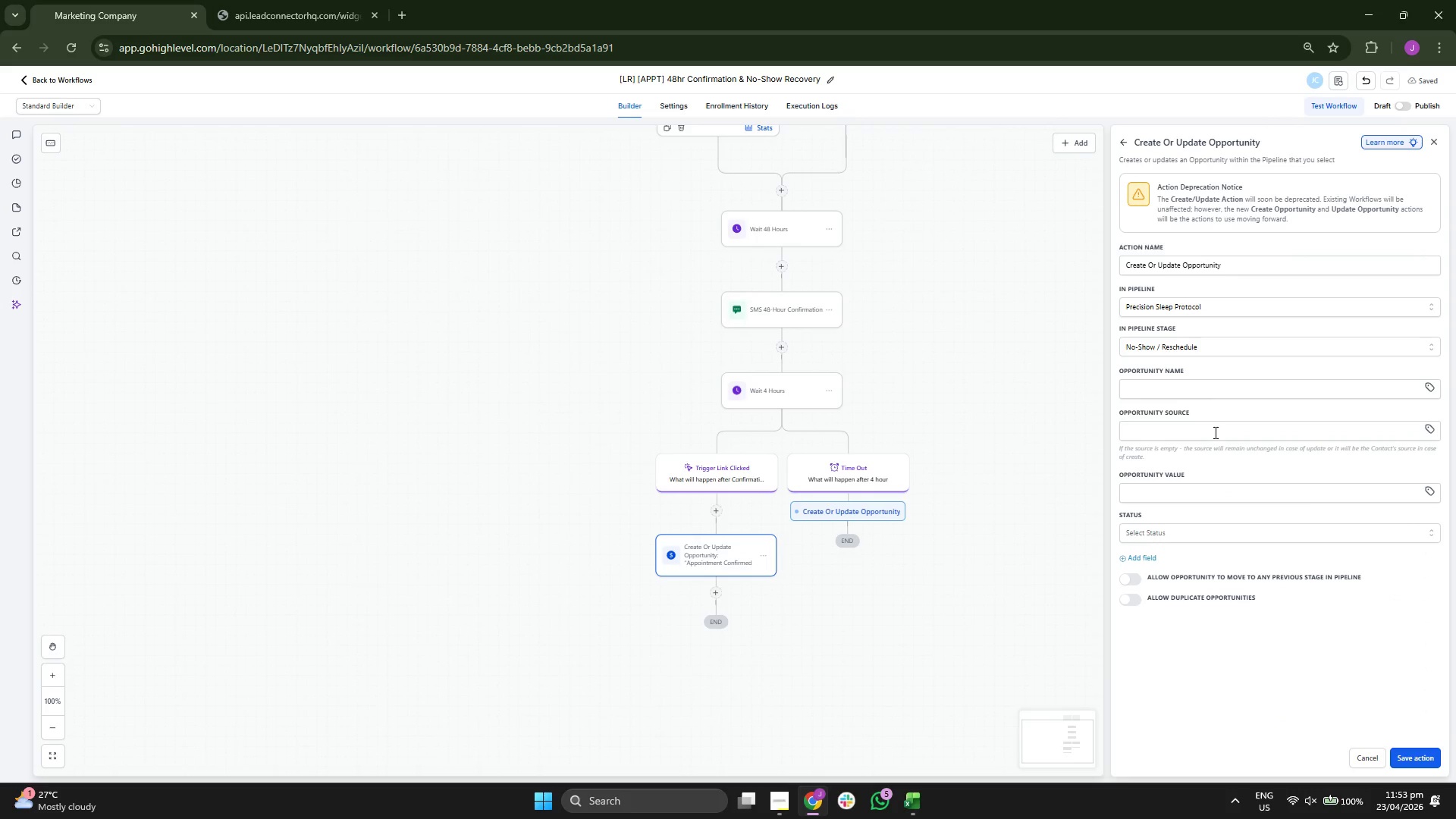 
wait(8.17)
 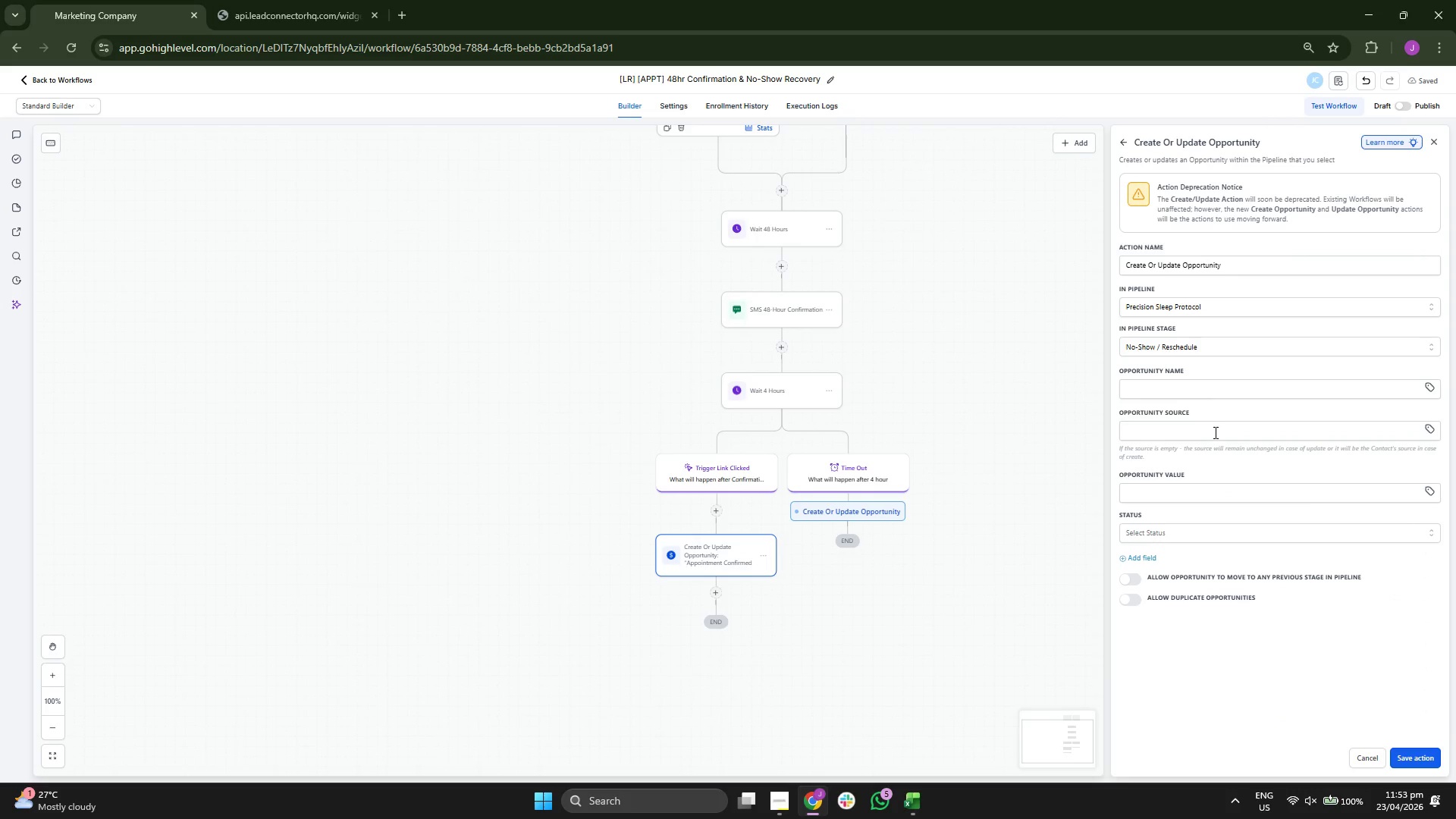 
left_click([1410, 754])
 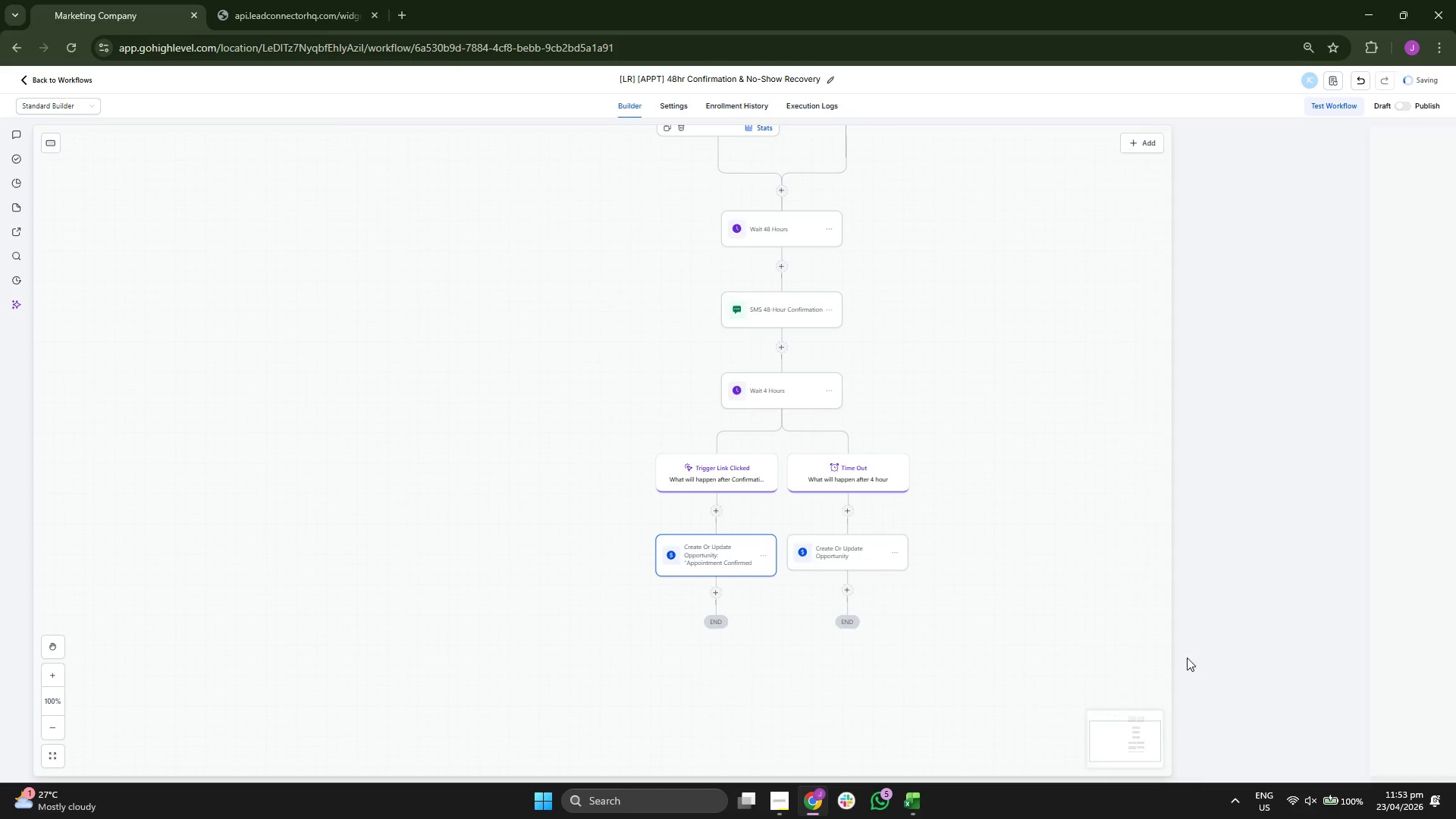 
left_click_drag(start_coordinate=[1168, 634], to_coordinate=[1121, 553])
 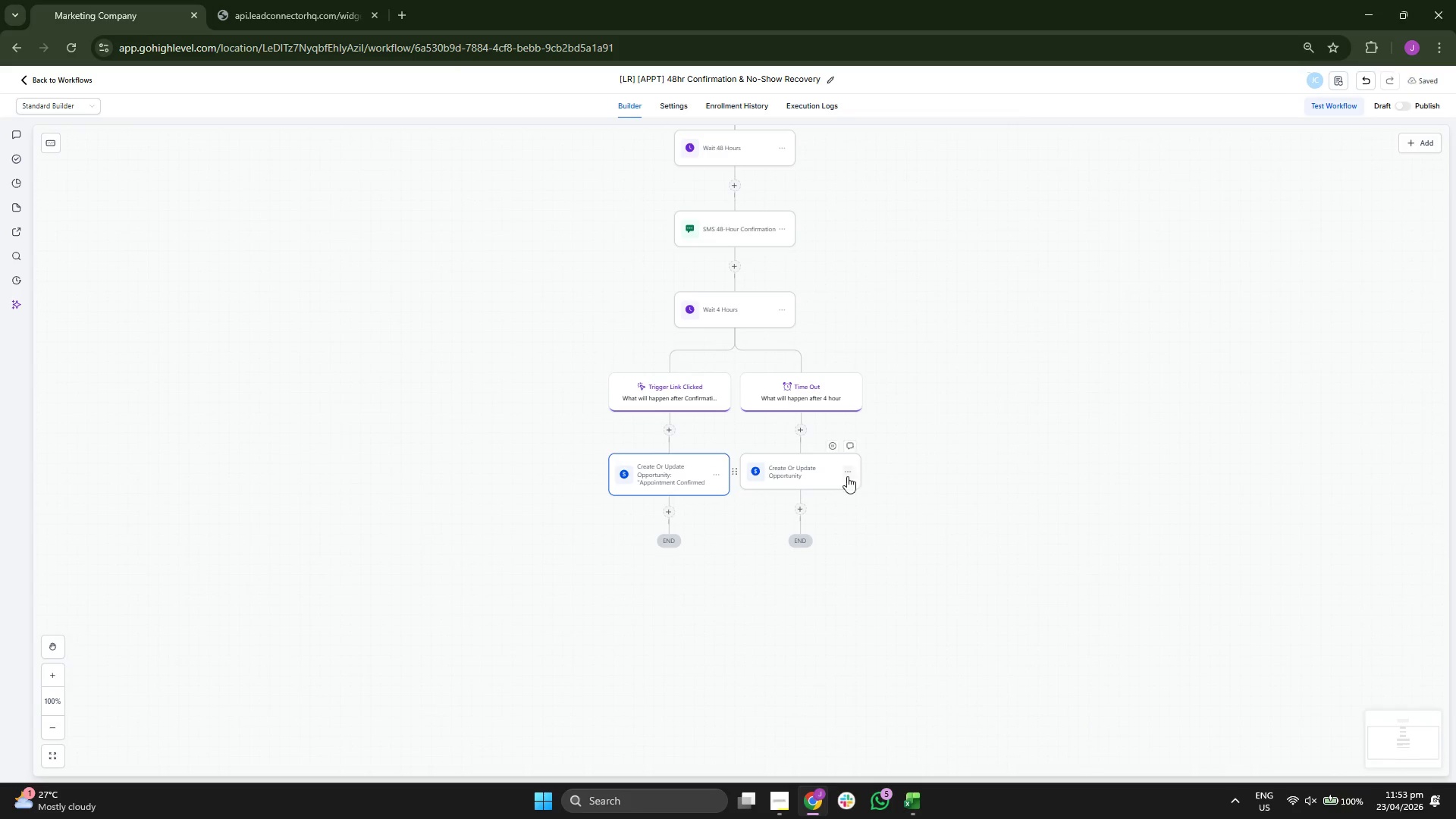 
mouse_move([836, 507])
 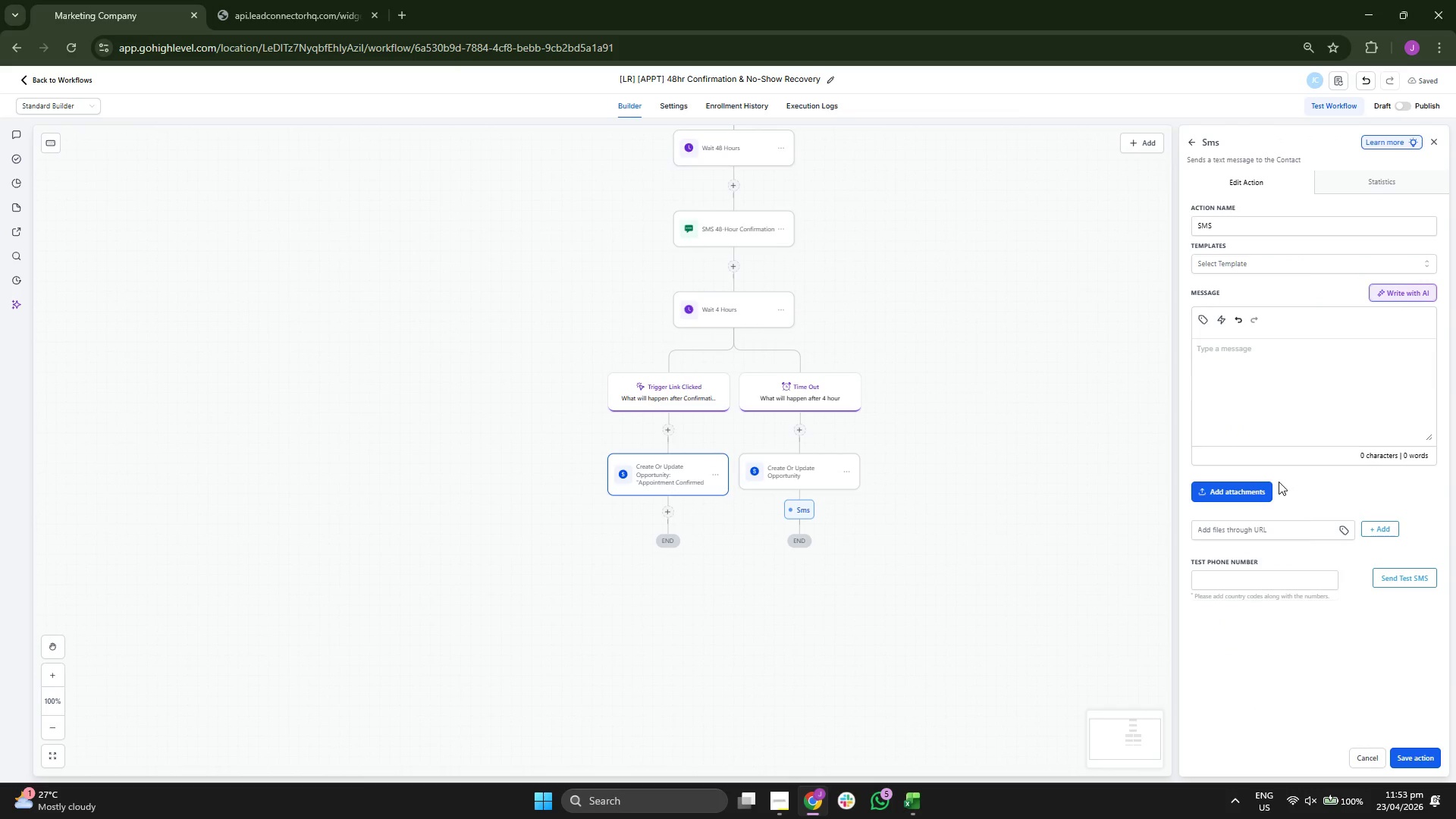 
left_click([1253, 262])
 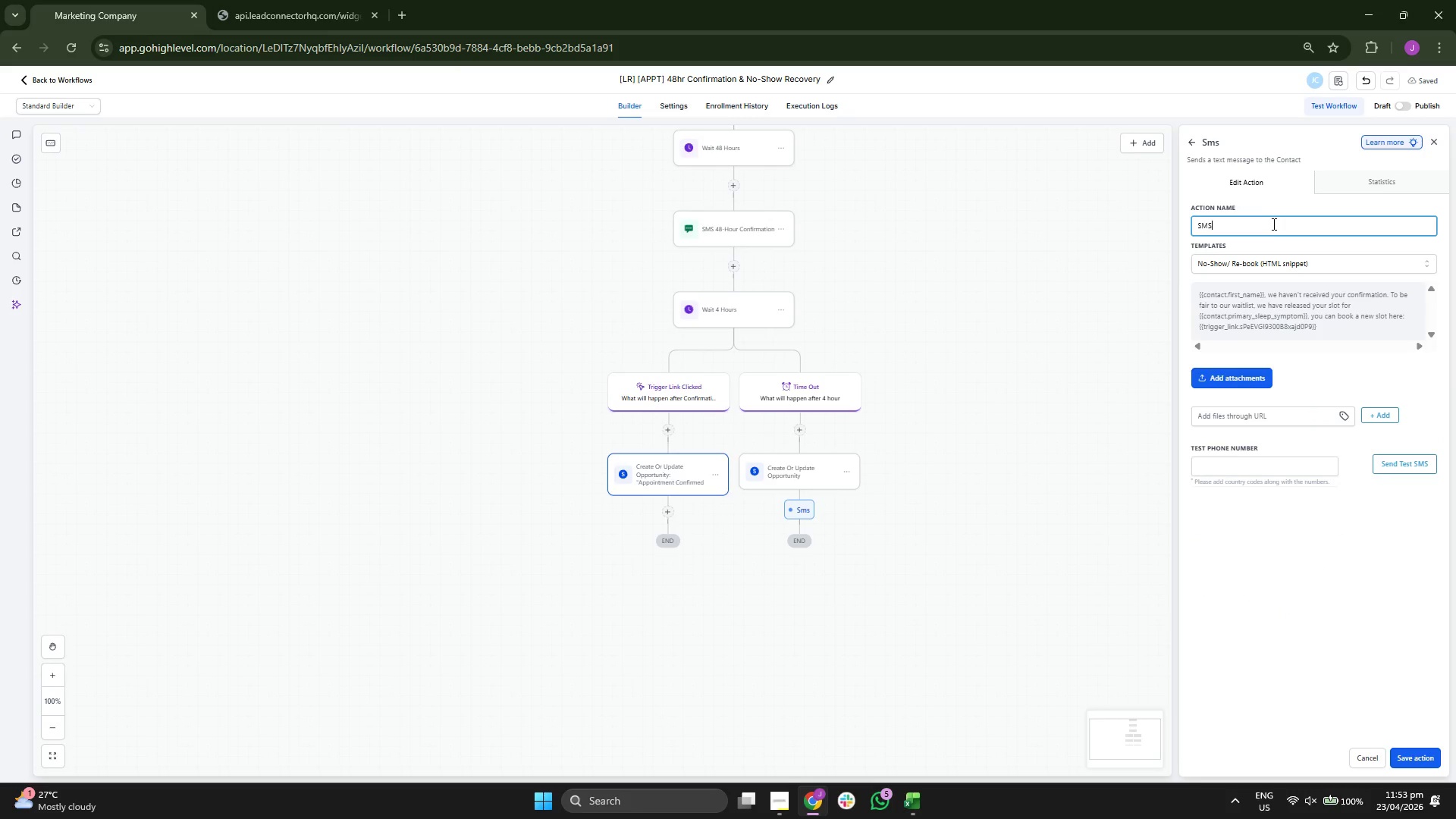 
type(: No/S)
key(Backspace)
key(Backspace)
type(s)
key(Backspace)
type( Show/ R)
key(Backspace)
key(Backspace)
type(Re )
key(Backspace)
type(-B)
key(Backspace)
type(book)
 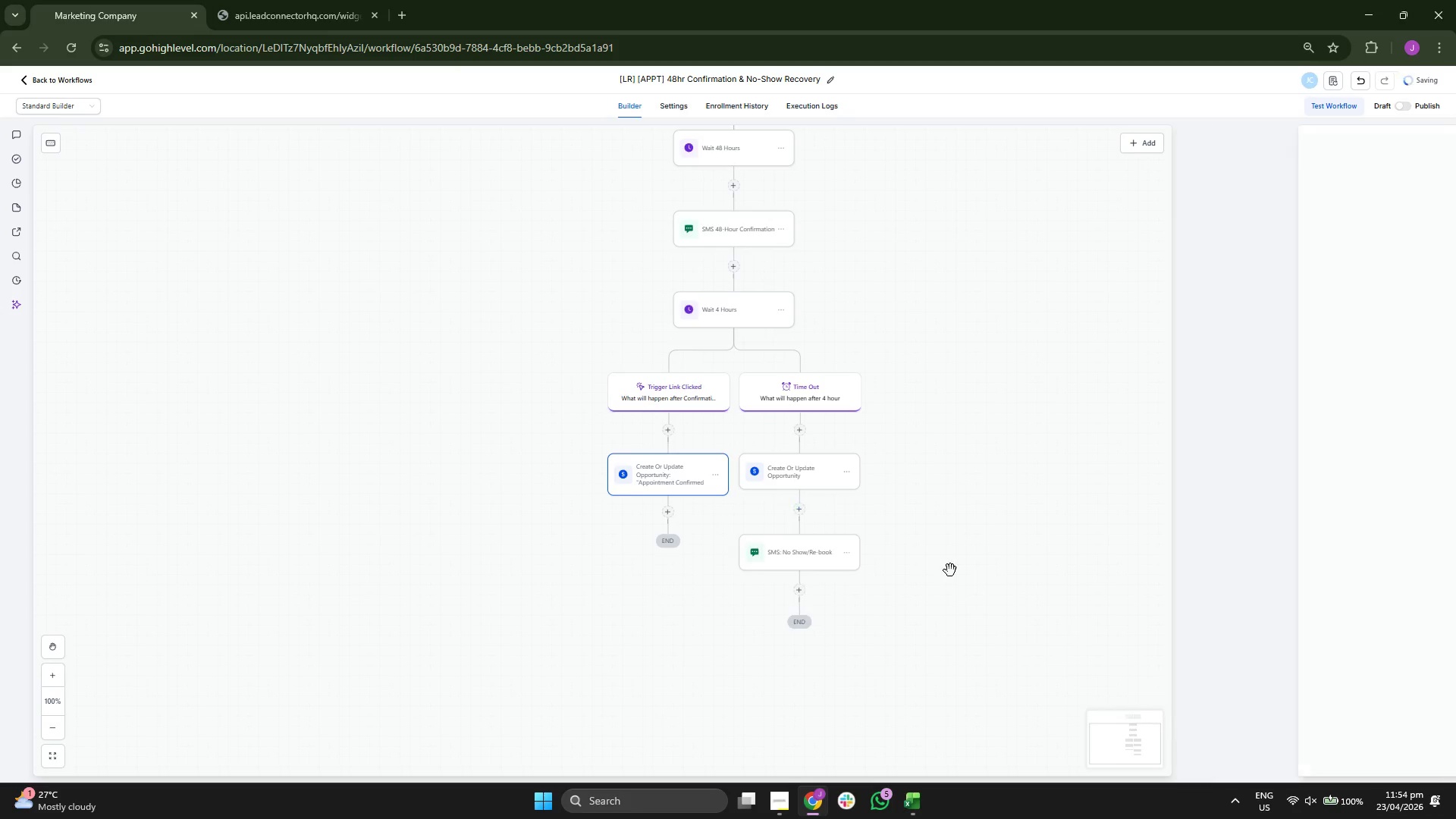 
left_click([810, 478])
 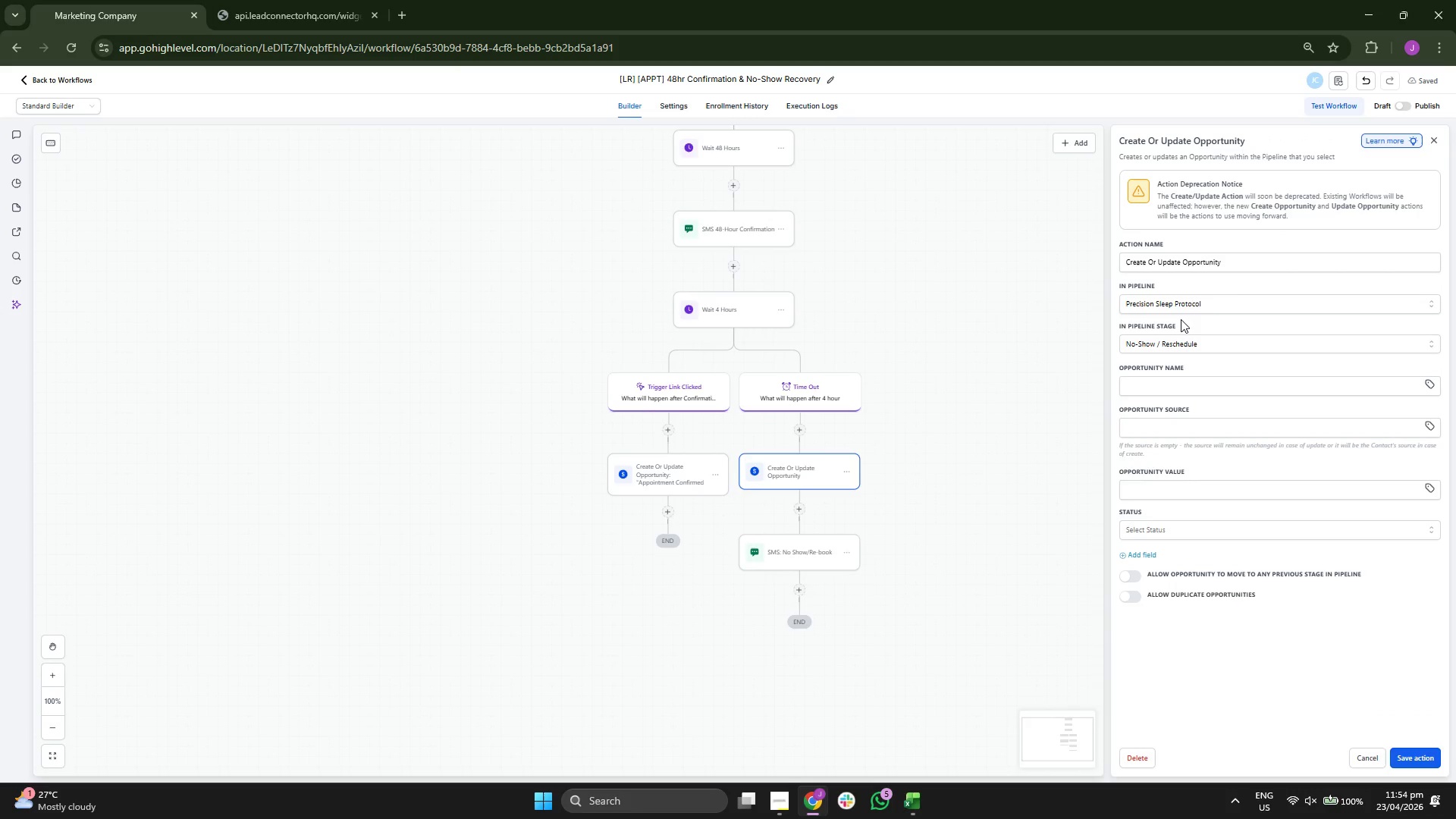 
left_click([1250, 262])
 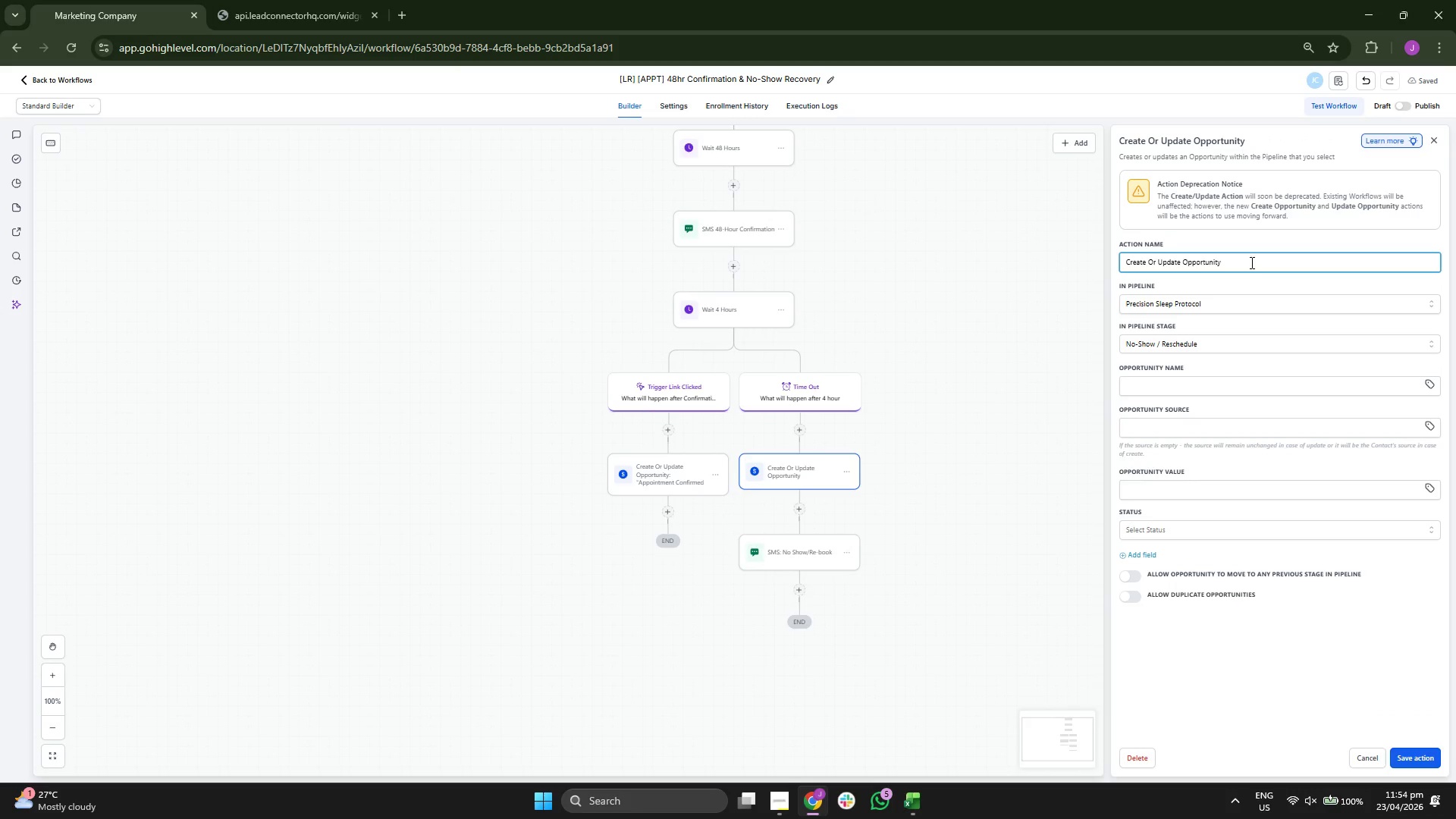 
type(: "NO )
key(Backspace)
key(Backspace)
type(o SHo)
key(Backspace)
key(Backspace)
type(how/Re-book)
 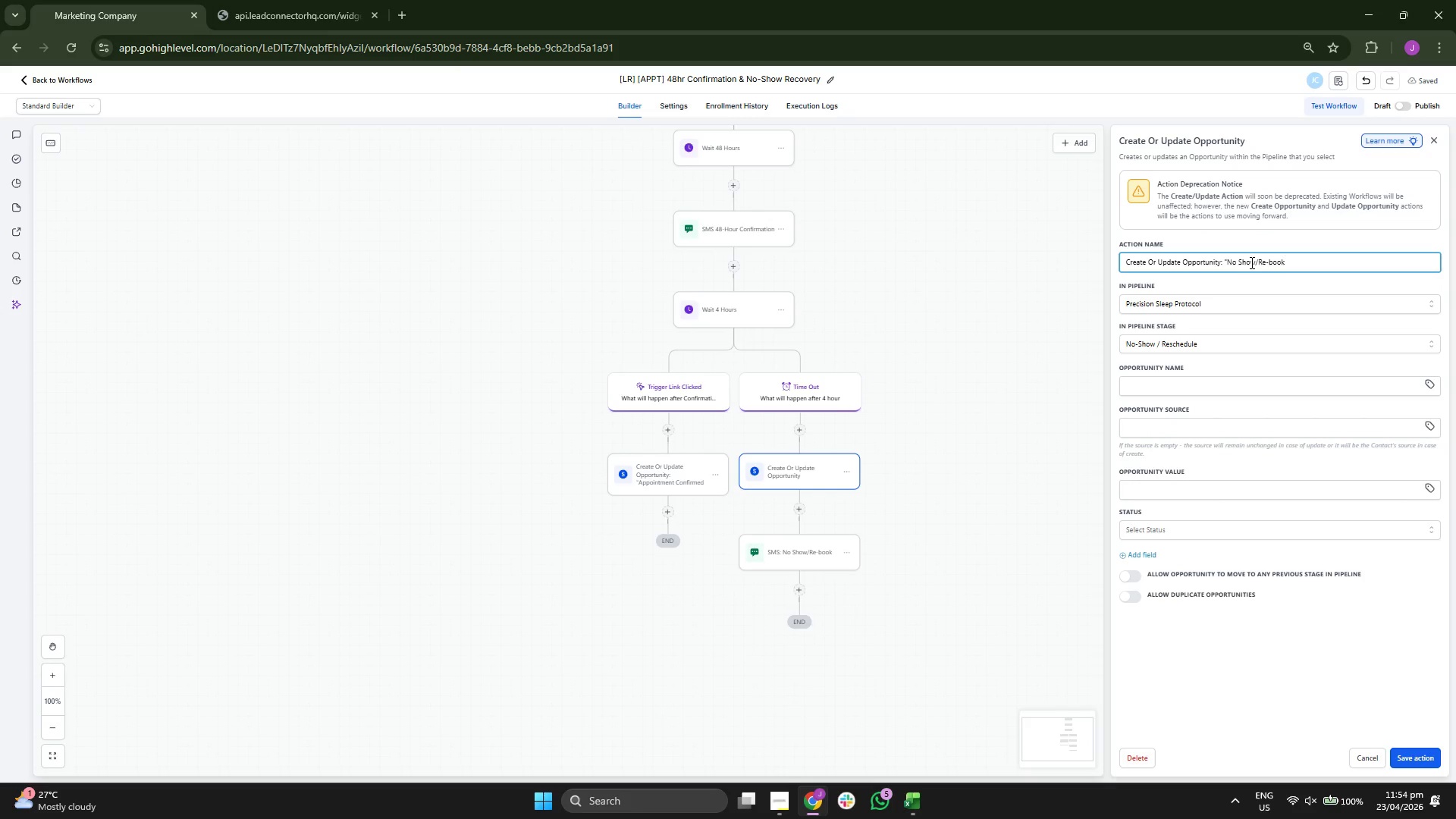 
left_click_drag(start_coordinate=[964, 539], to_coordinate=[925, 548])
 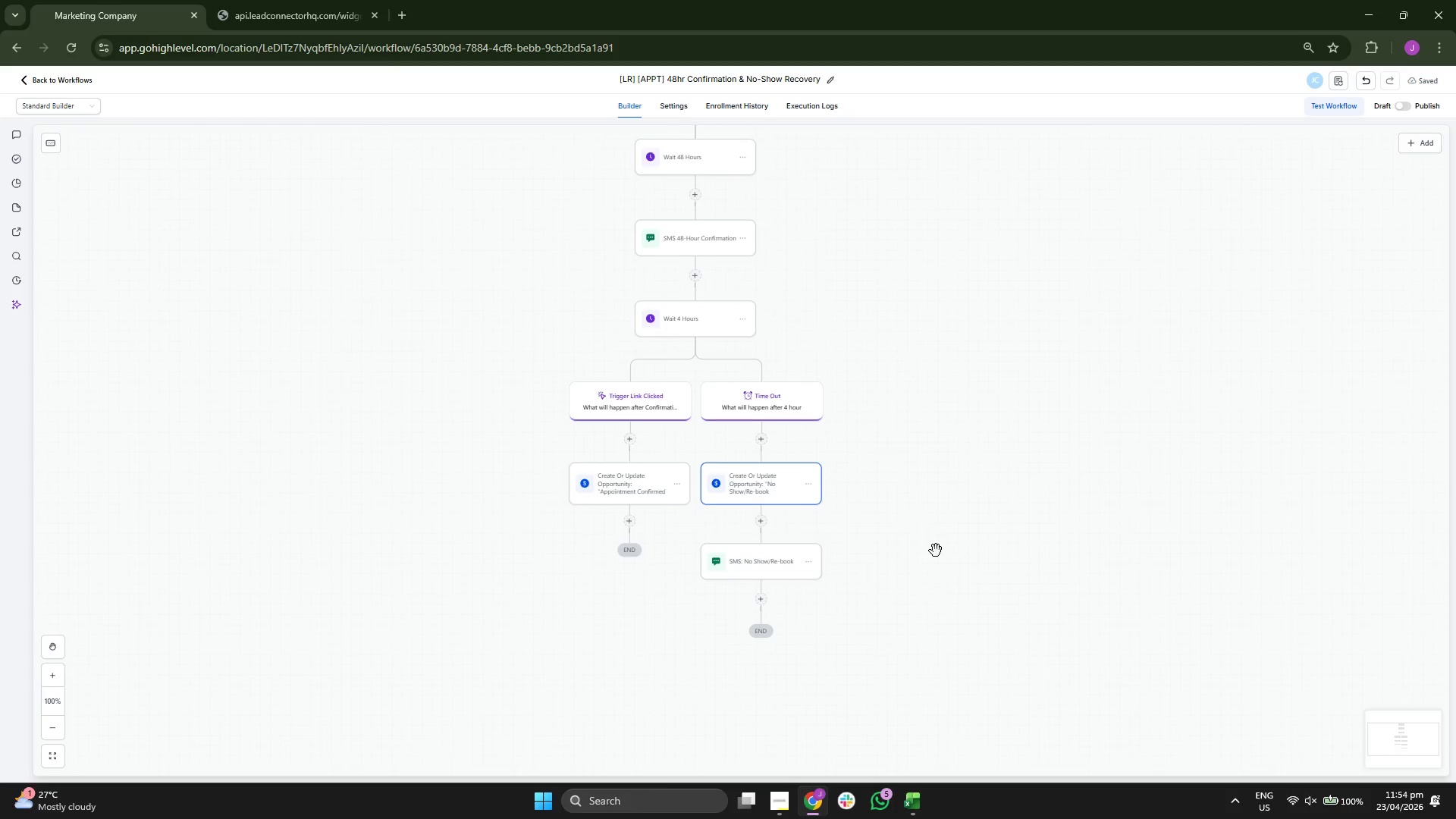 
left_click_drag(start_coordinate=[936, 551], to_coordinate=[996, 482])
 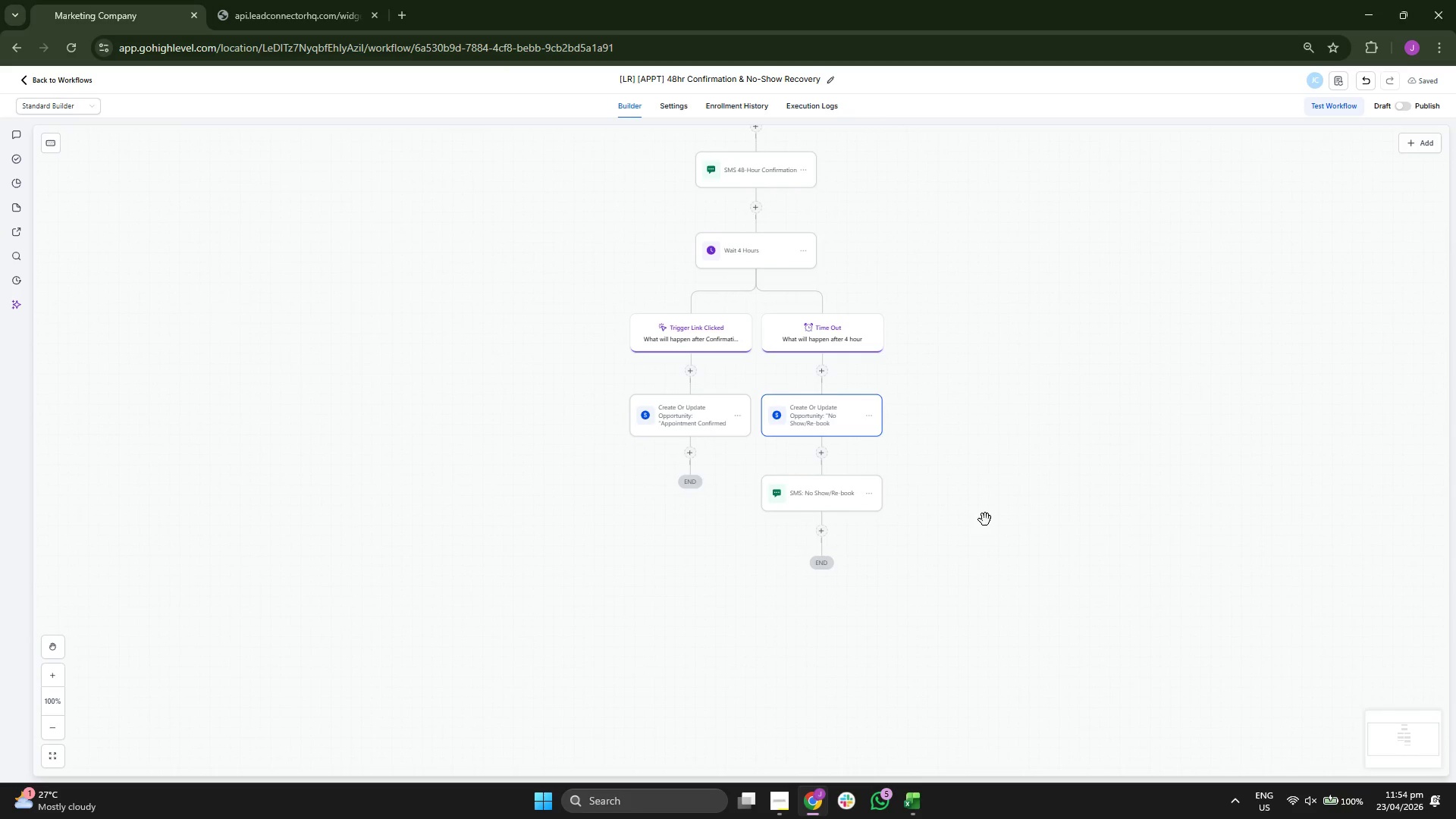 
left_click_drag(start_coordinate=[985, 519], to_coordinate=[968, 587])
 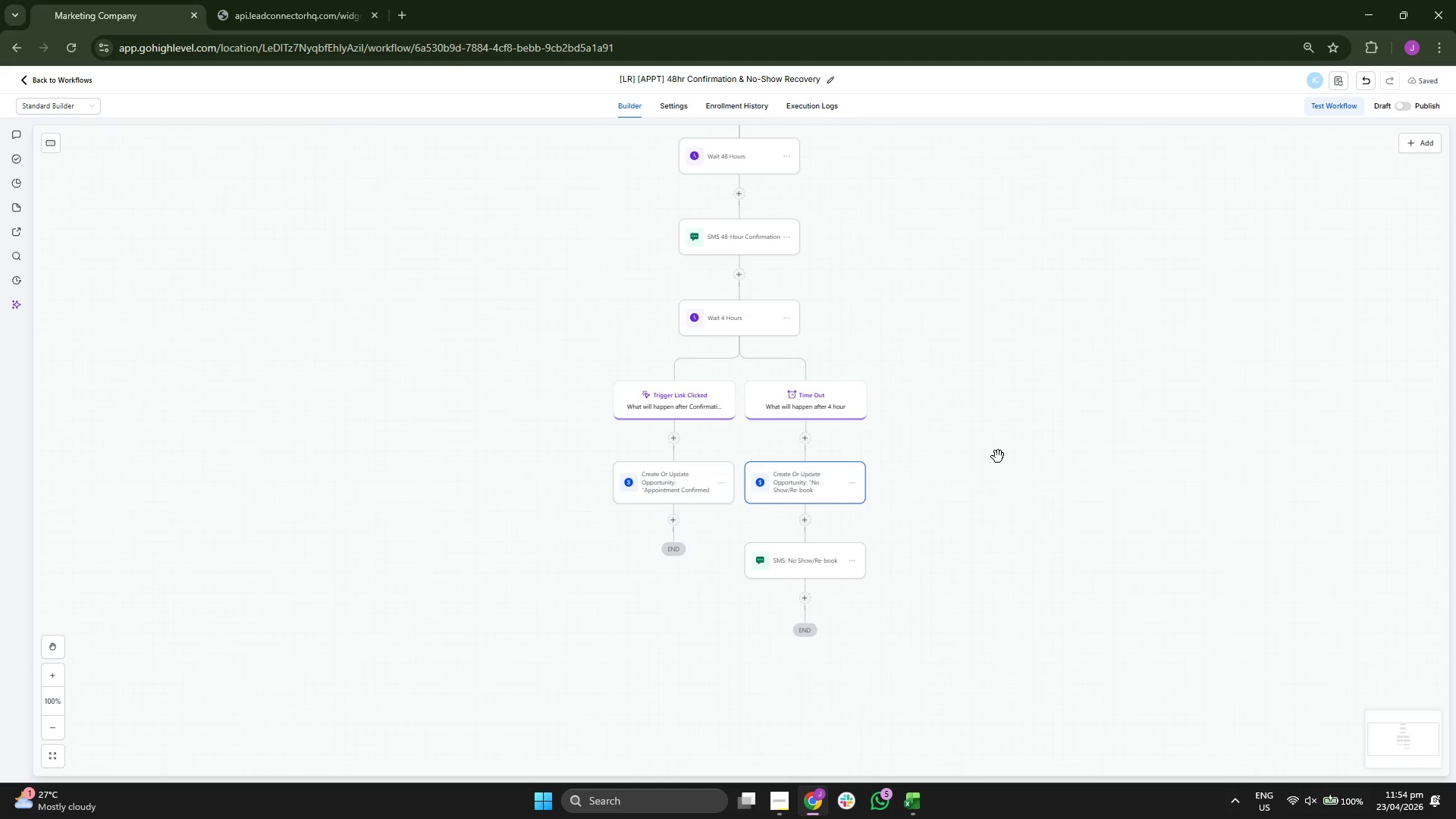 
left_click_drag(start_coordinate=[1002, 436], to_coordinate=[987, 587])
 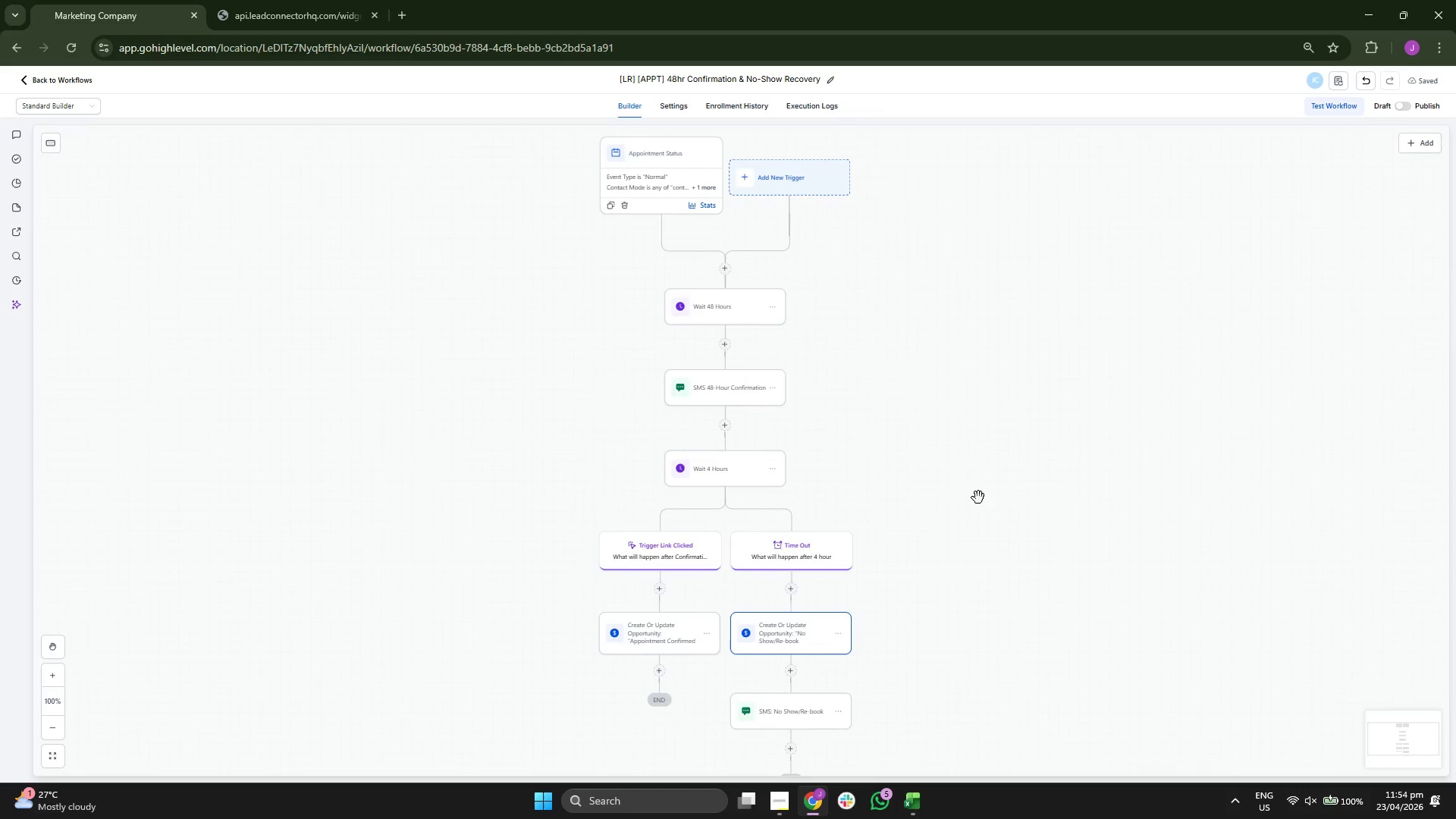 
left_click_drag(start_coordinate=[978, 497], to_coordinate=[982, 515])
 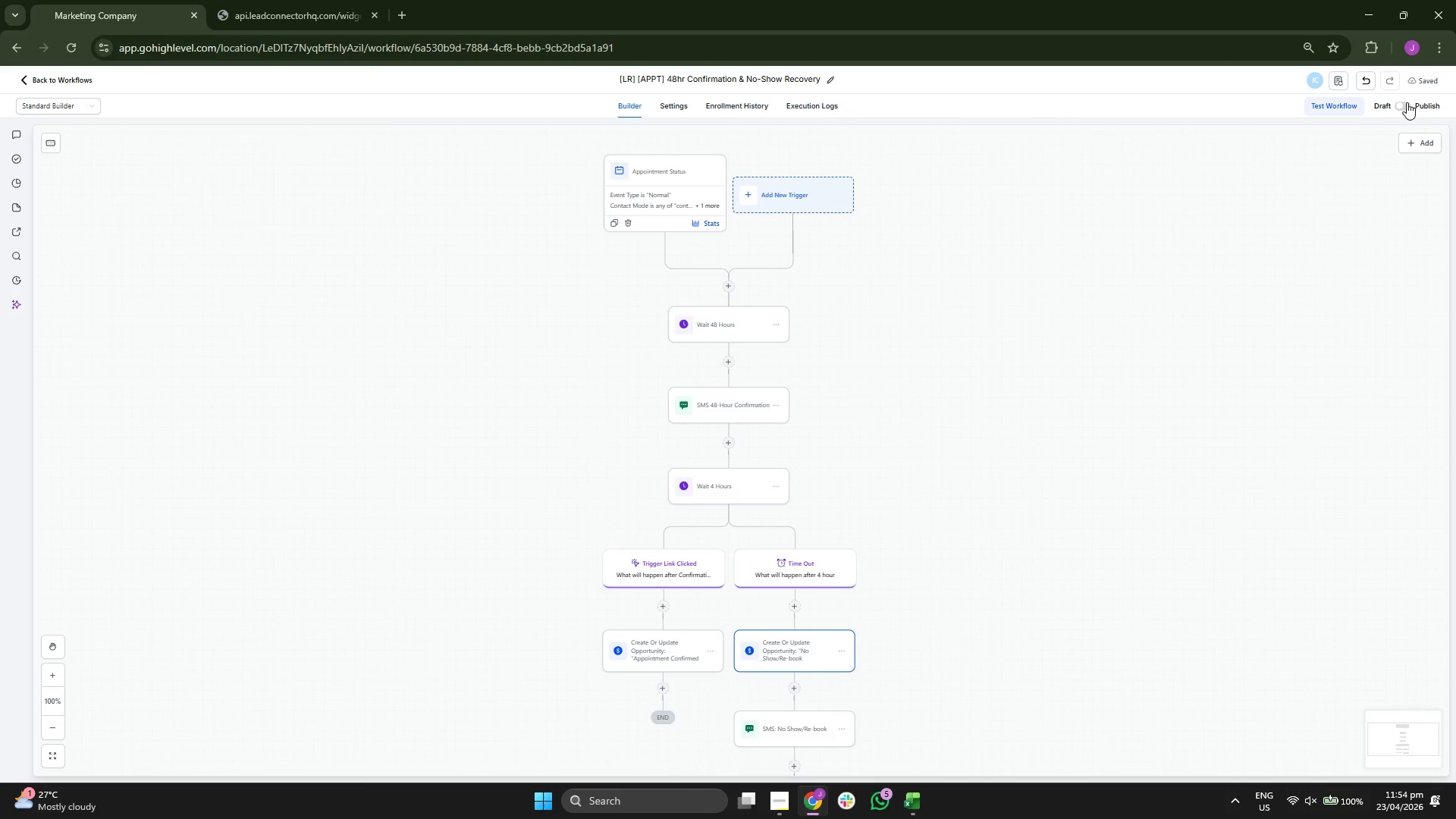 
double_click([1419, 80])
 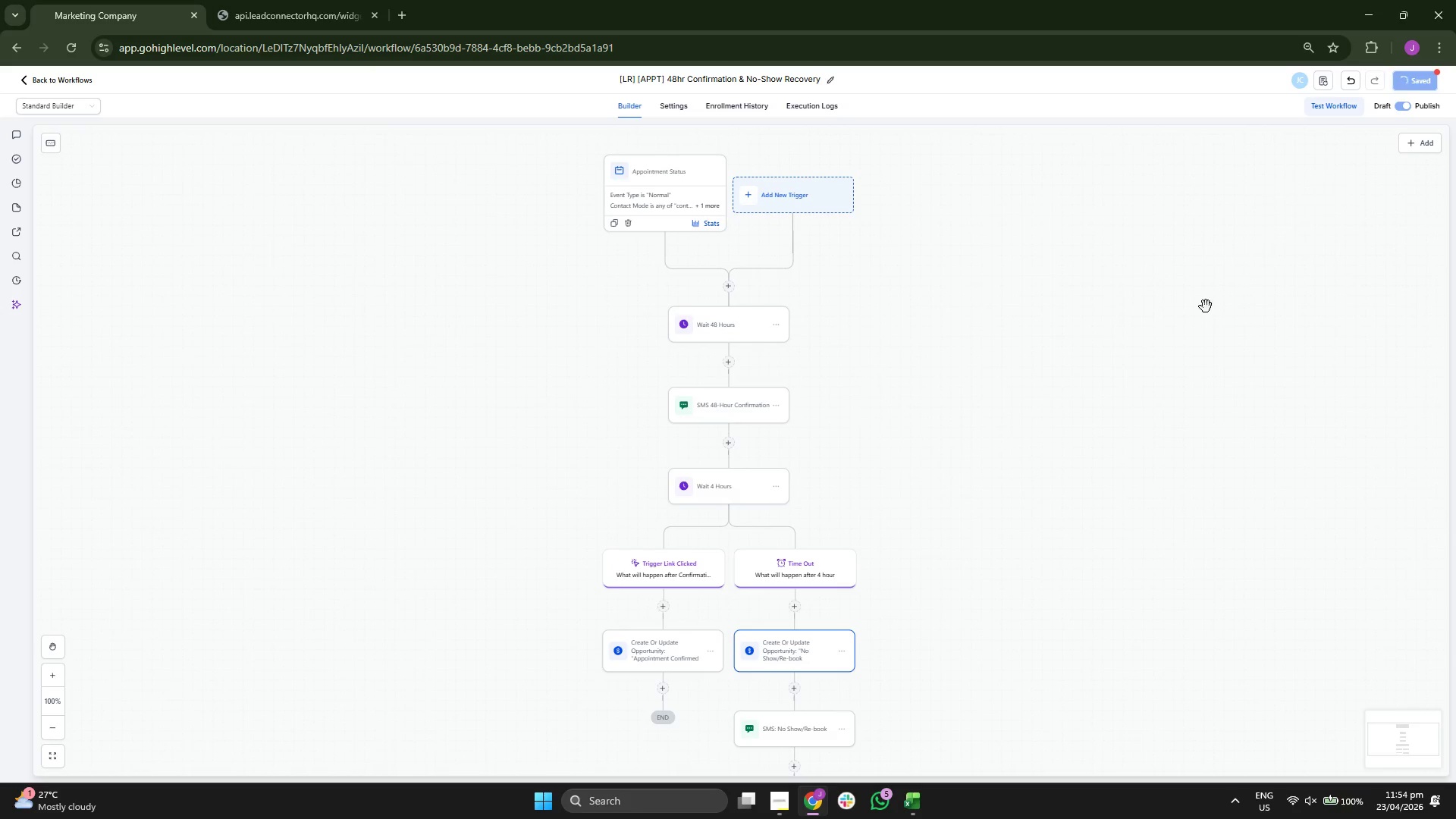 
left_click_drag(start_coordinate=[1165, 338], to_coordinate=[1163, 318])
 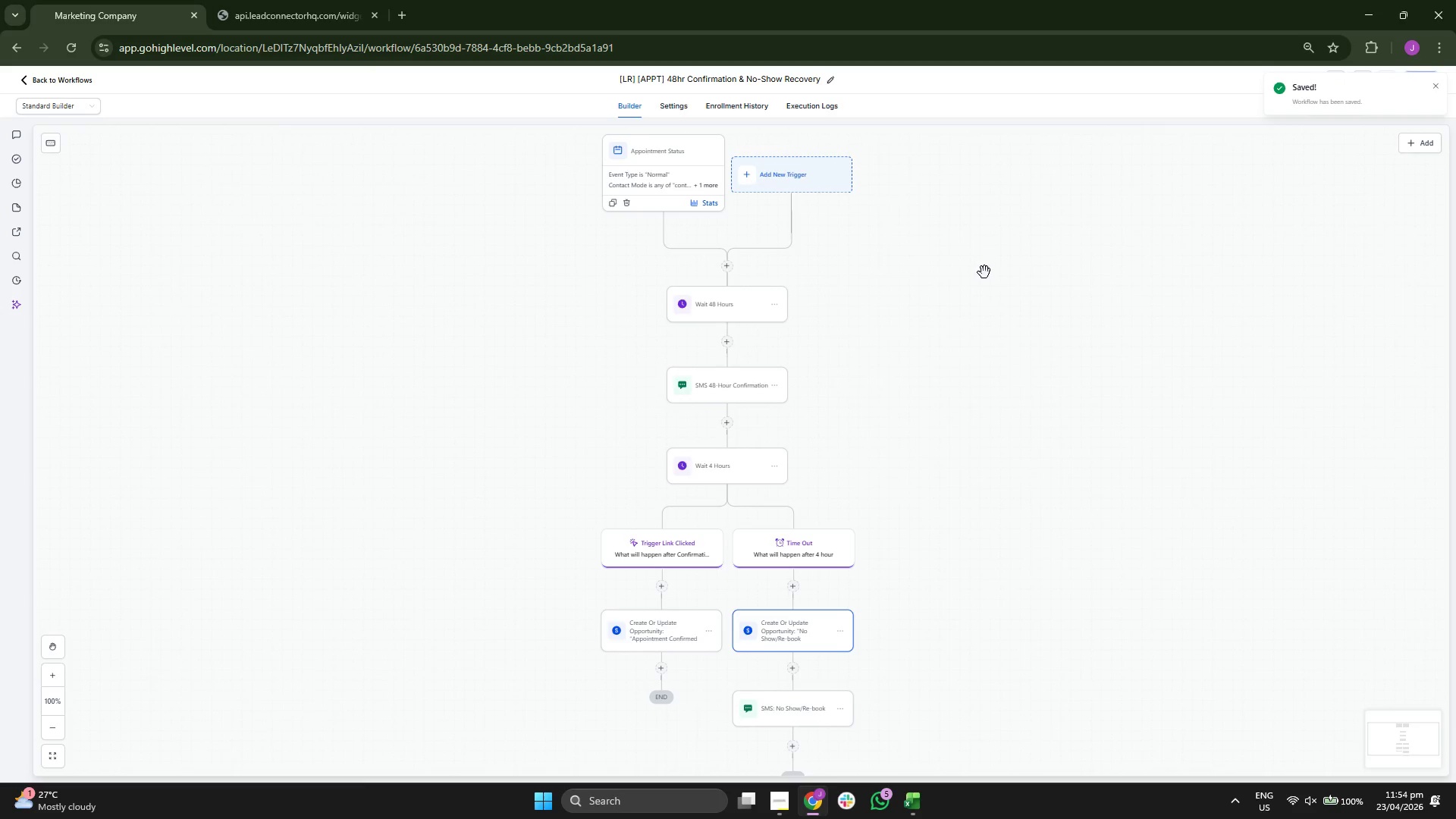 
left_click_drag(start_coordinate=[938, 322], to_coordinate=[939, 309])
 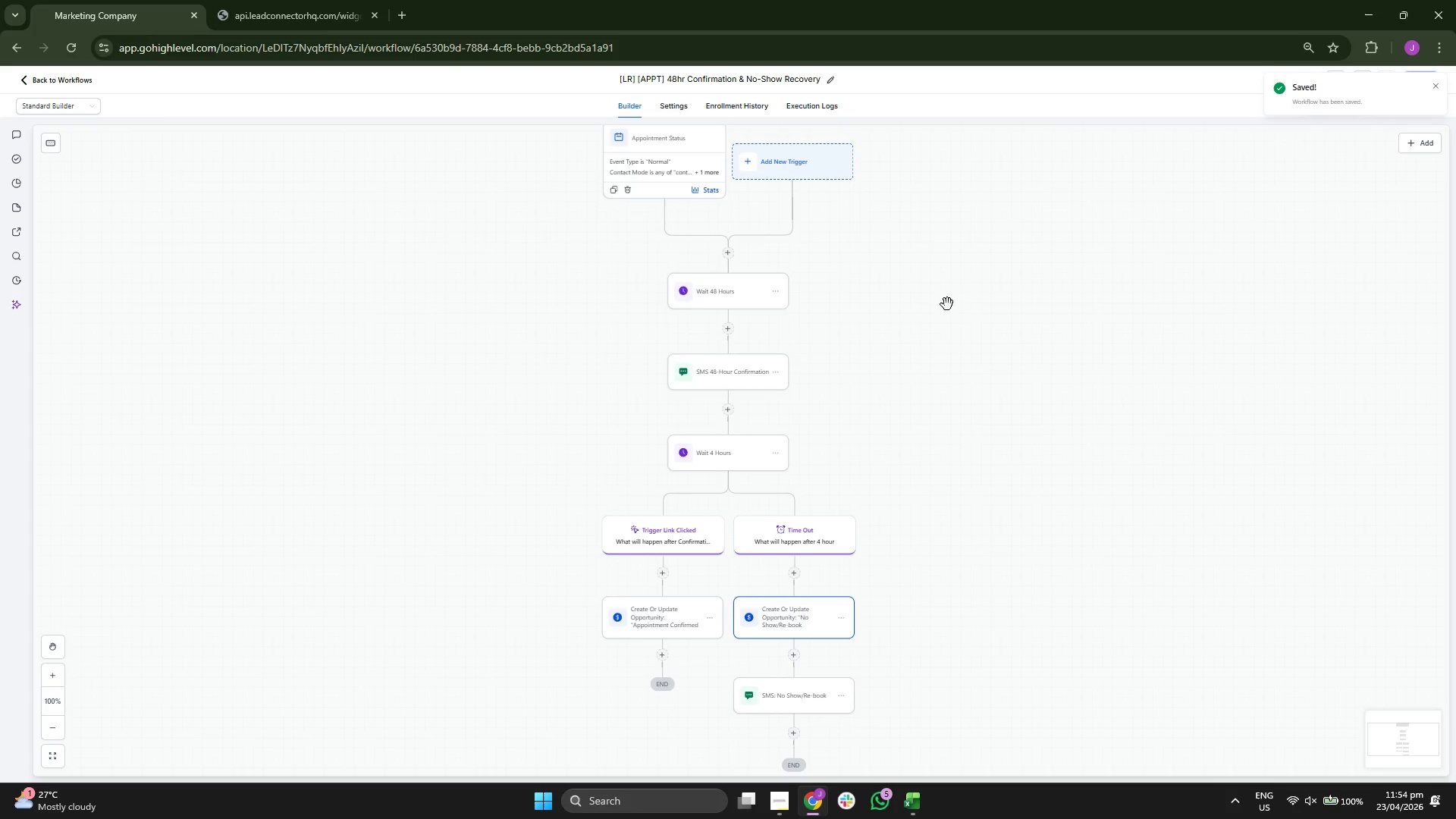 
left_click_drag(start_coordinate=[956, 316], to_coordinate=[955, 307])
 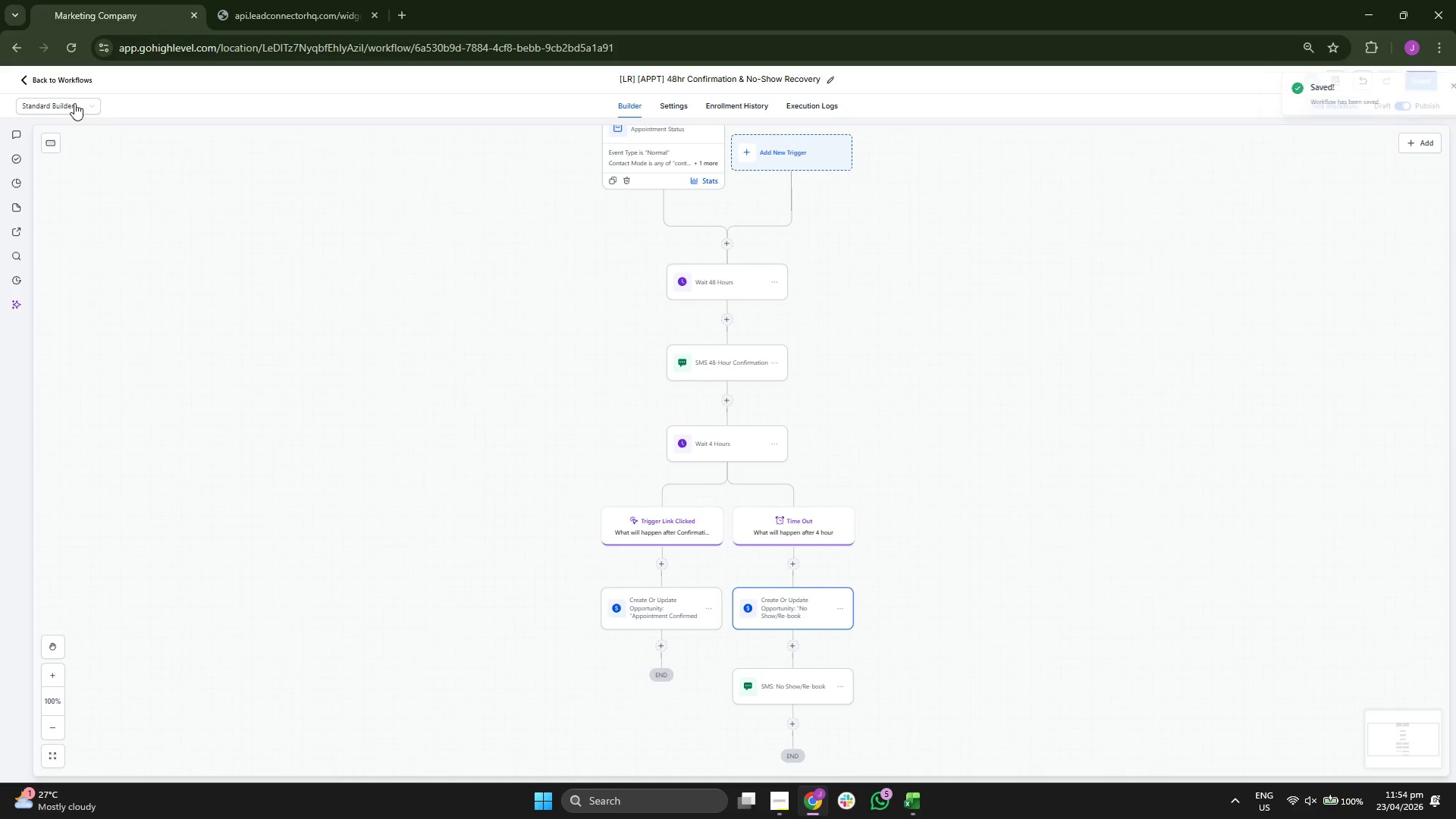 
left_click([51, 82])
 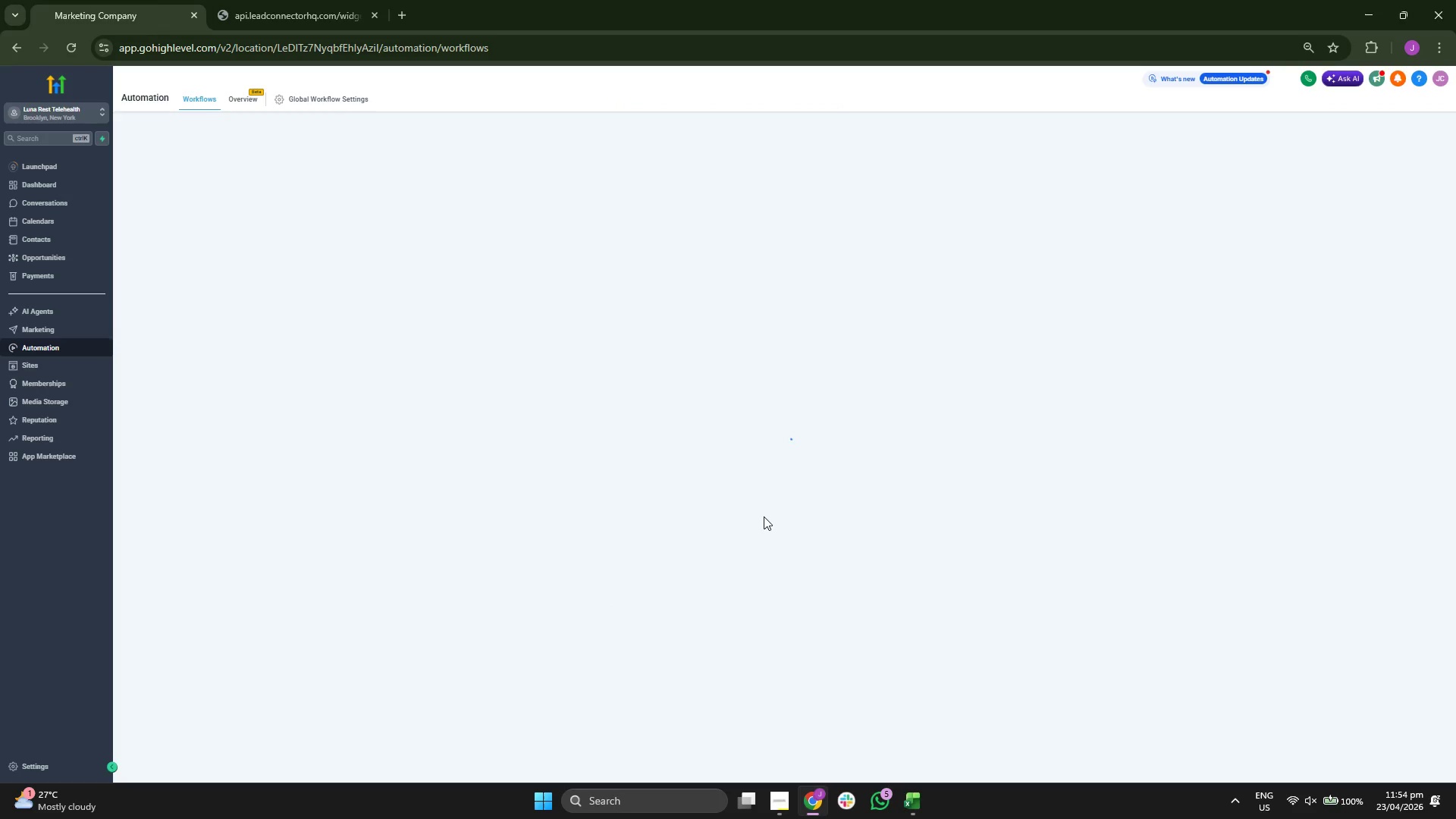 
wait(9.2)
 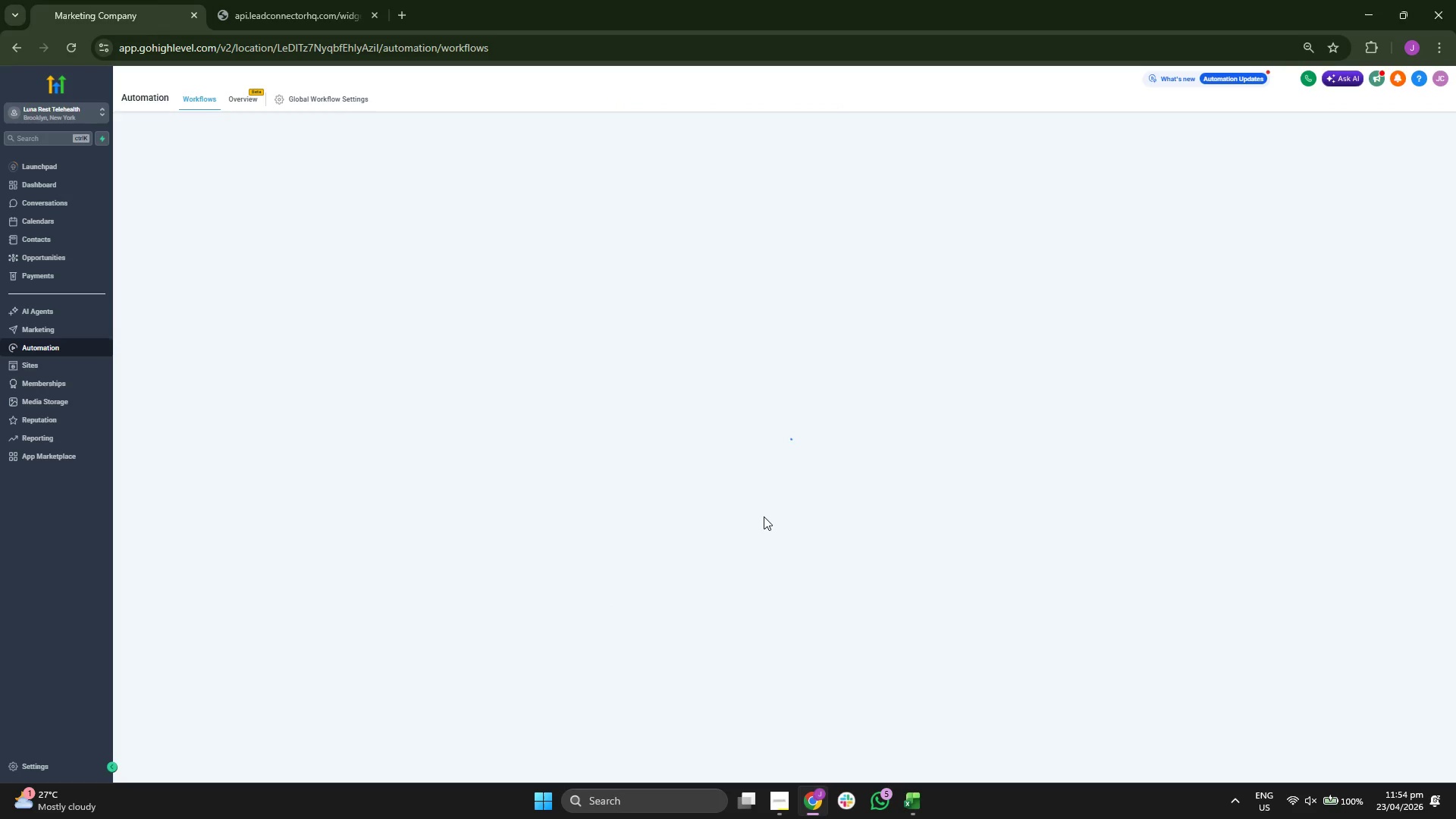 
left_click_drag(start_coordinate=[699, 489], to_coordinate=[678, 509])
 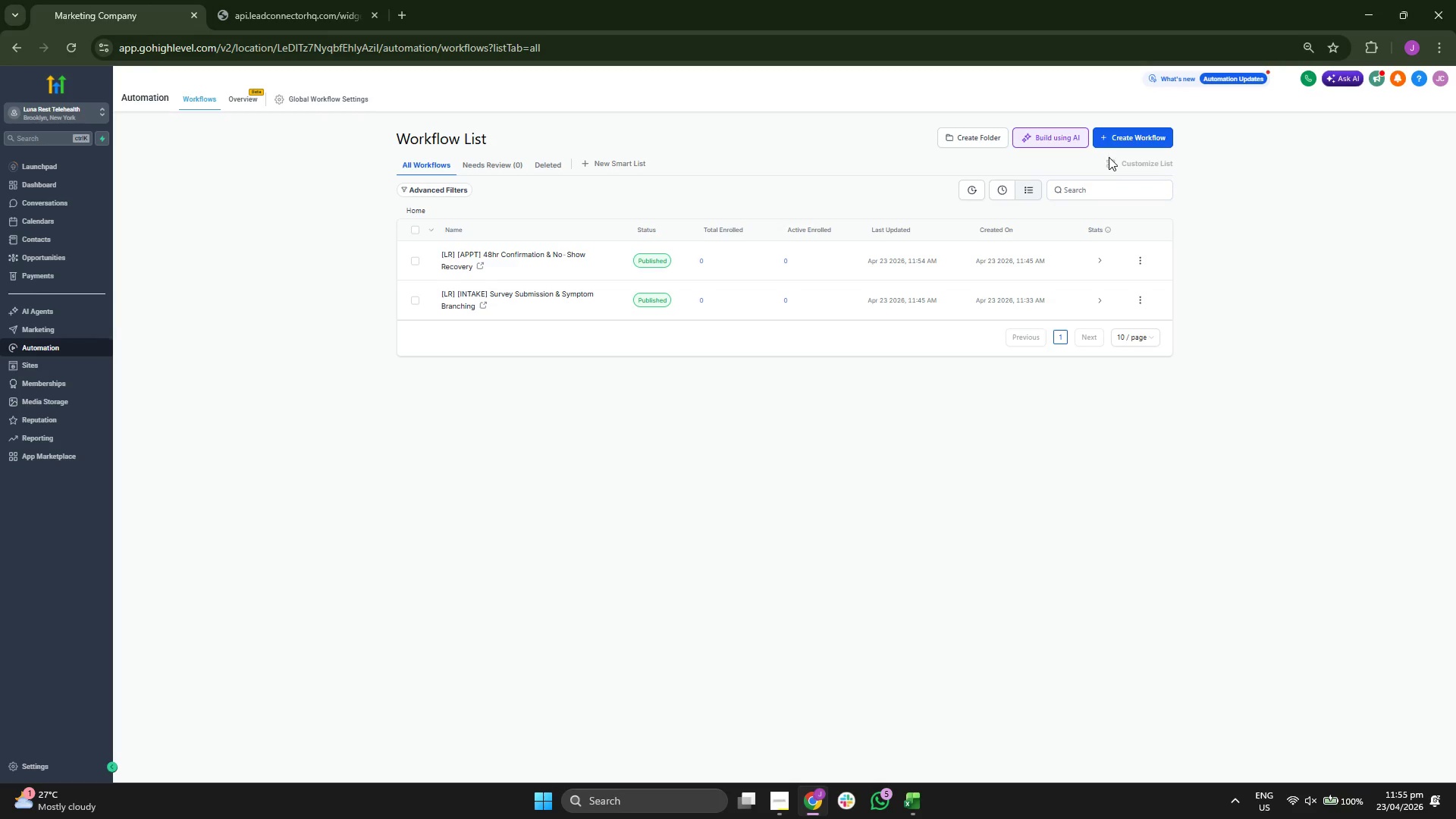 
left_click([1122, 136])
 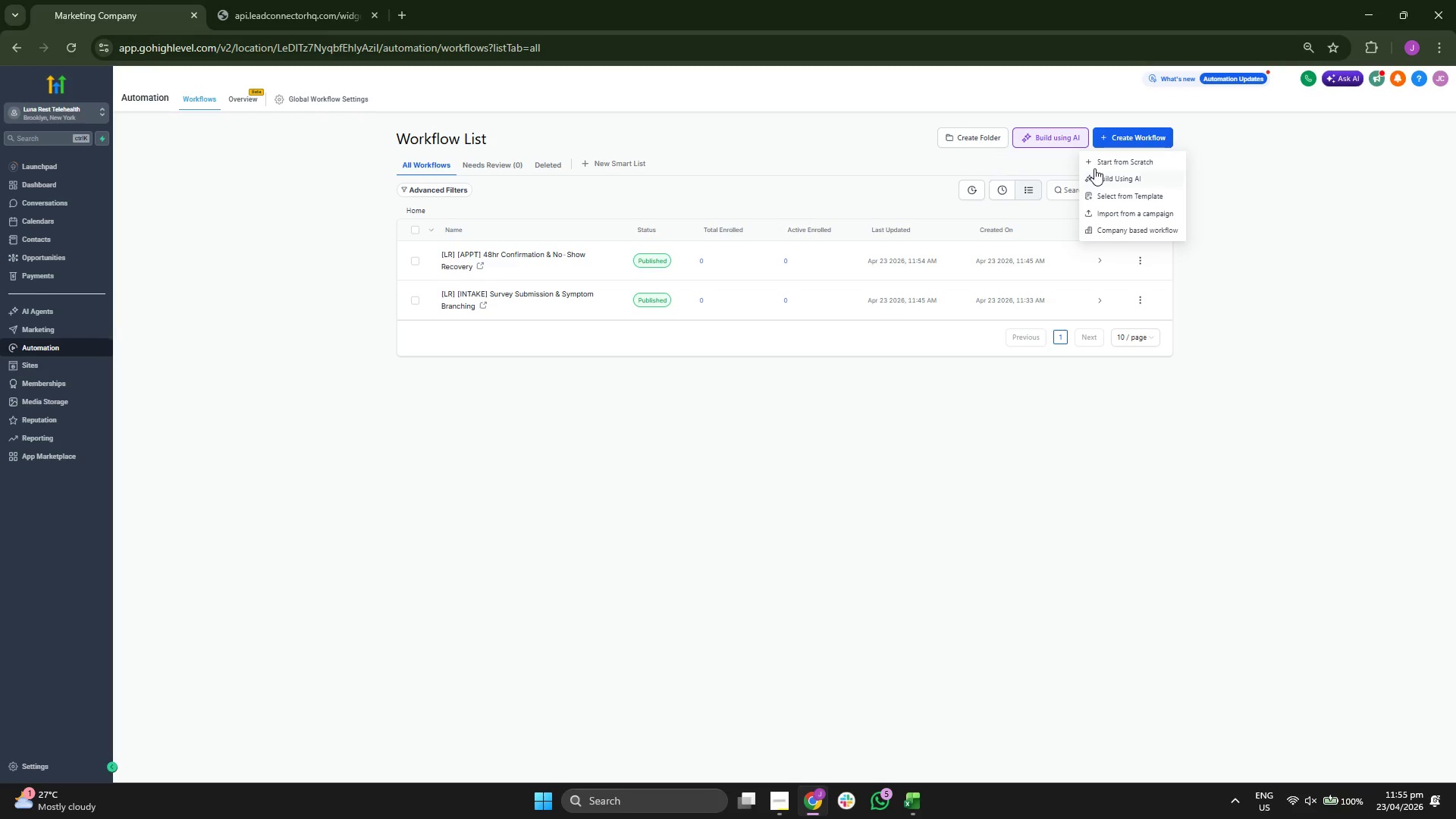 
left_click([1098, 162])
 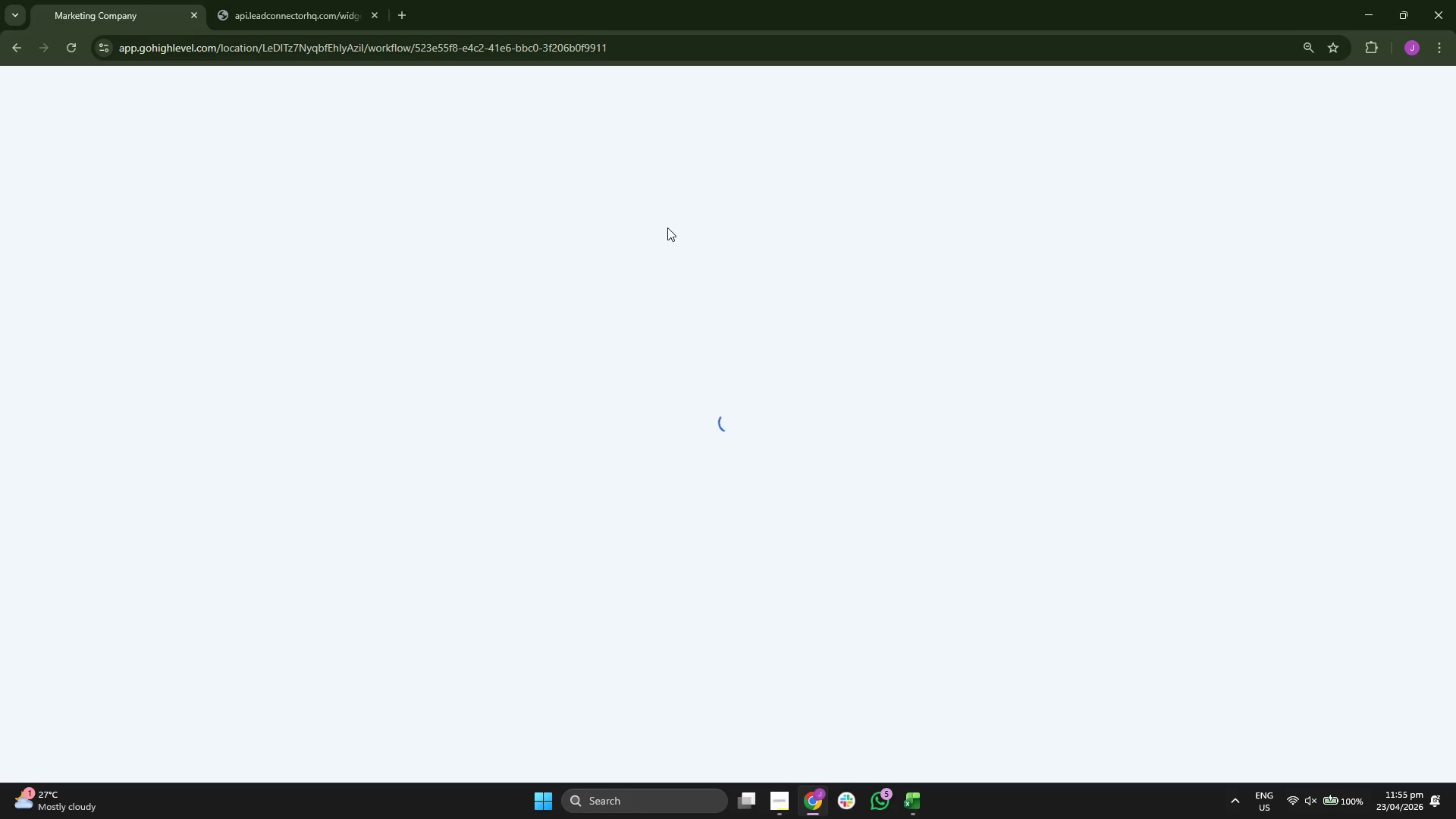 
wait(9.48)
 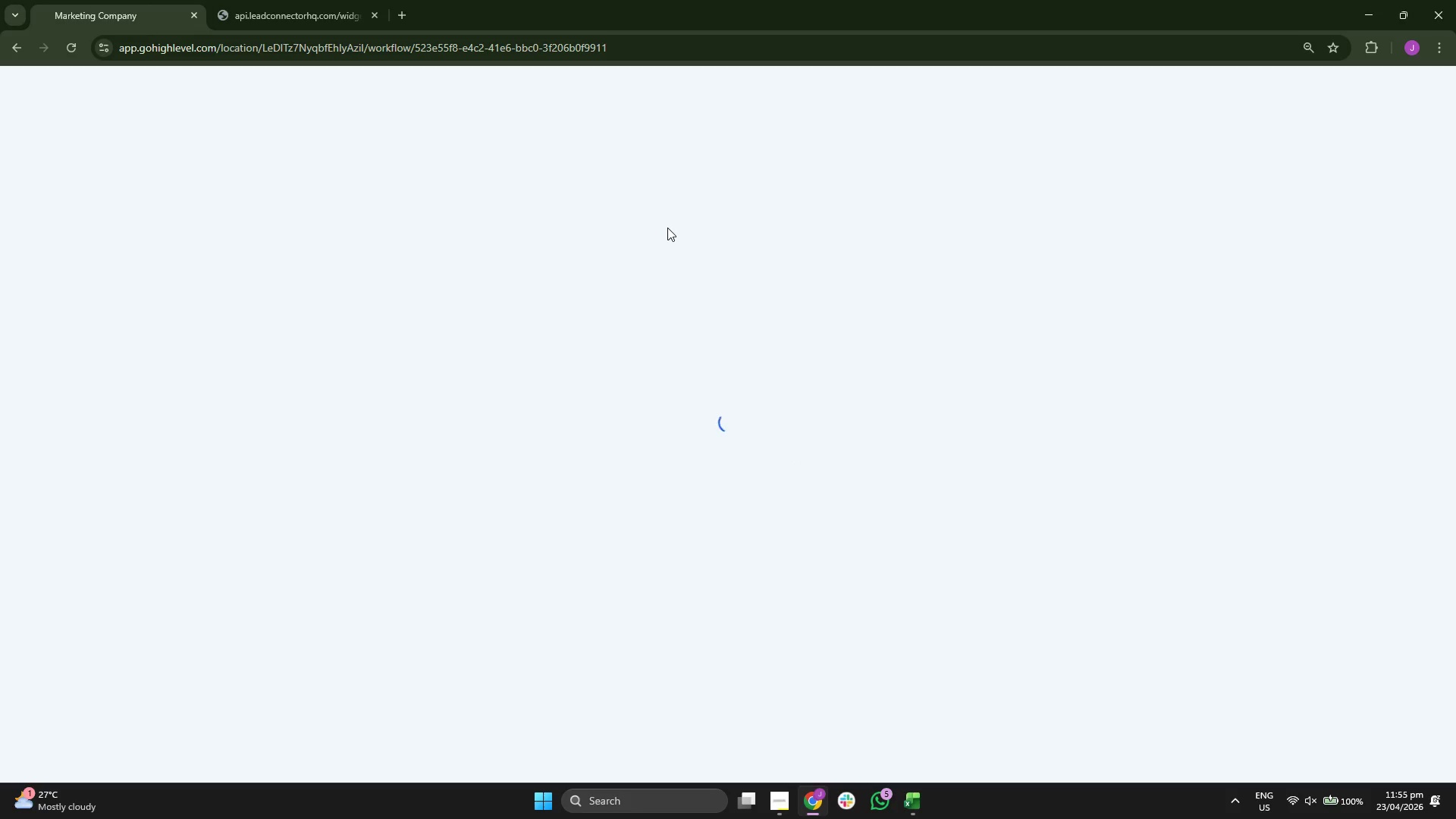 
left_click([753, 77])
 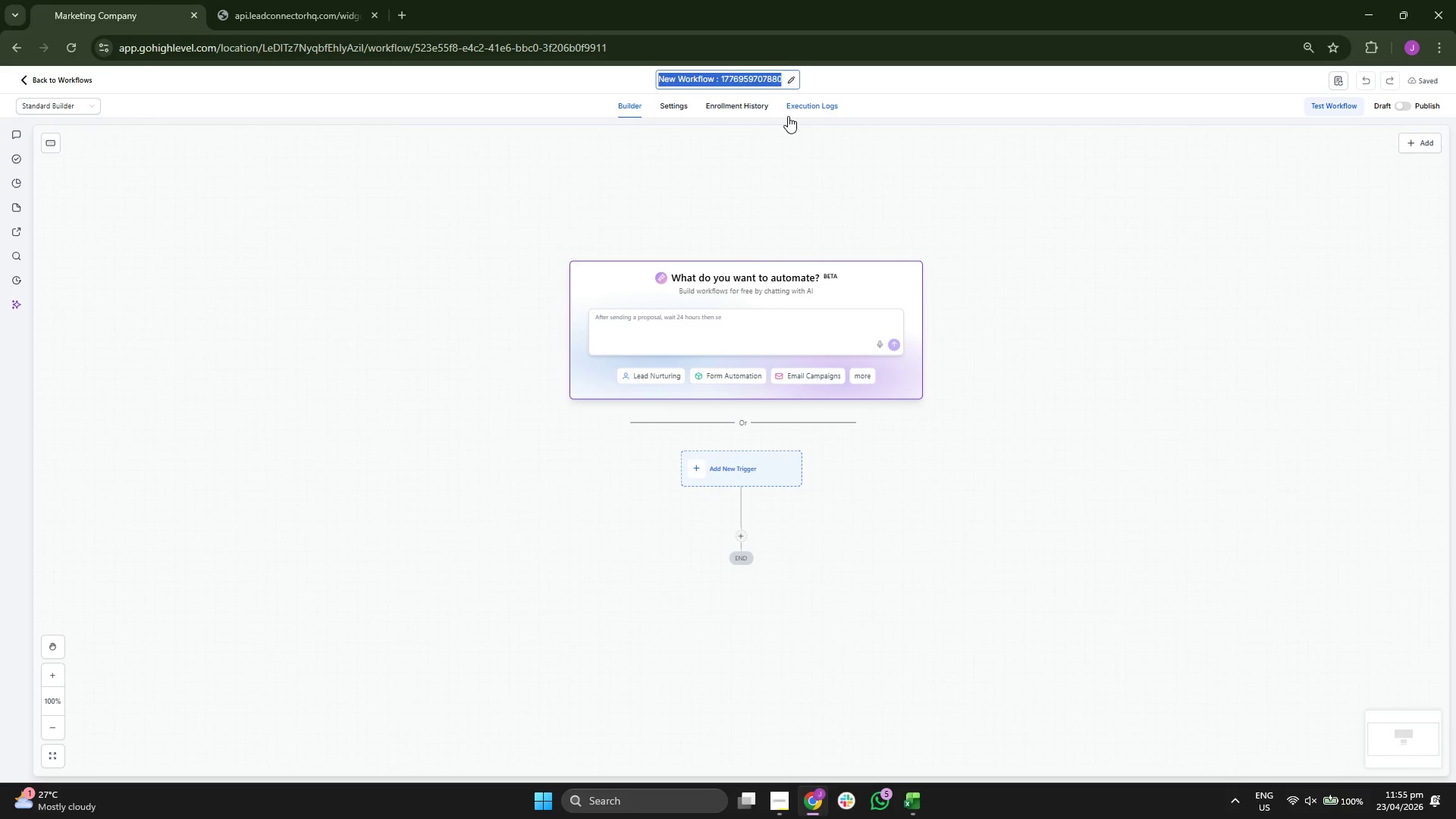 
key(Backspace)
type([LR[)
key(Backspace)
type(] P)
key(Backspace)
type([NI)
key(Backspace)
type(UT)
key(Backspace)
type(RTURE] 14-Day Protocol Pitch (No-Sale))
 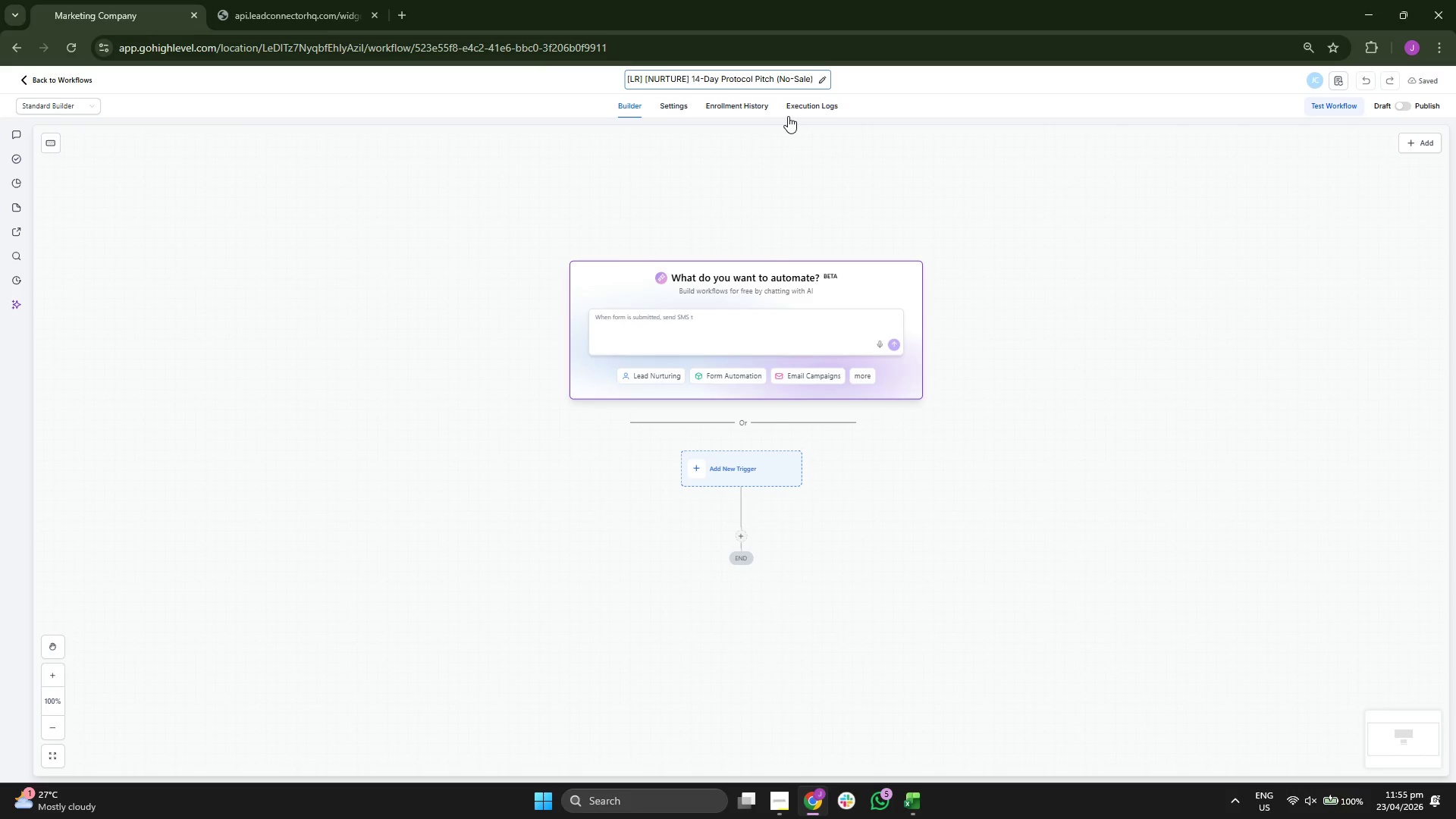 
left_click([738, 470])
 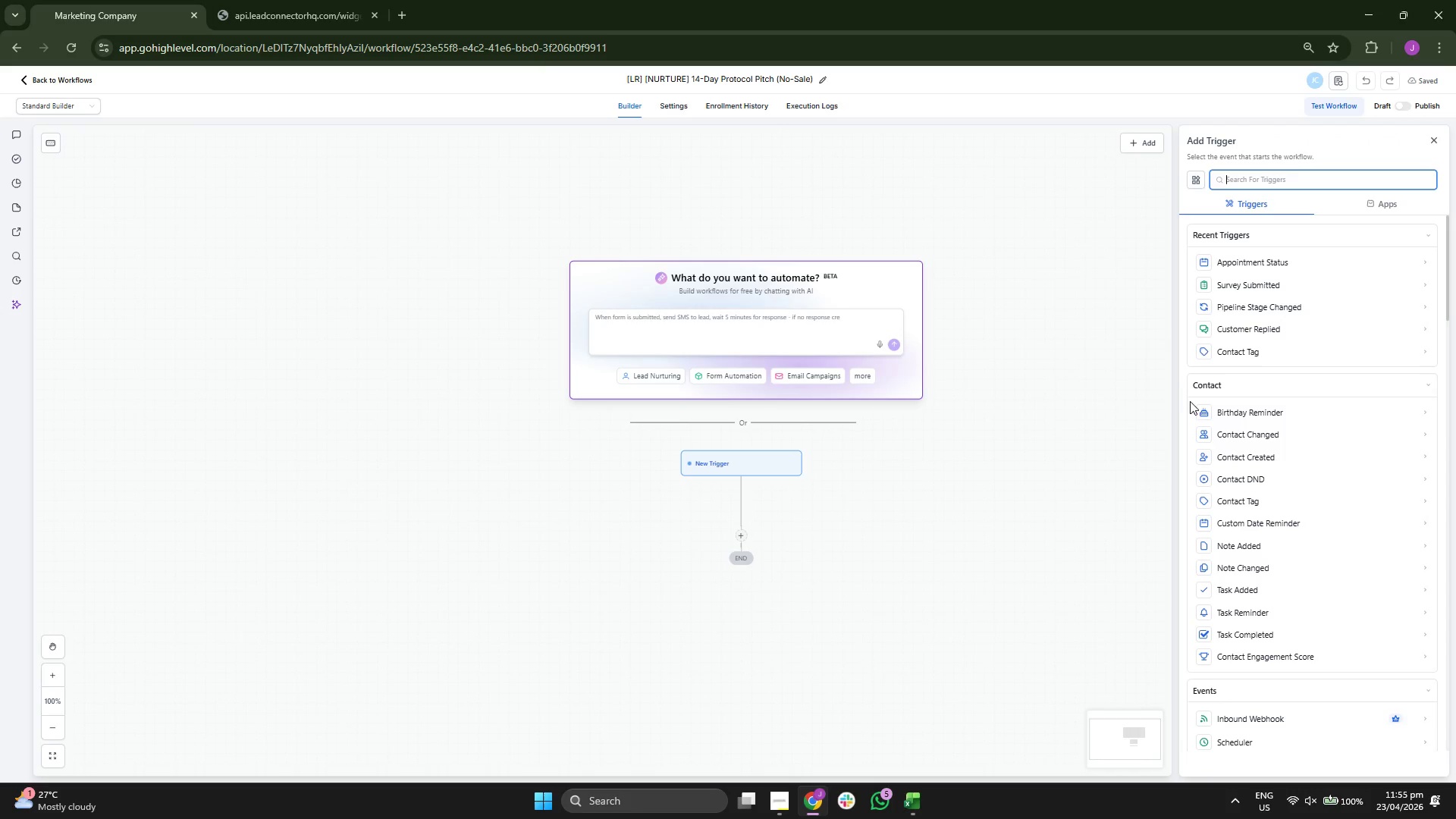 
scroll: coordinate [1335, 413], scroll_direction: down, amount: 5.0
 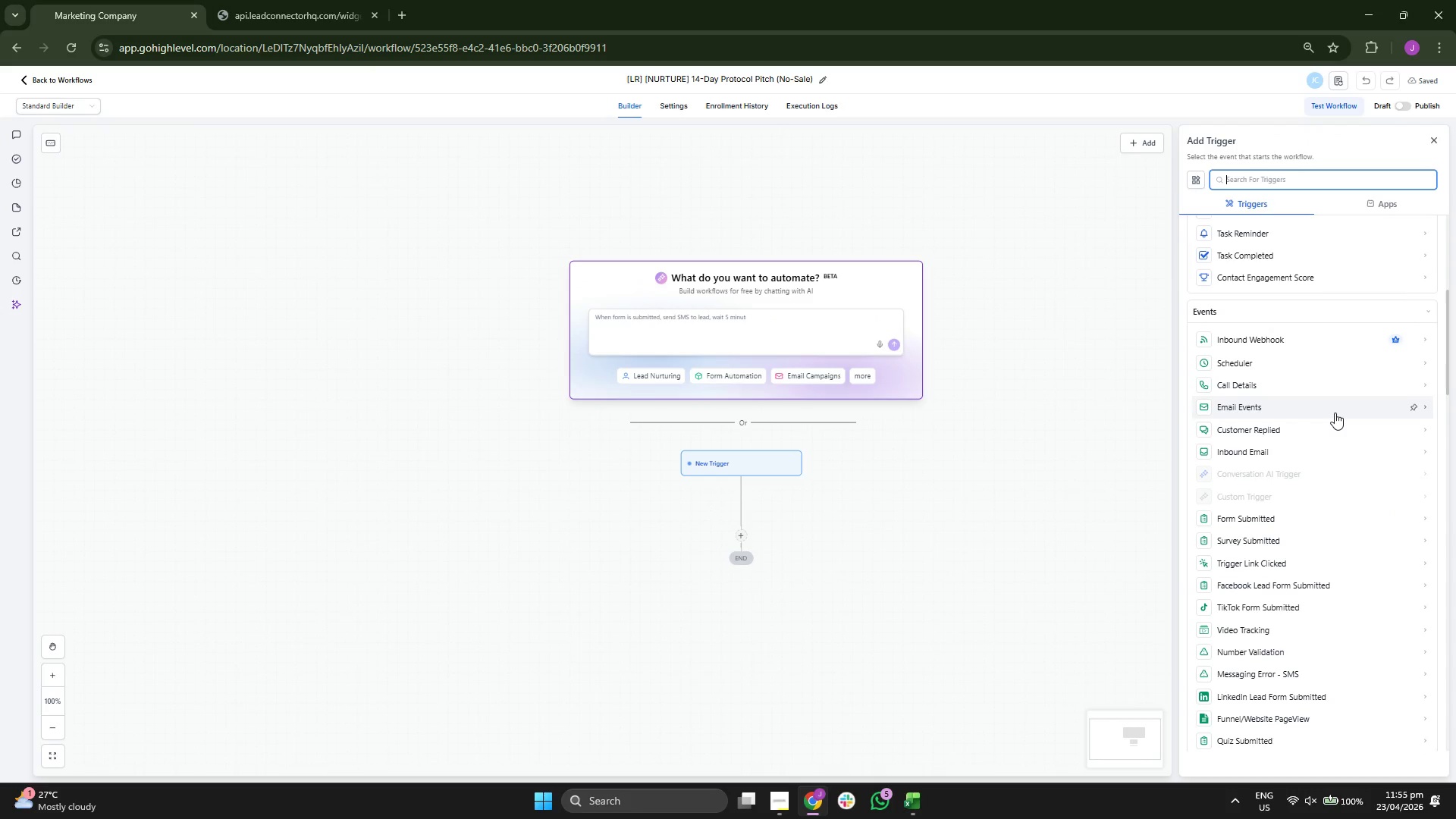 
scroll: coordinate [1335, 412], scroll_direction: down, amount: 4.0
 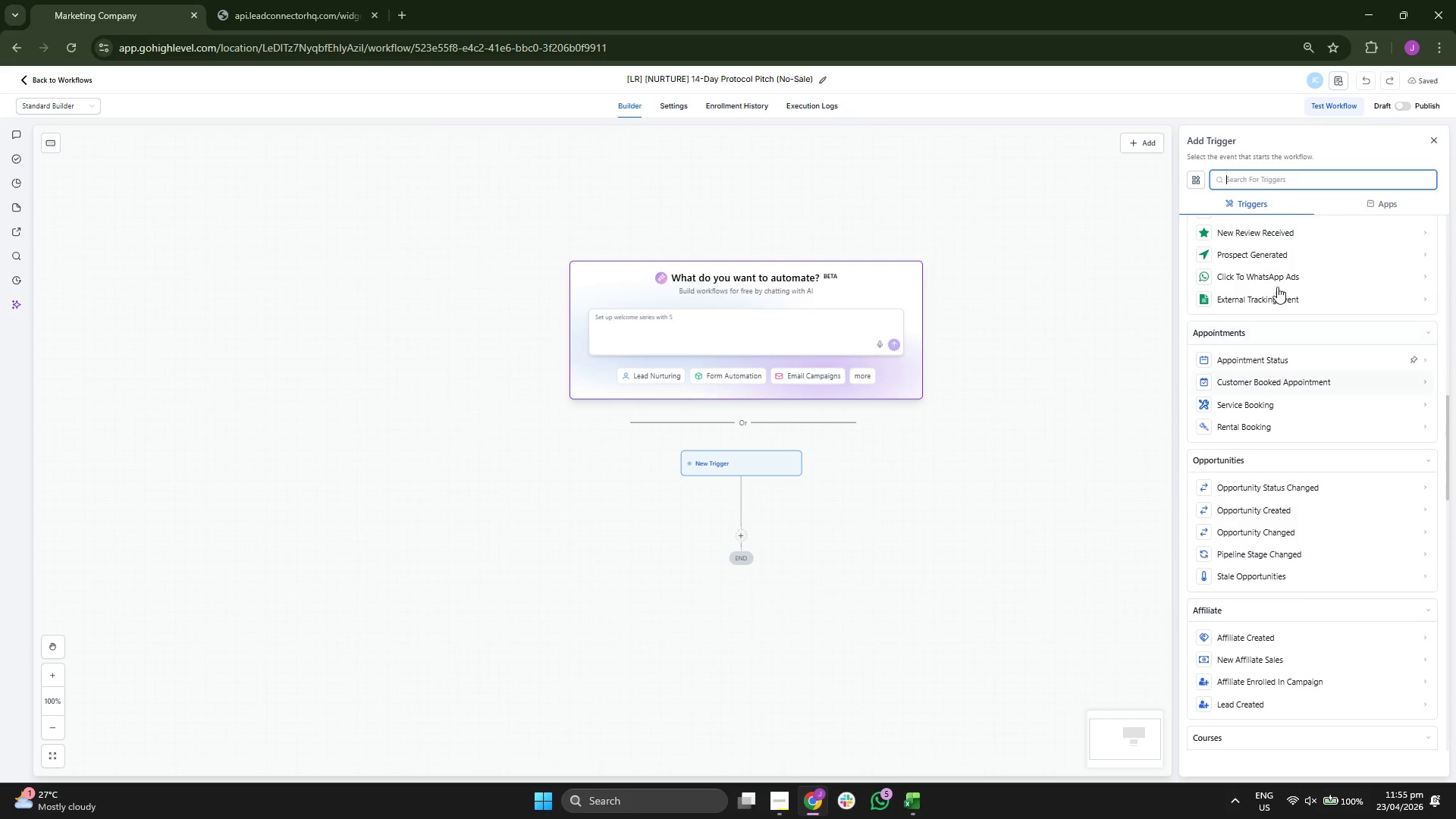 
type(pi)
 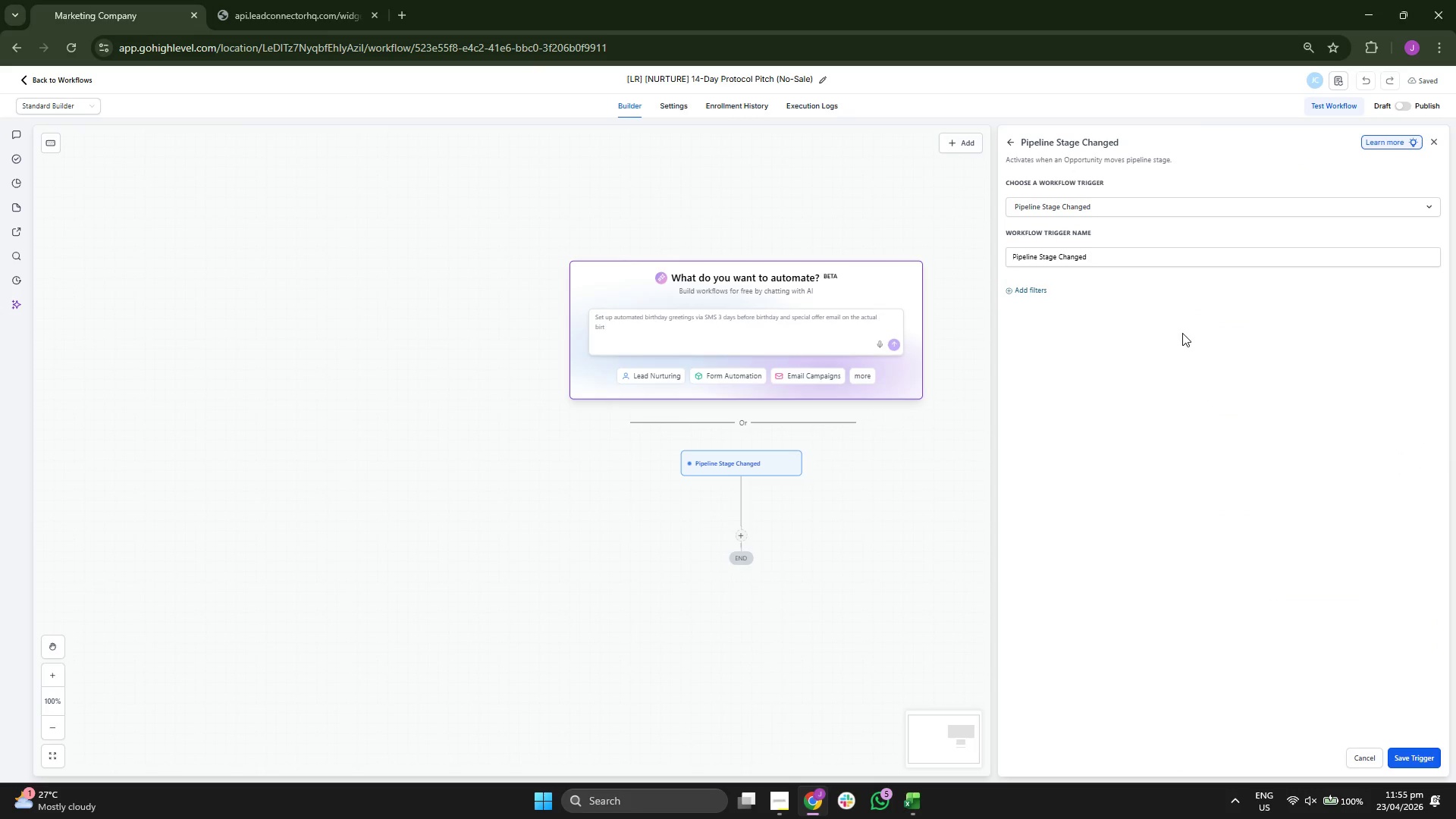 
wait(5.05)
 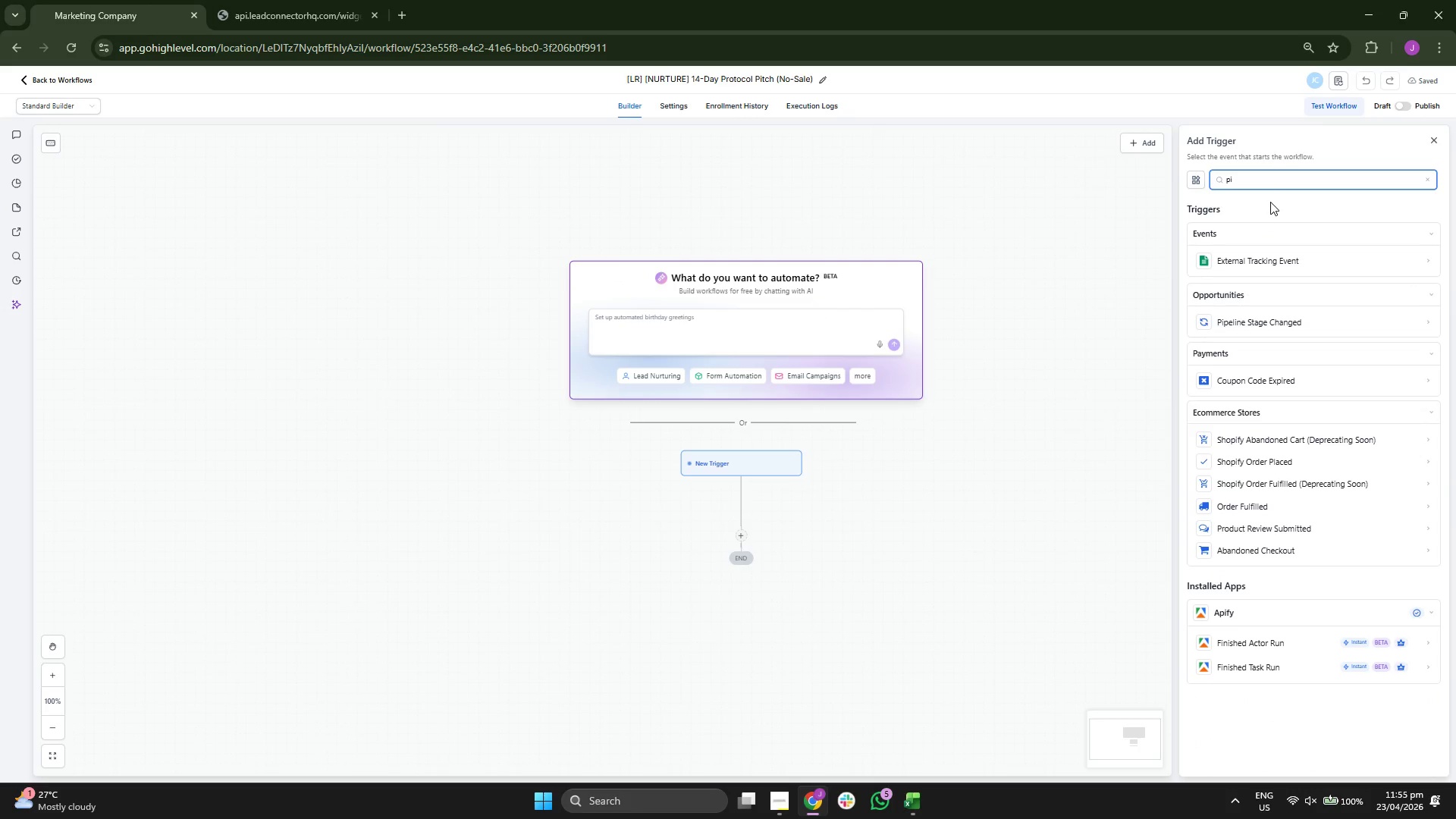 
left_click([1058, 301])
 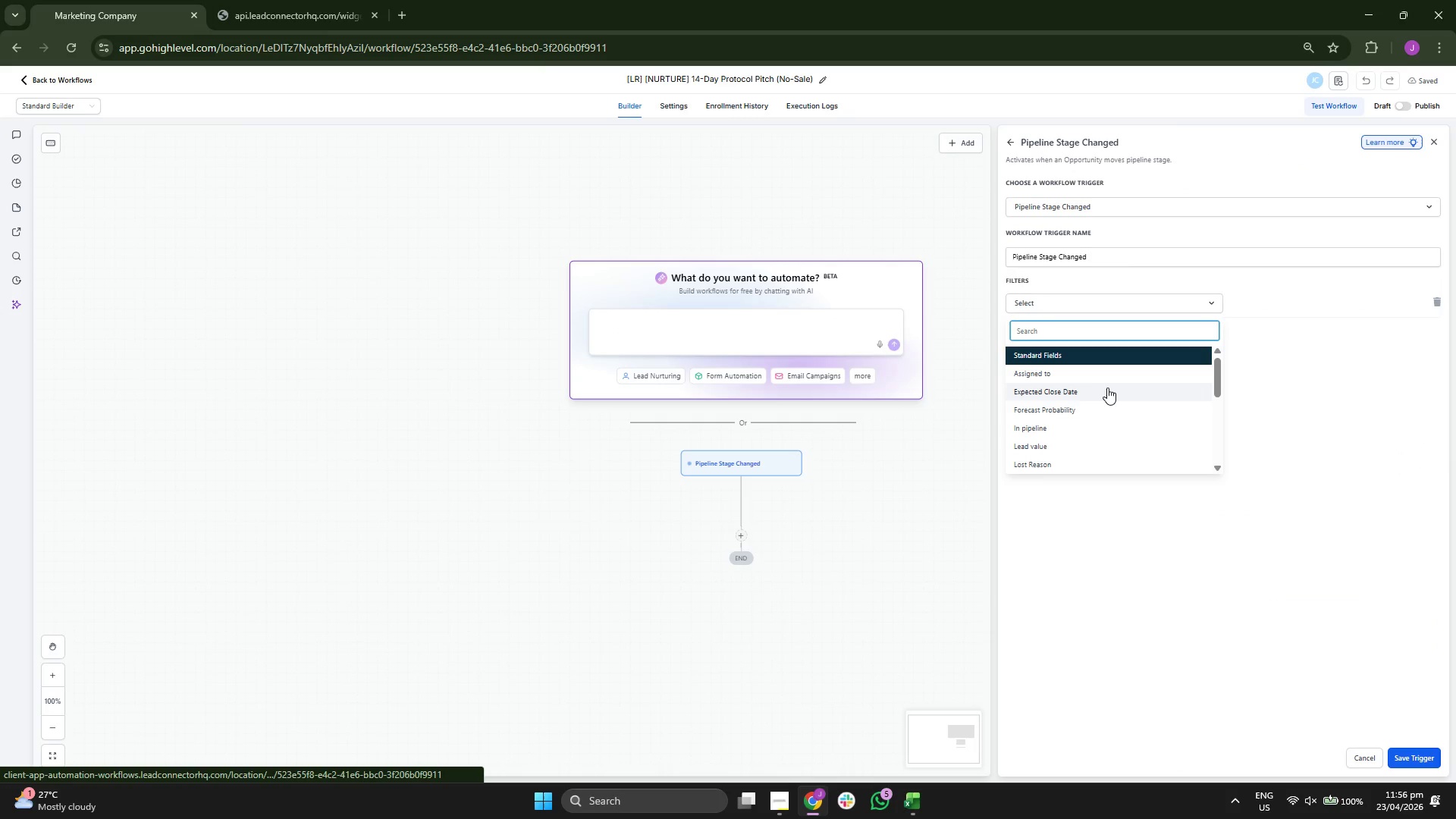 
left_click([1094, 427])
 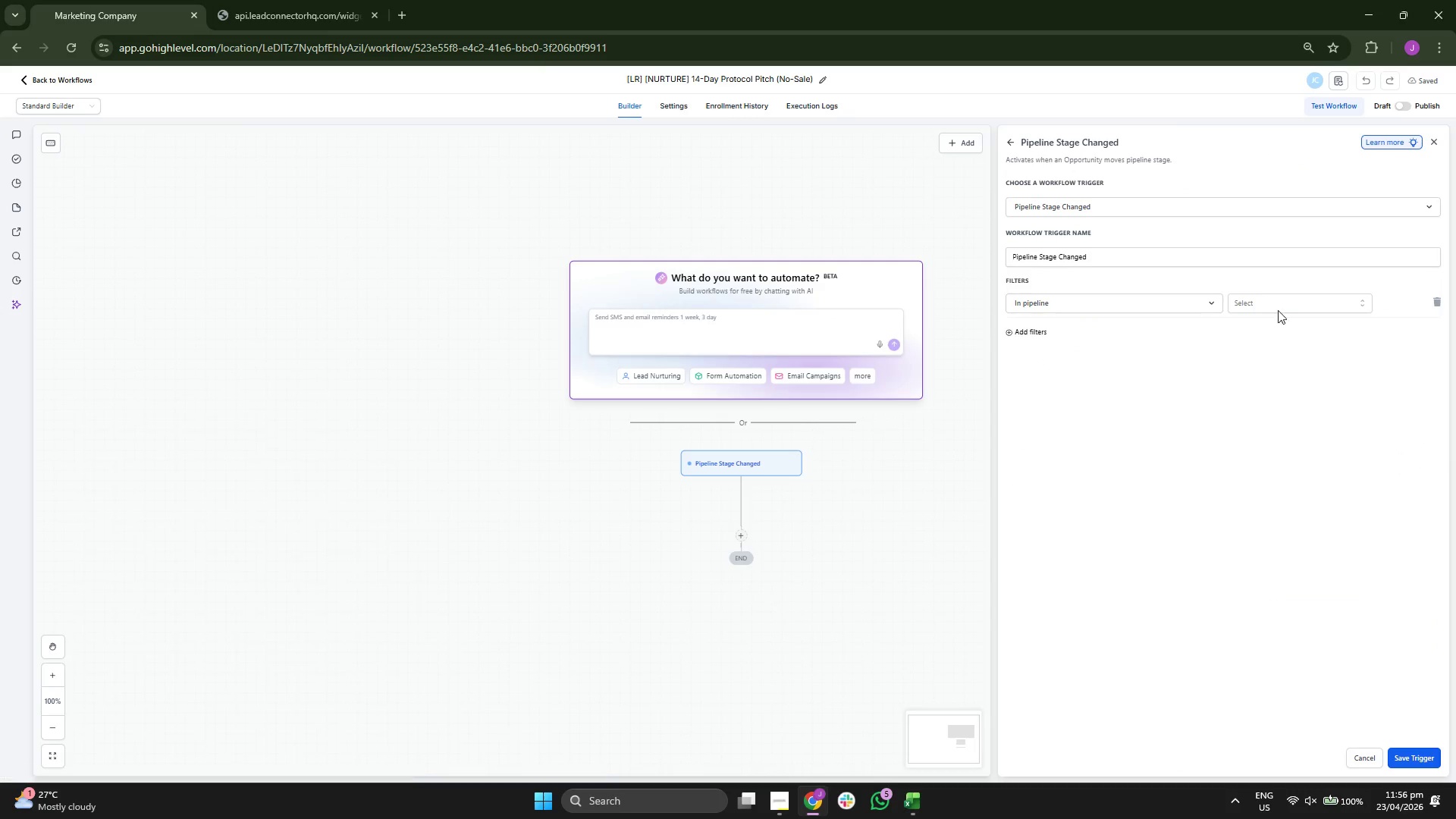 
left_click([1278, 306])
 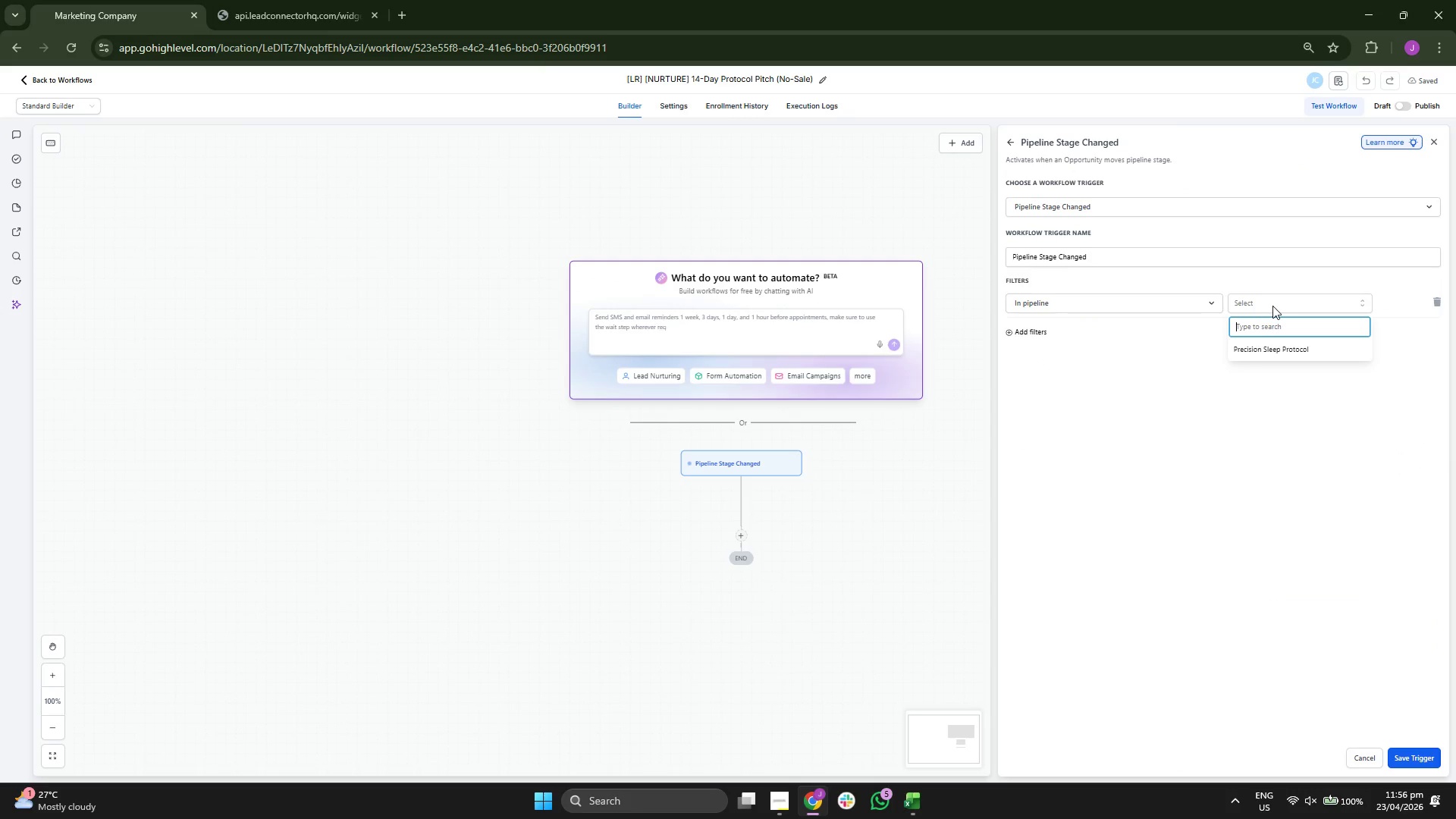 
left_click([1271, 346])
 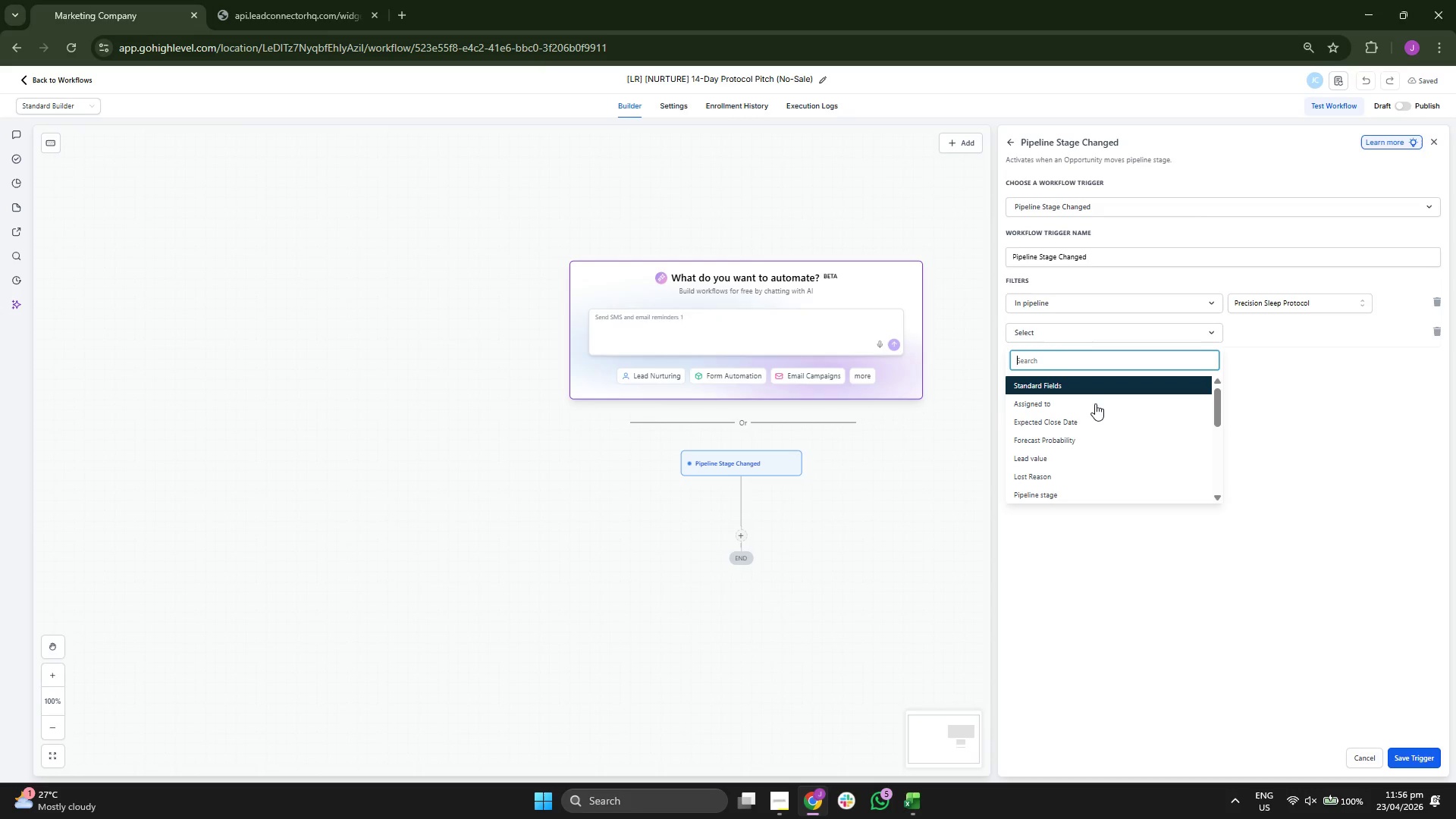 
left_click([1086, 493])
 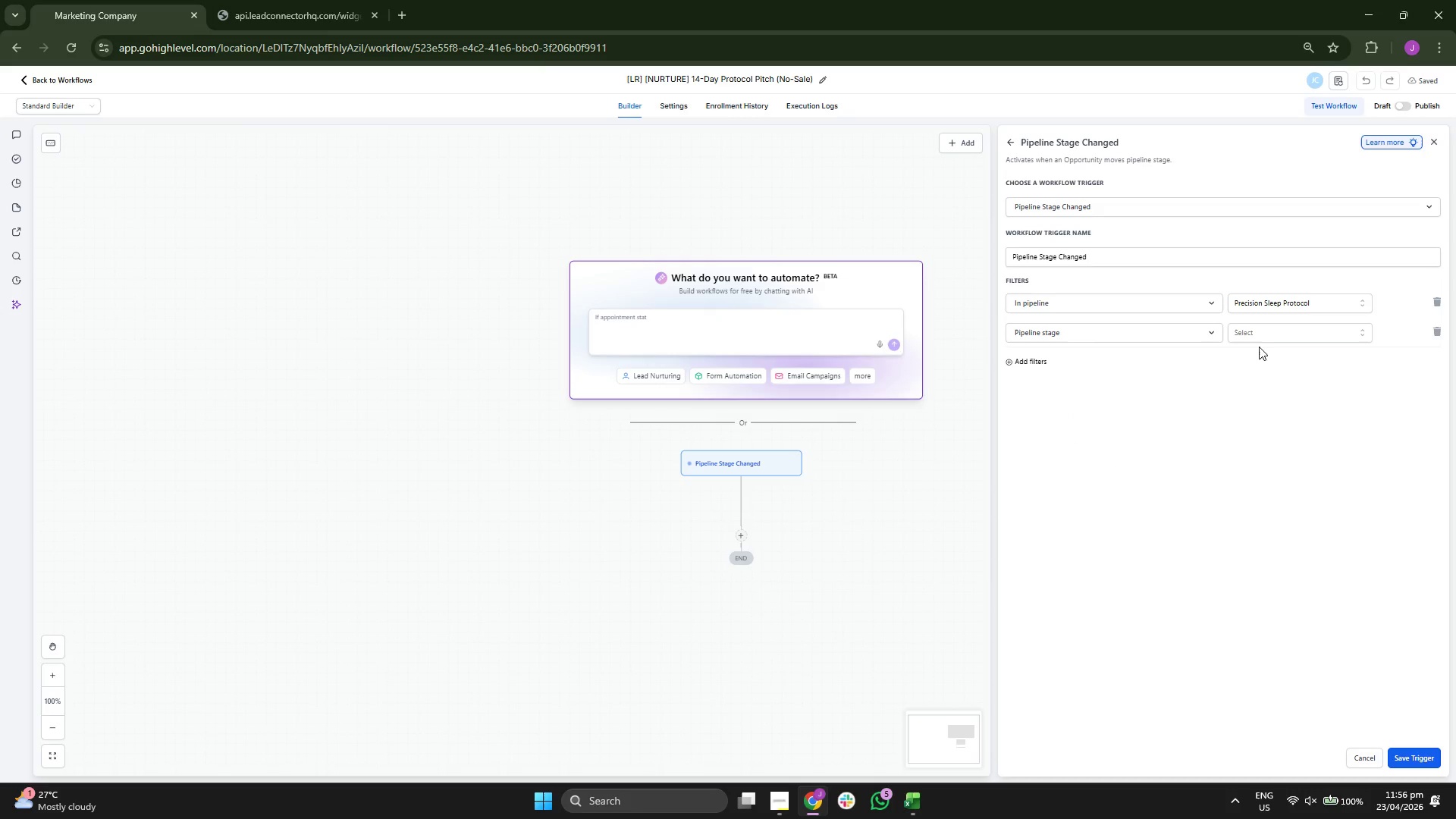 
left_click([1264, 333])
 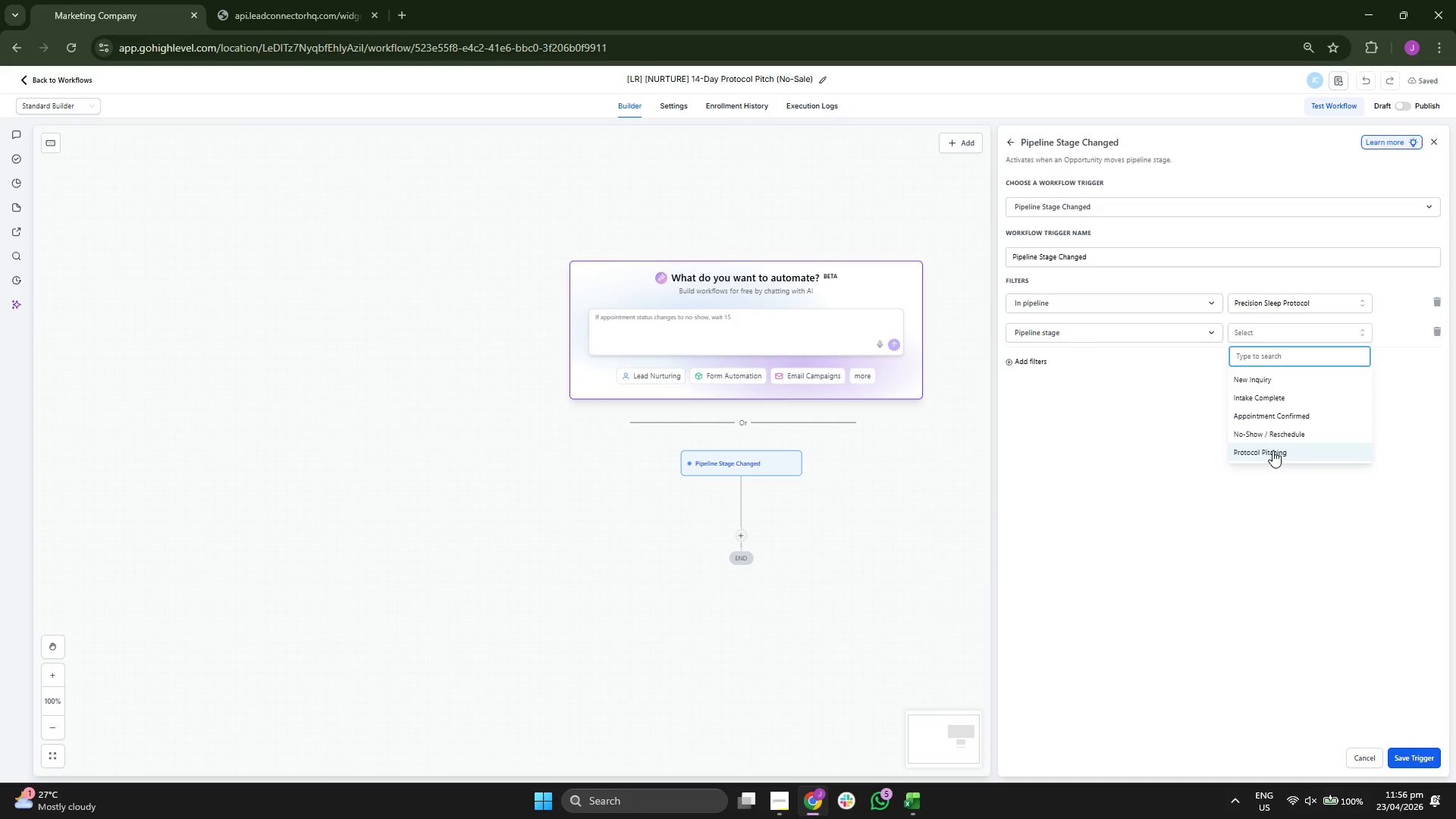 
left_click([1272, 451])
 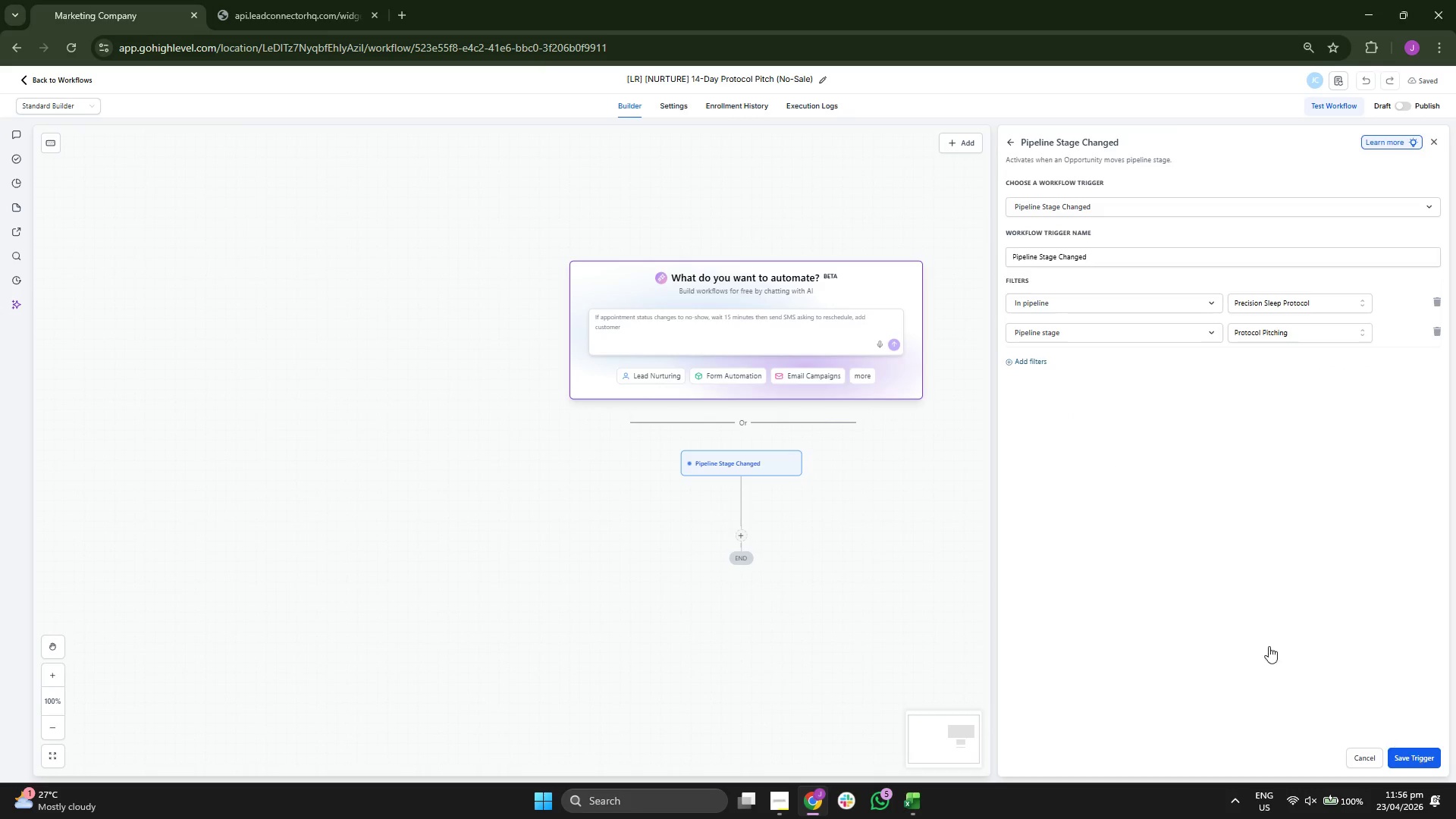 
left_click_drag(start_coordinate=[1015, 494], to_coordinate=[989, 419])
 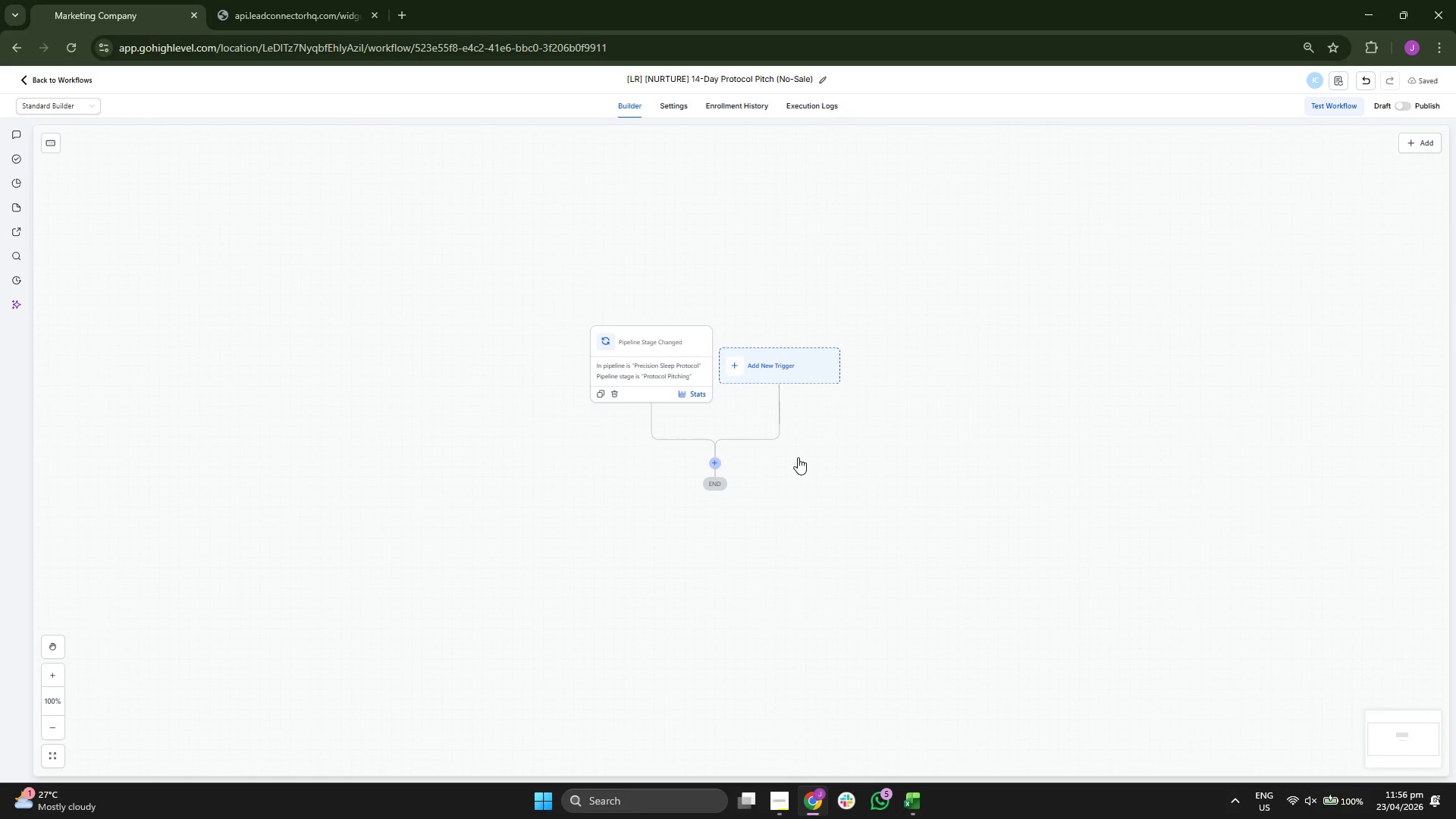 
left_click_drag(start_coordinate=[874, 455], to_coordinate=[883, 403])
 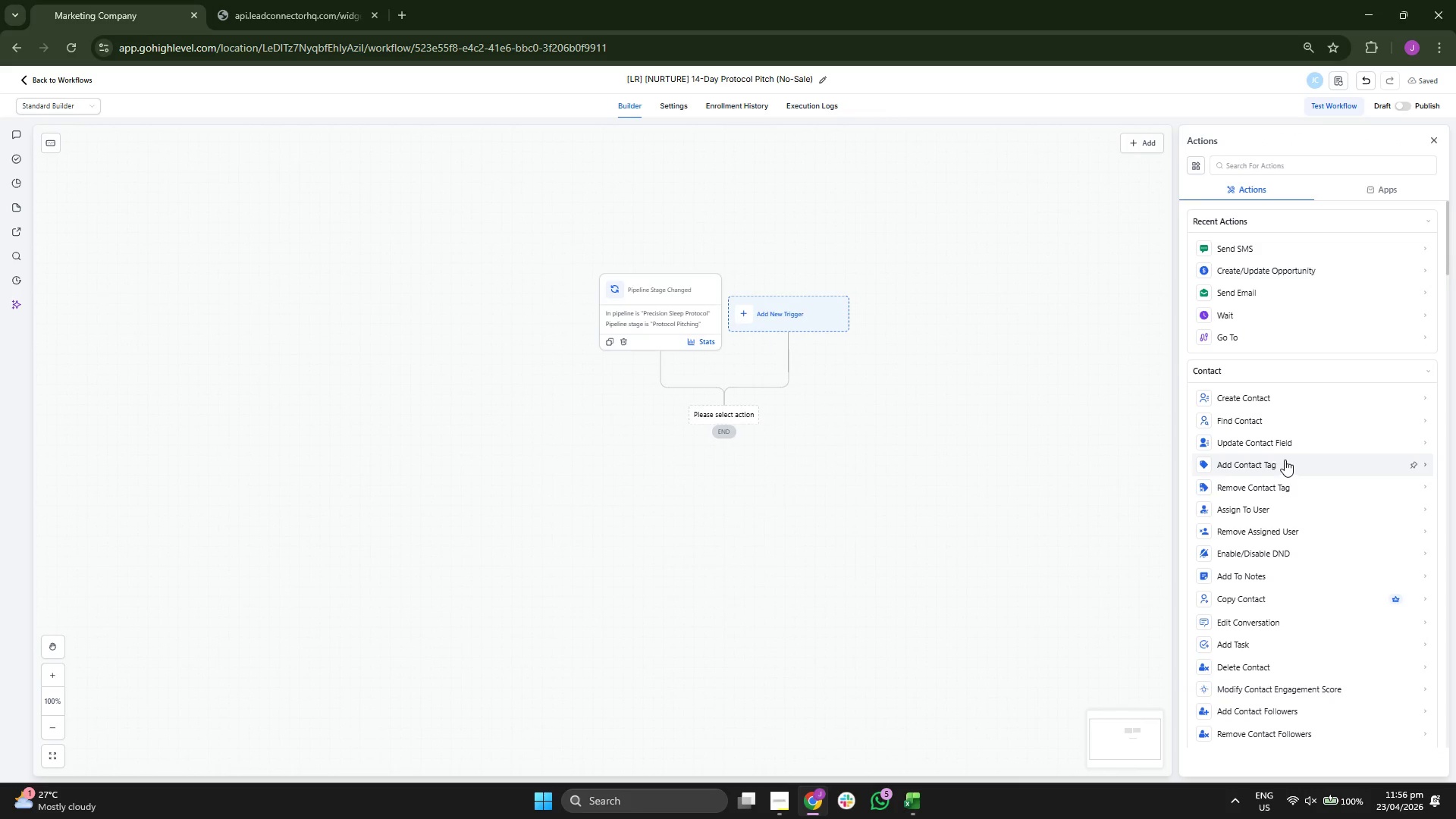 
scroll: coordinate [1270, 452], scroll_direction: down, amount: 1.0
 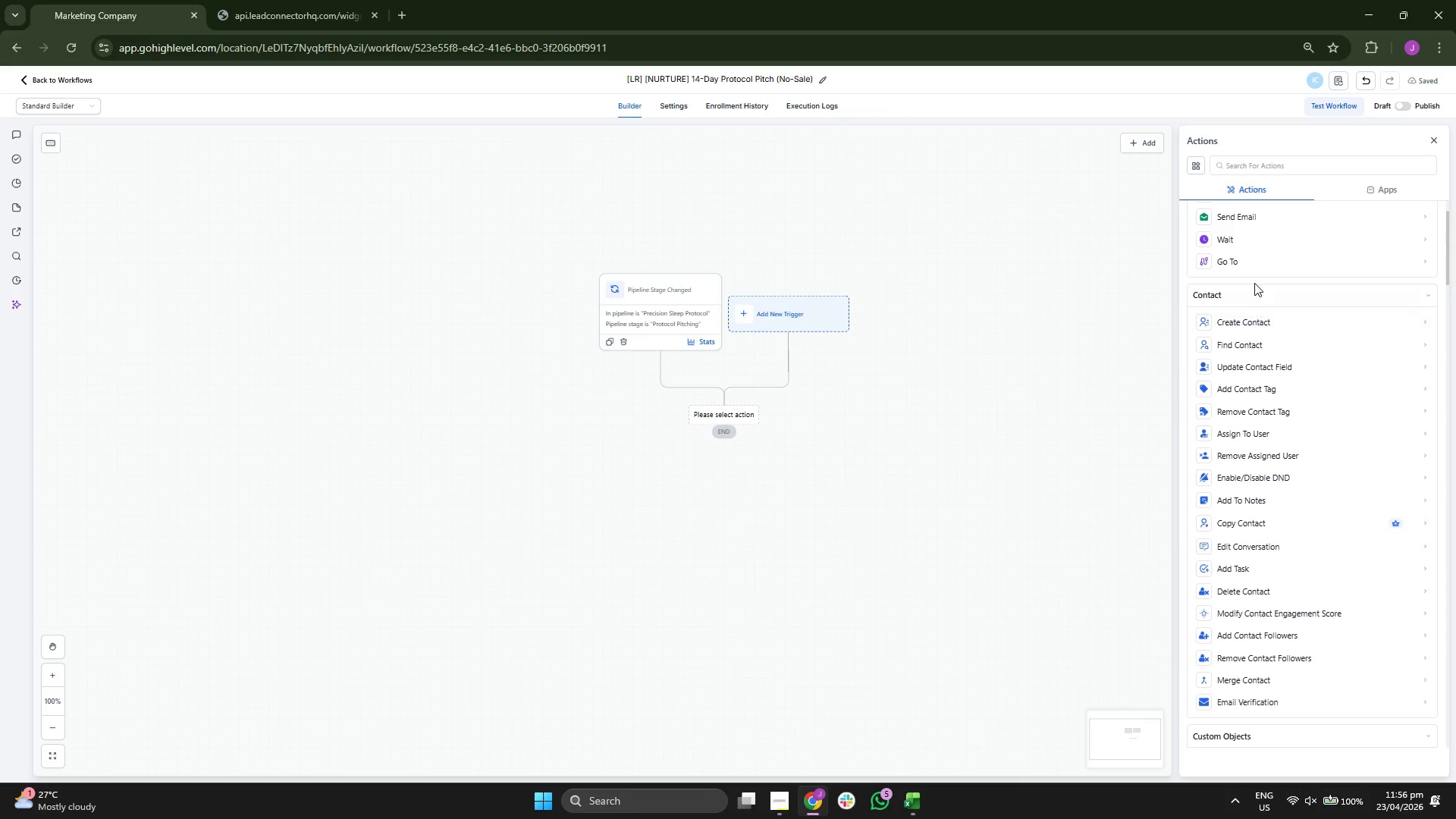 
left_click([1256, 239])
 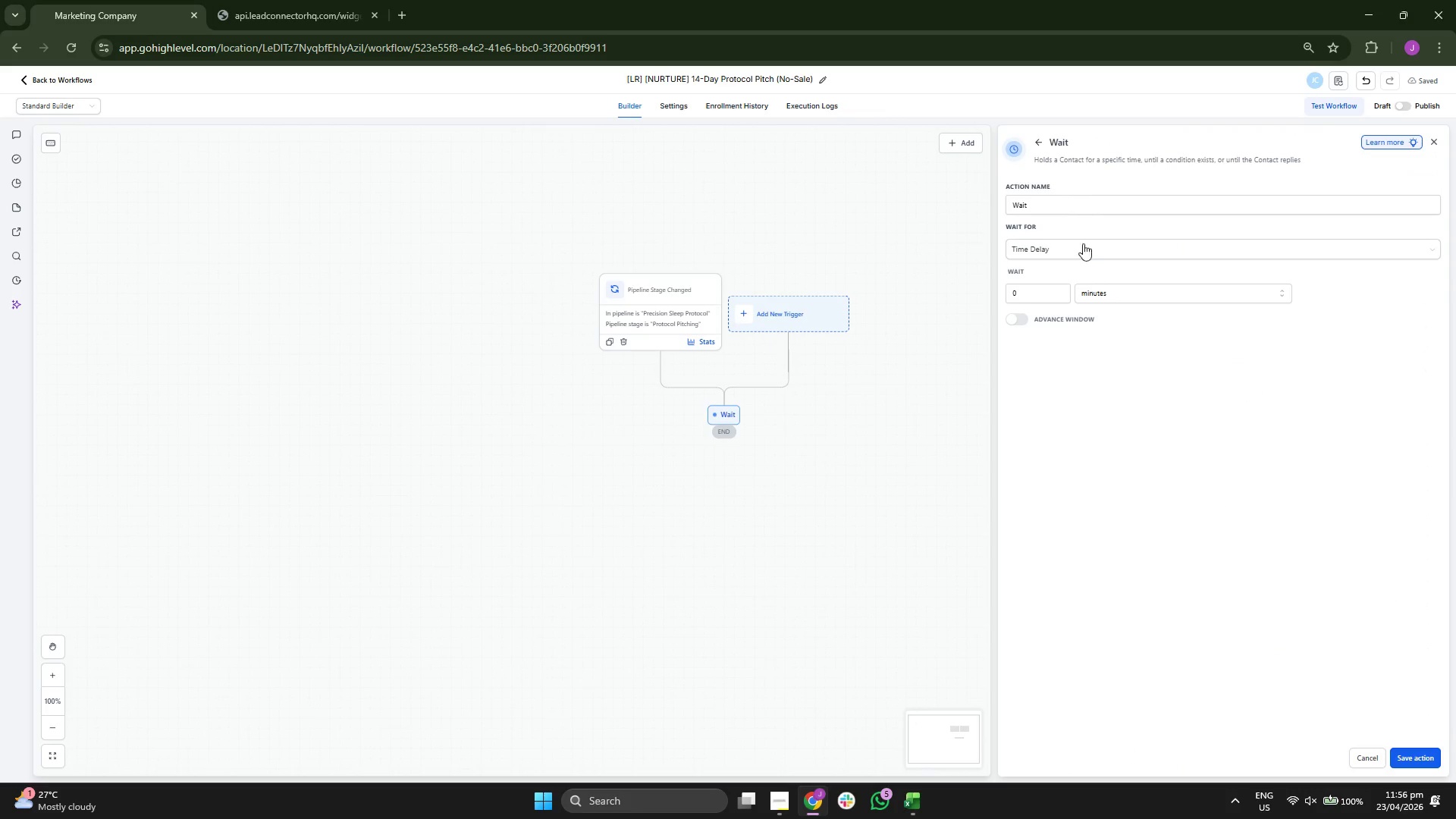 
left_click([1092, 205])
 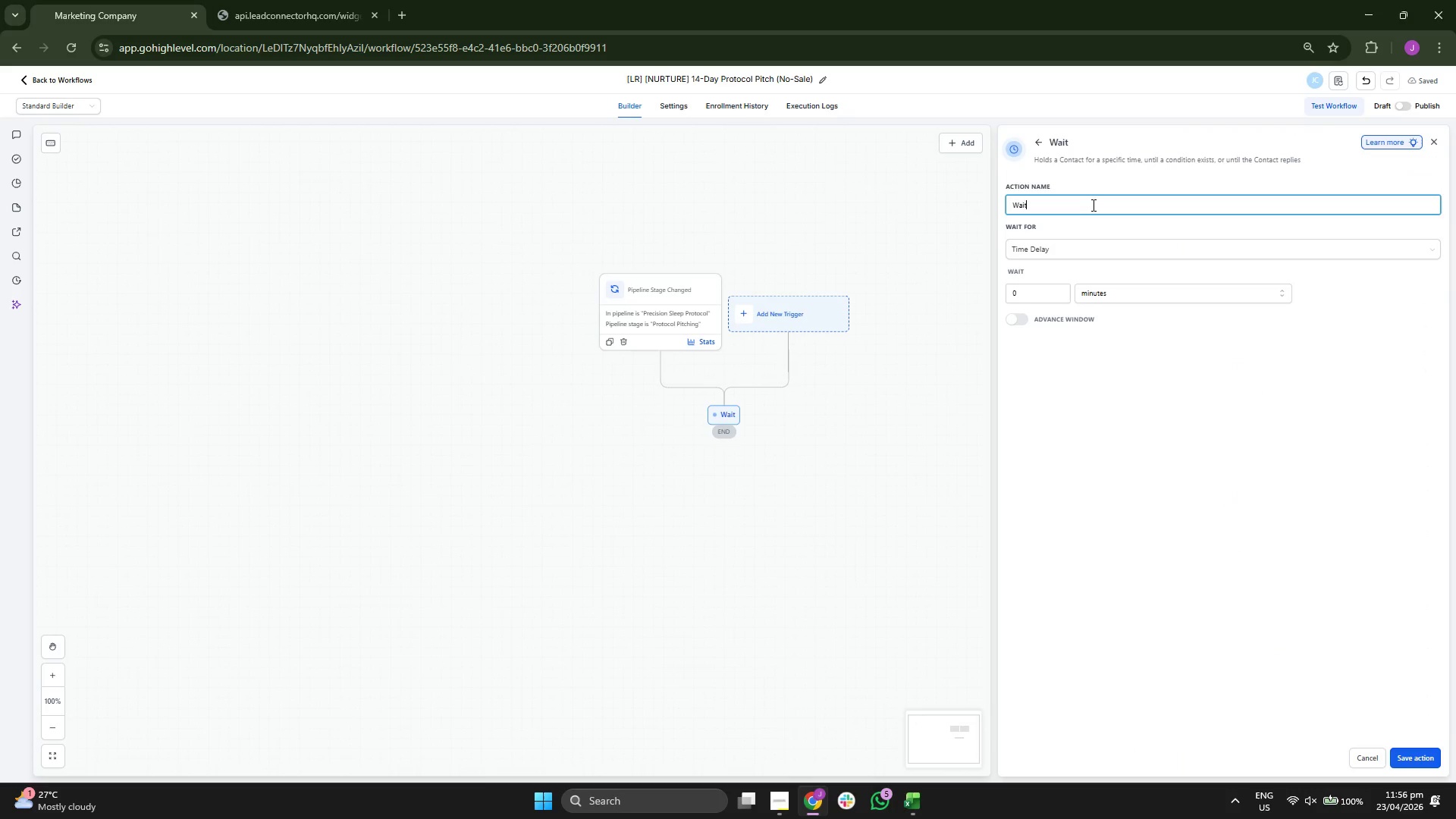 
type( 1 Day)
 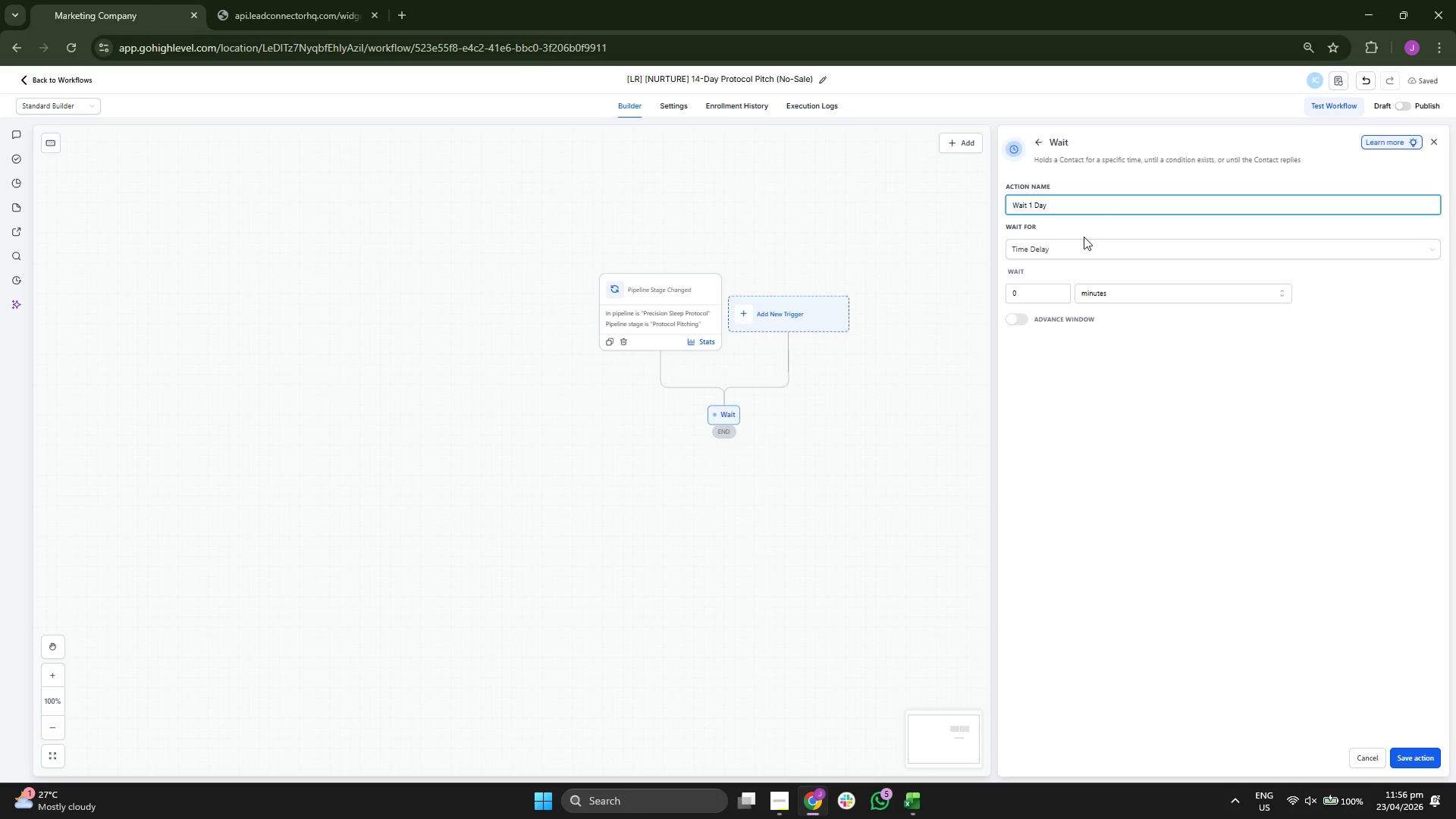 
left_click([1029, 288])
 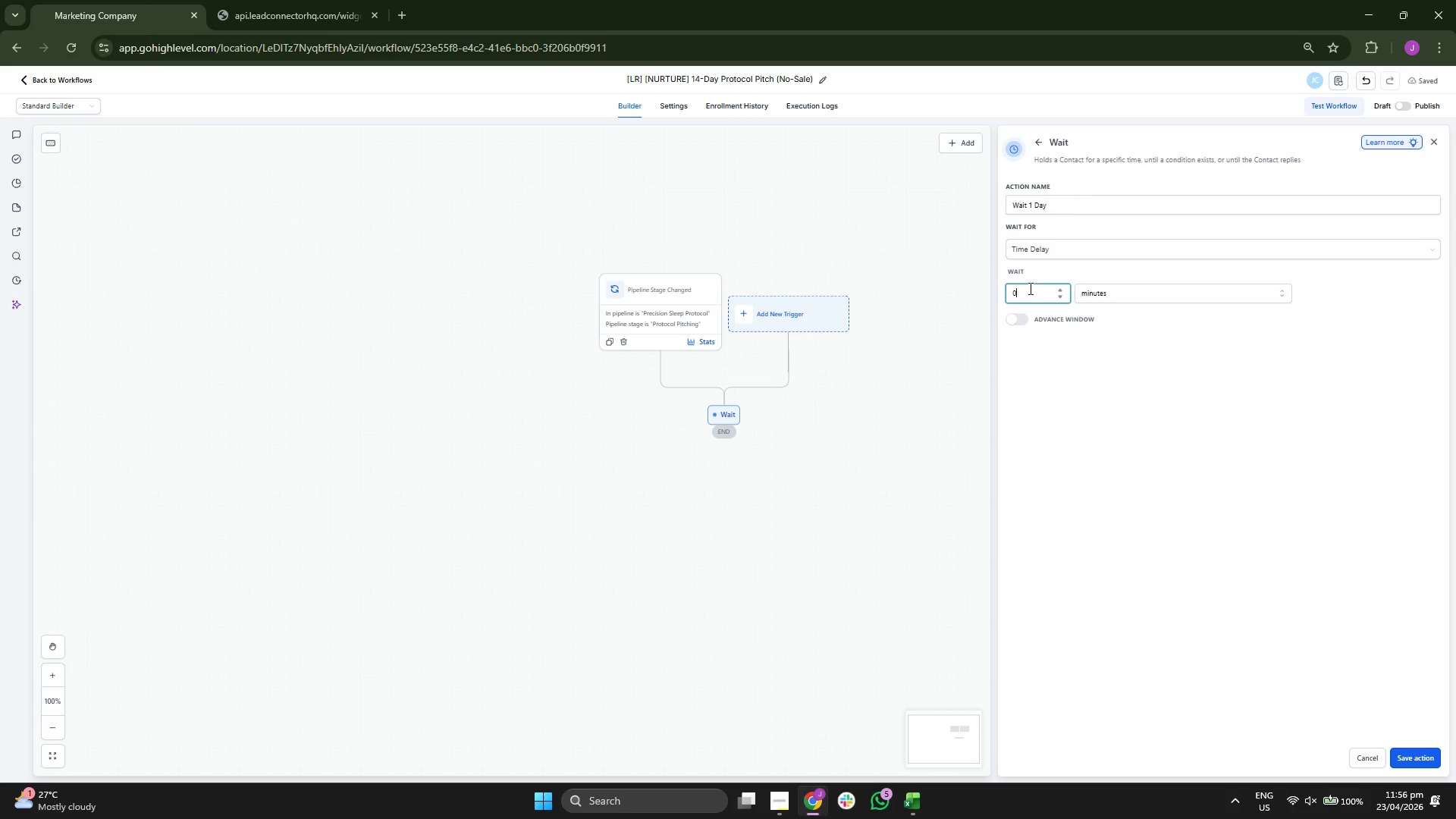 
type(23)
 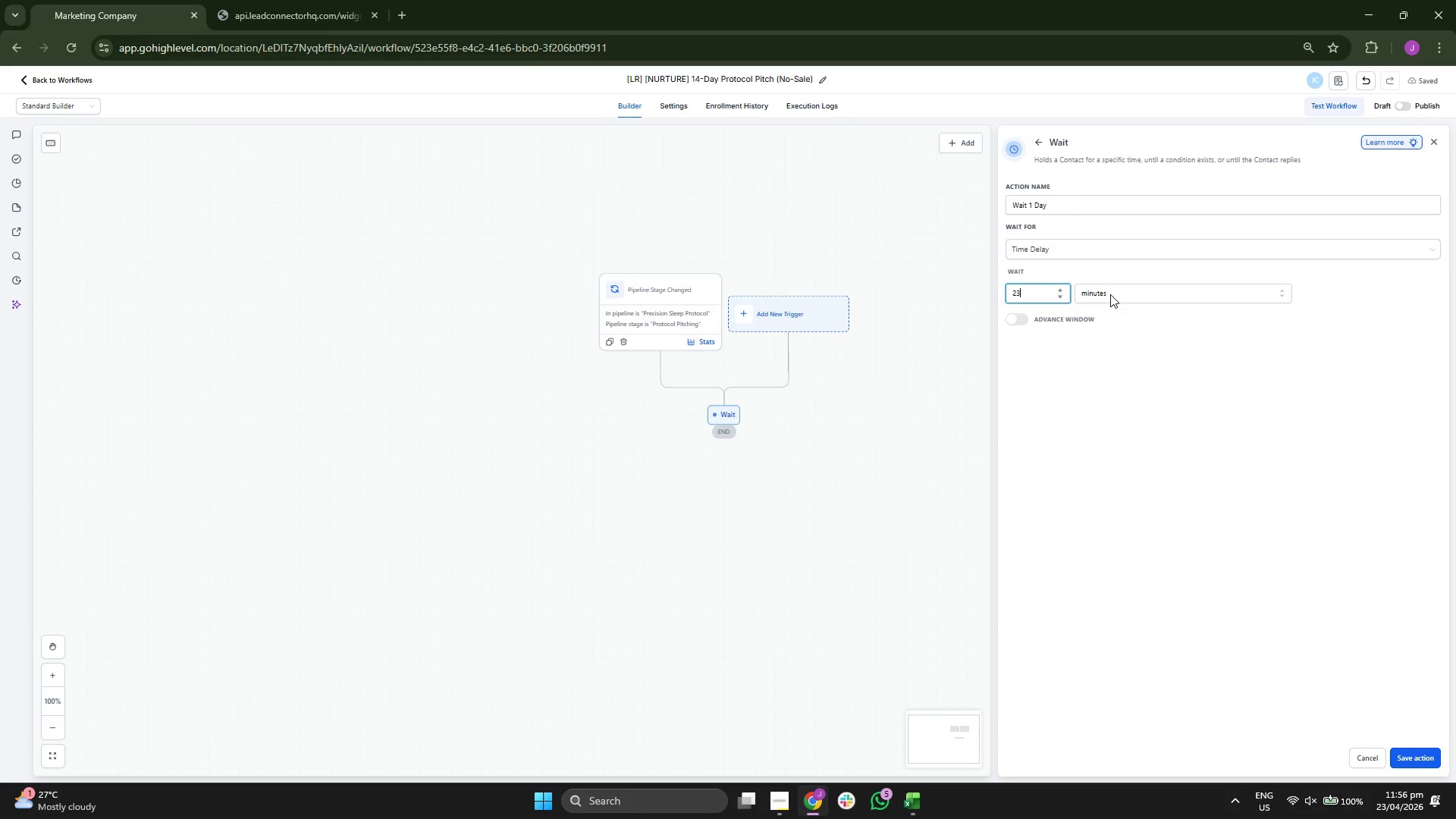 
left_click([1125, 297])
 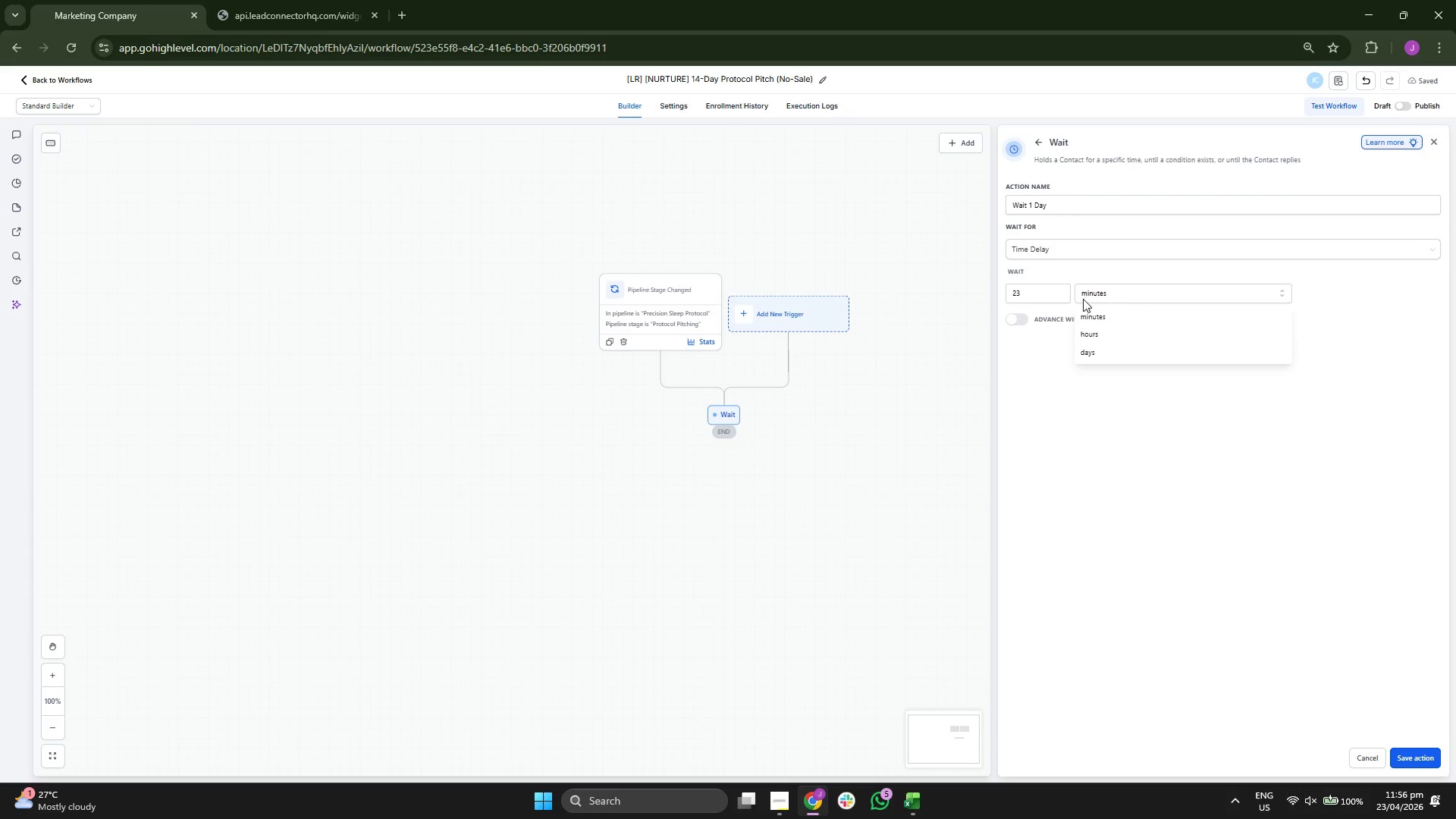 
left_click([1034, 293])
 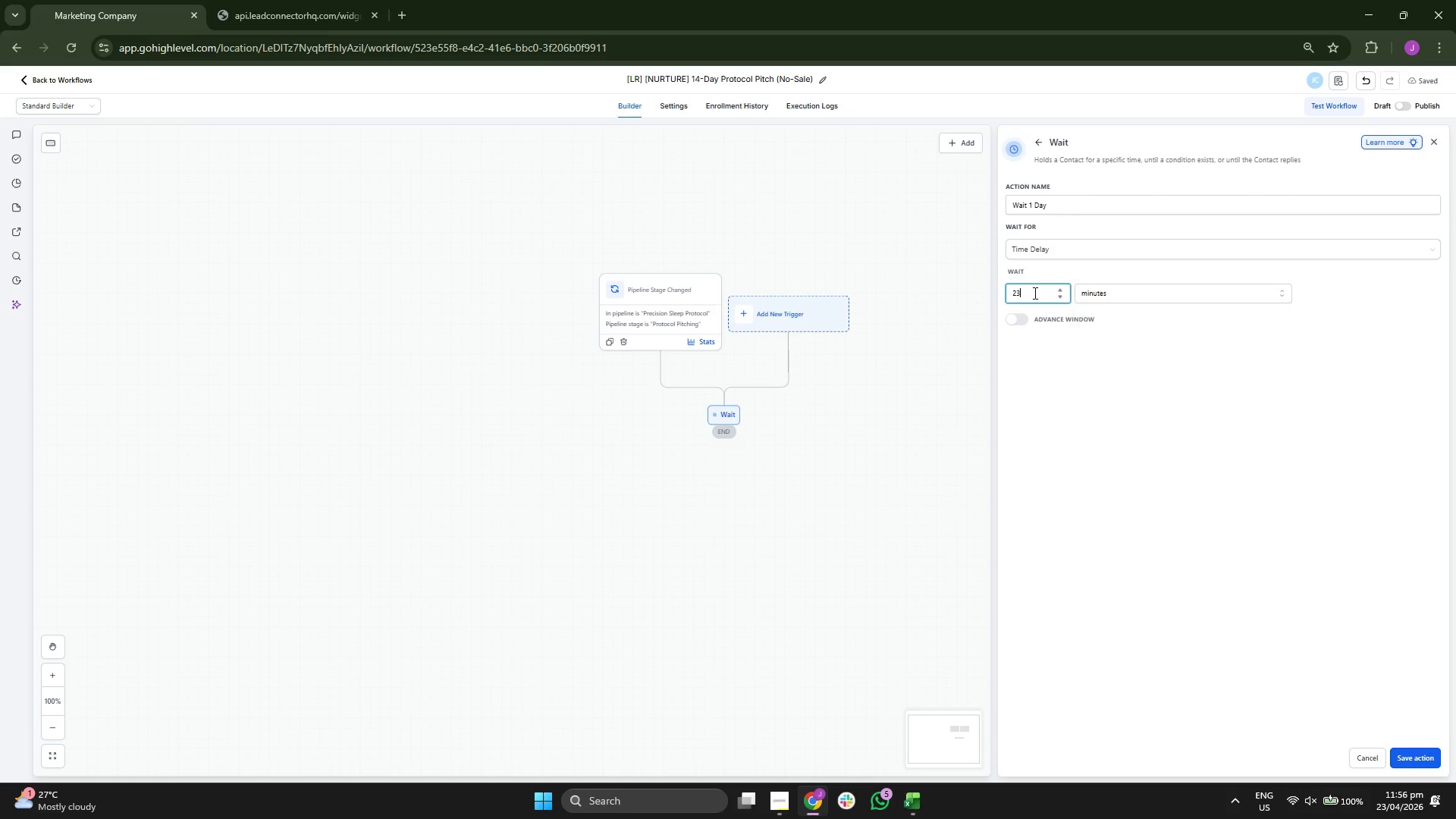 
key(4)
 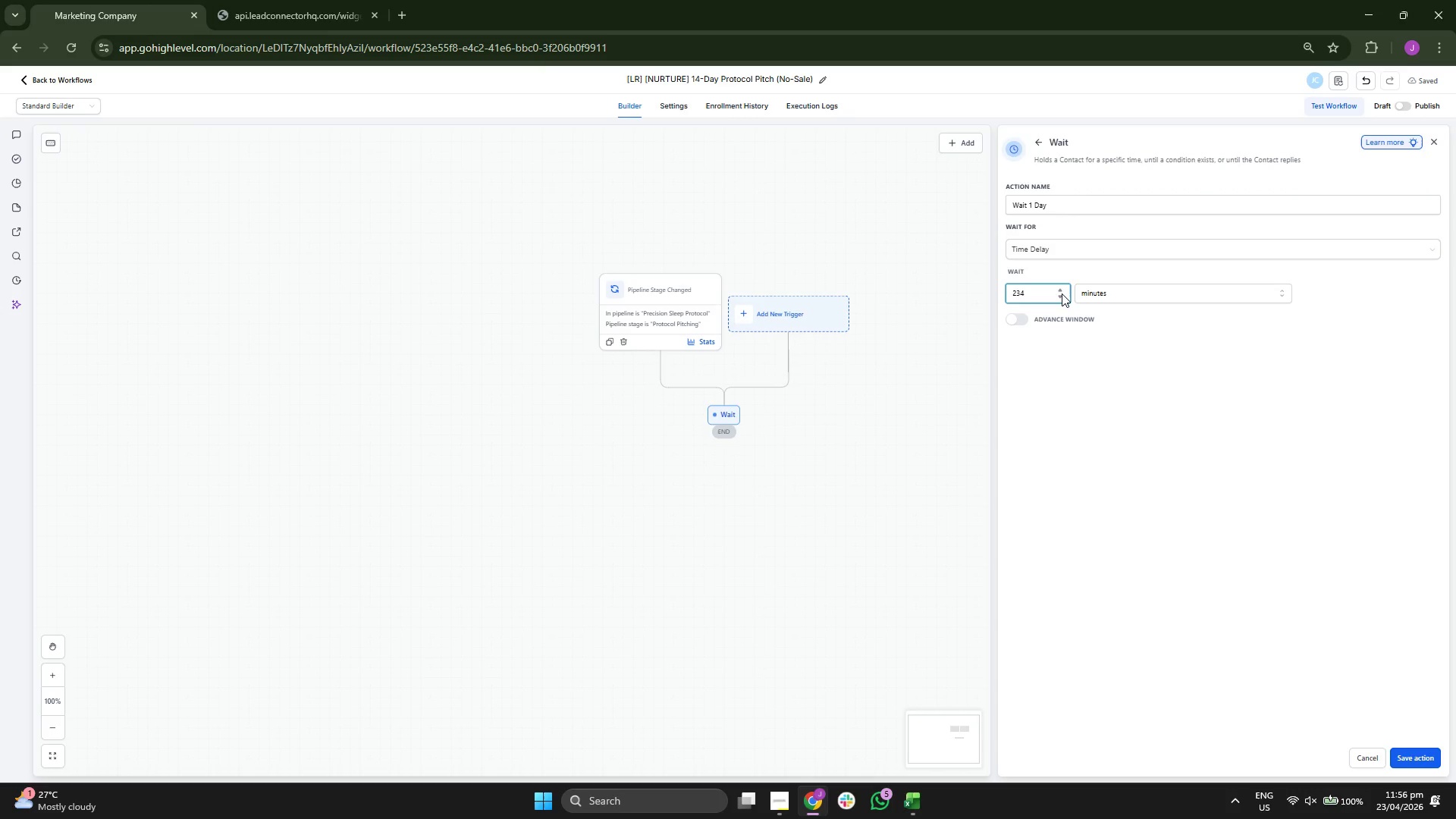 
key(Backspace)
 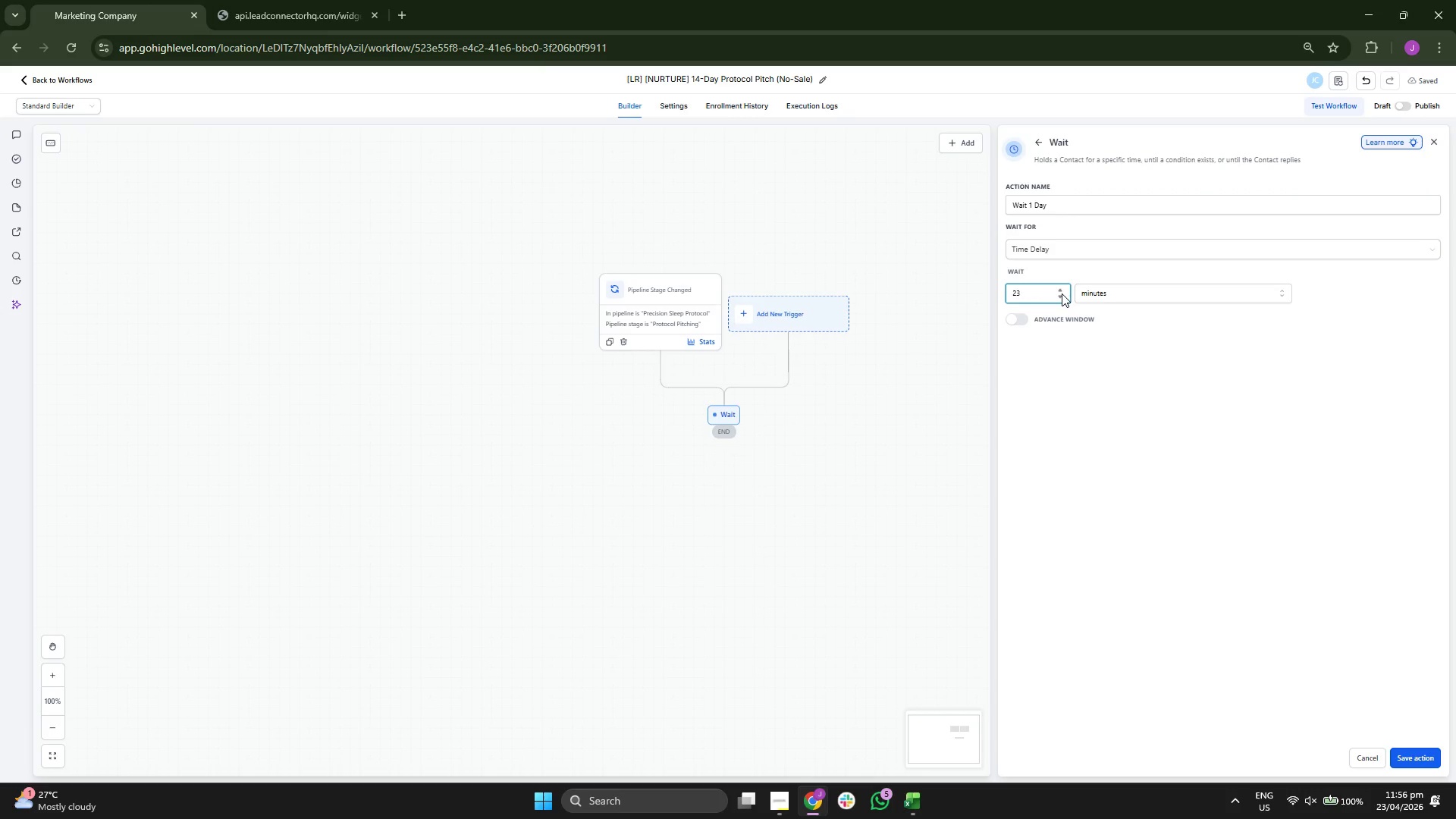 
key(Backspace)
 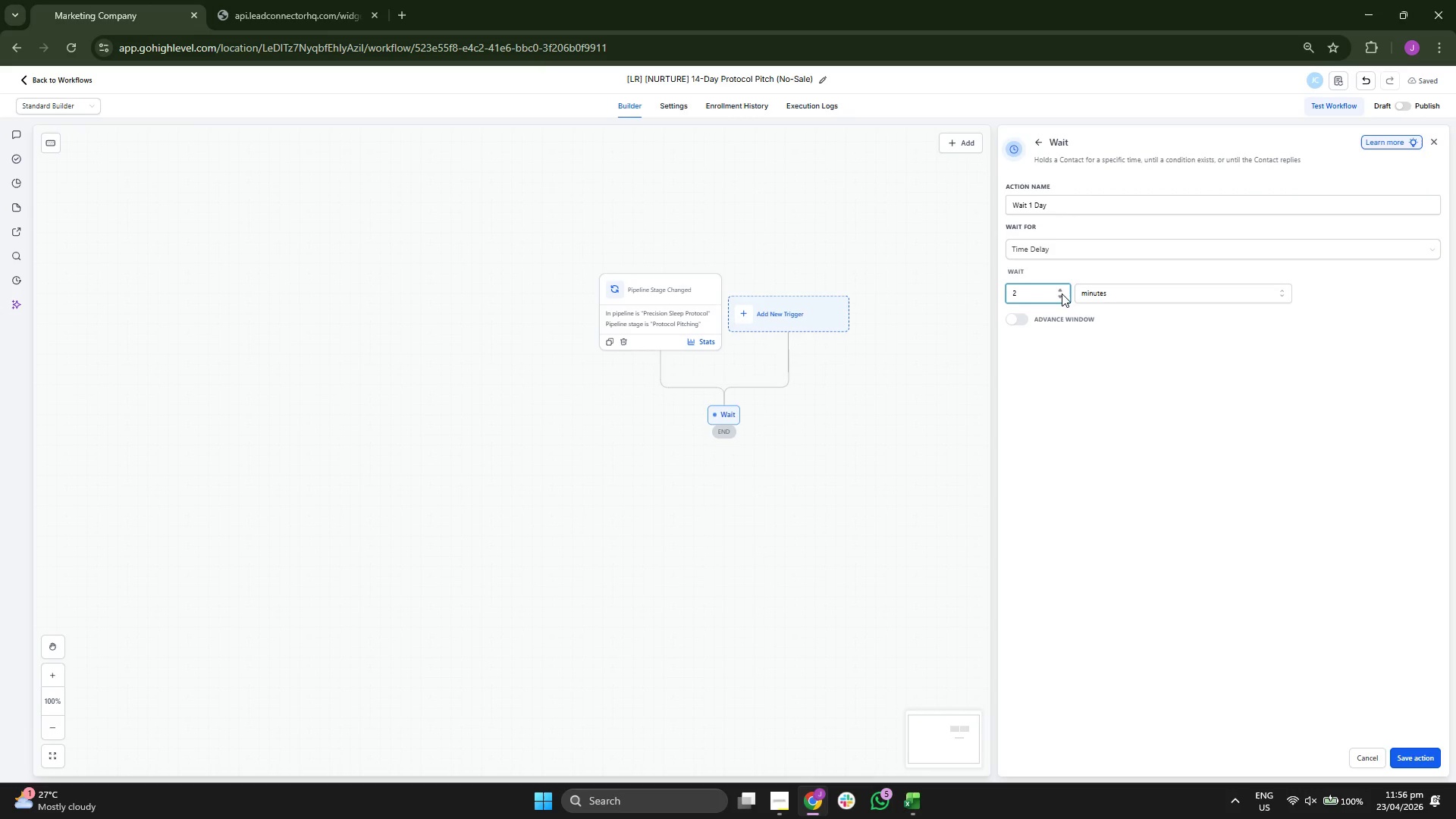 
key(4)
 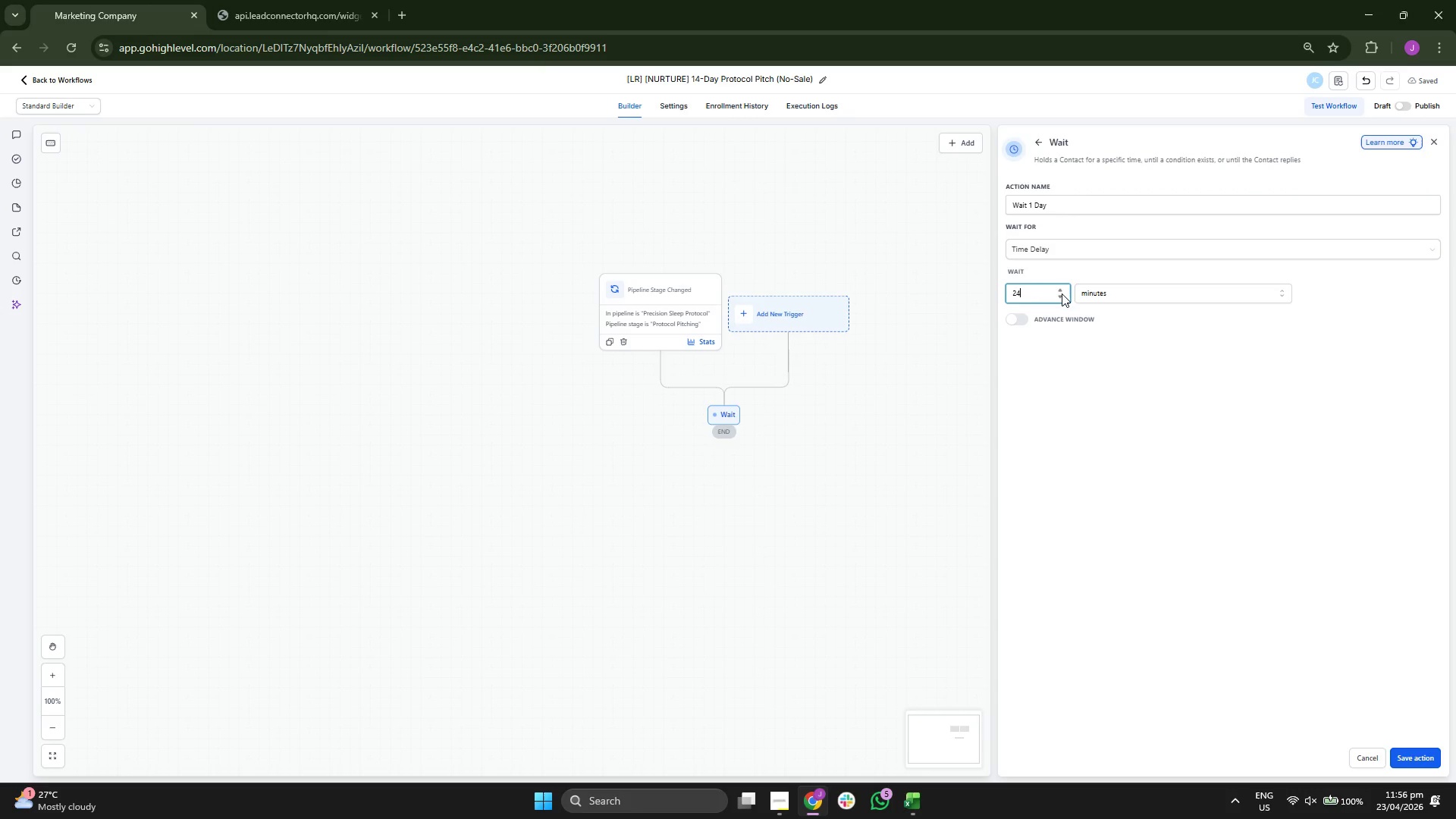 
left_click([1100, 293])
 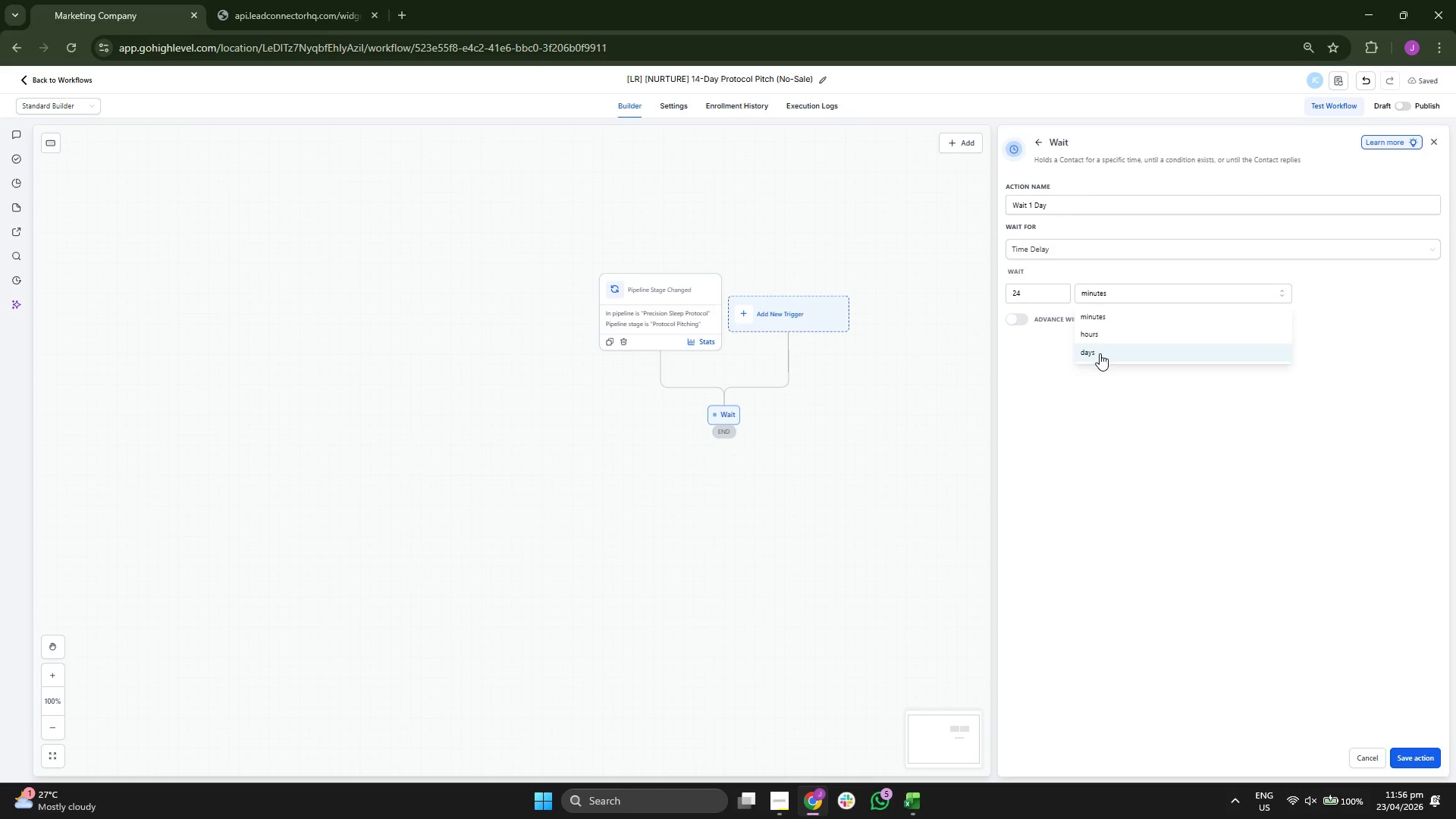 
left_click([1100, 353])
 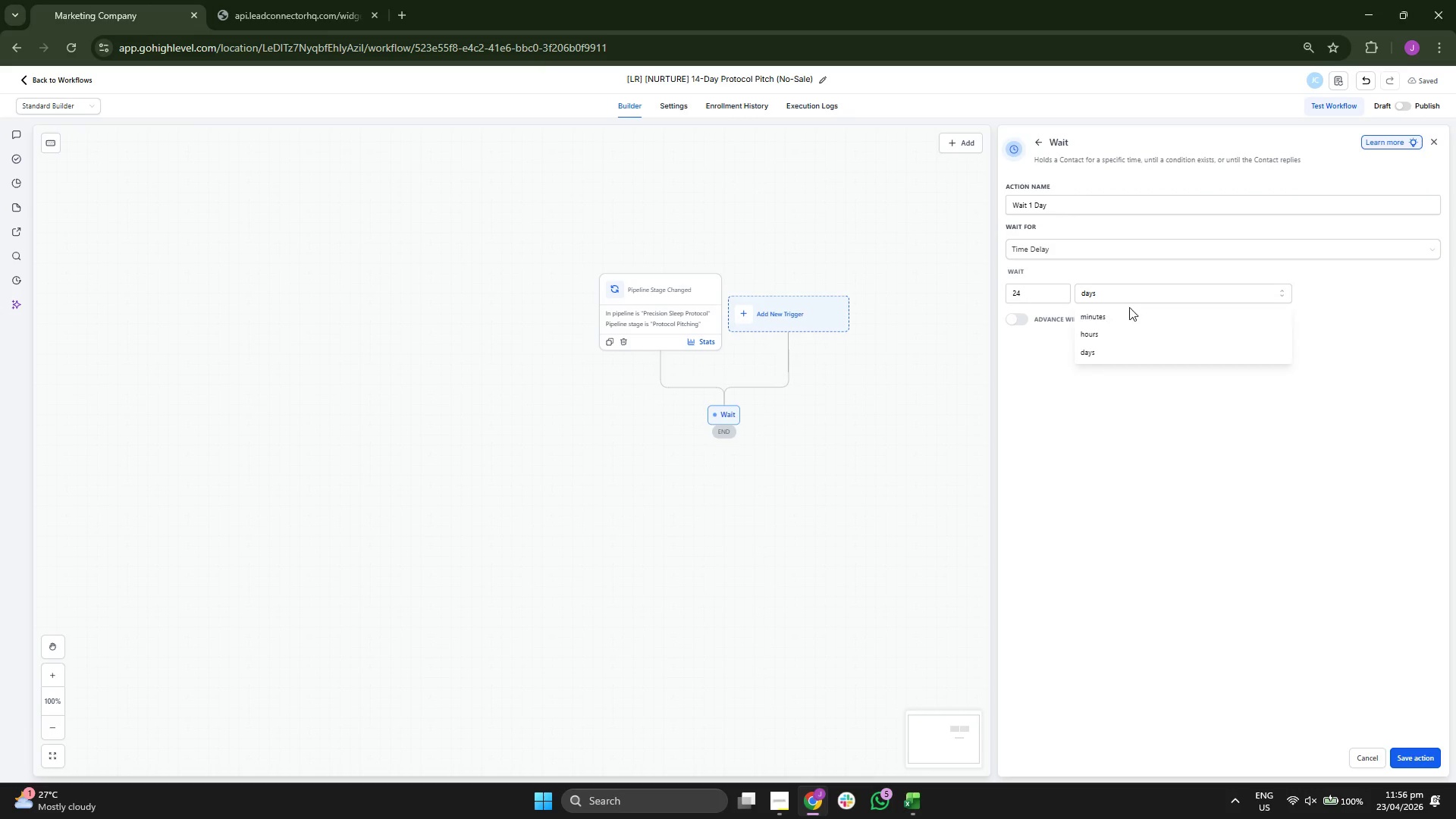 
double_click([1132, 344])
 